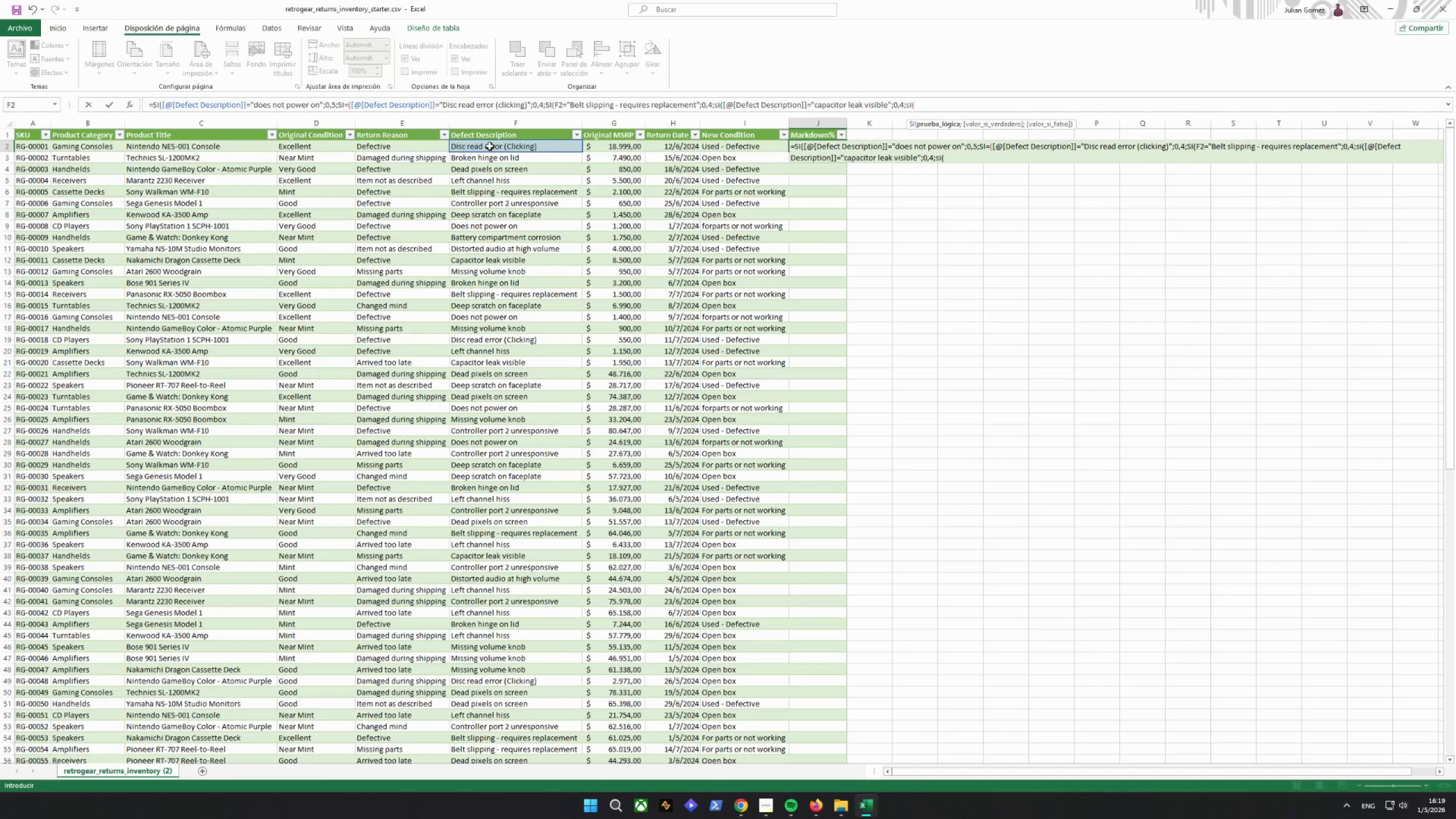 
left_click([479, 146])
 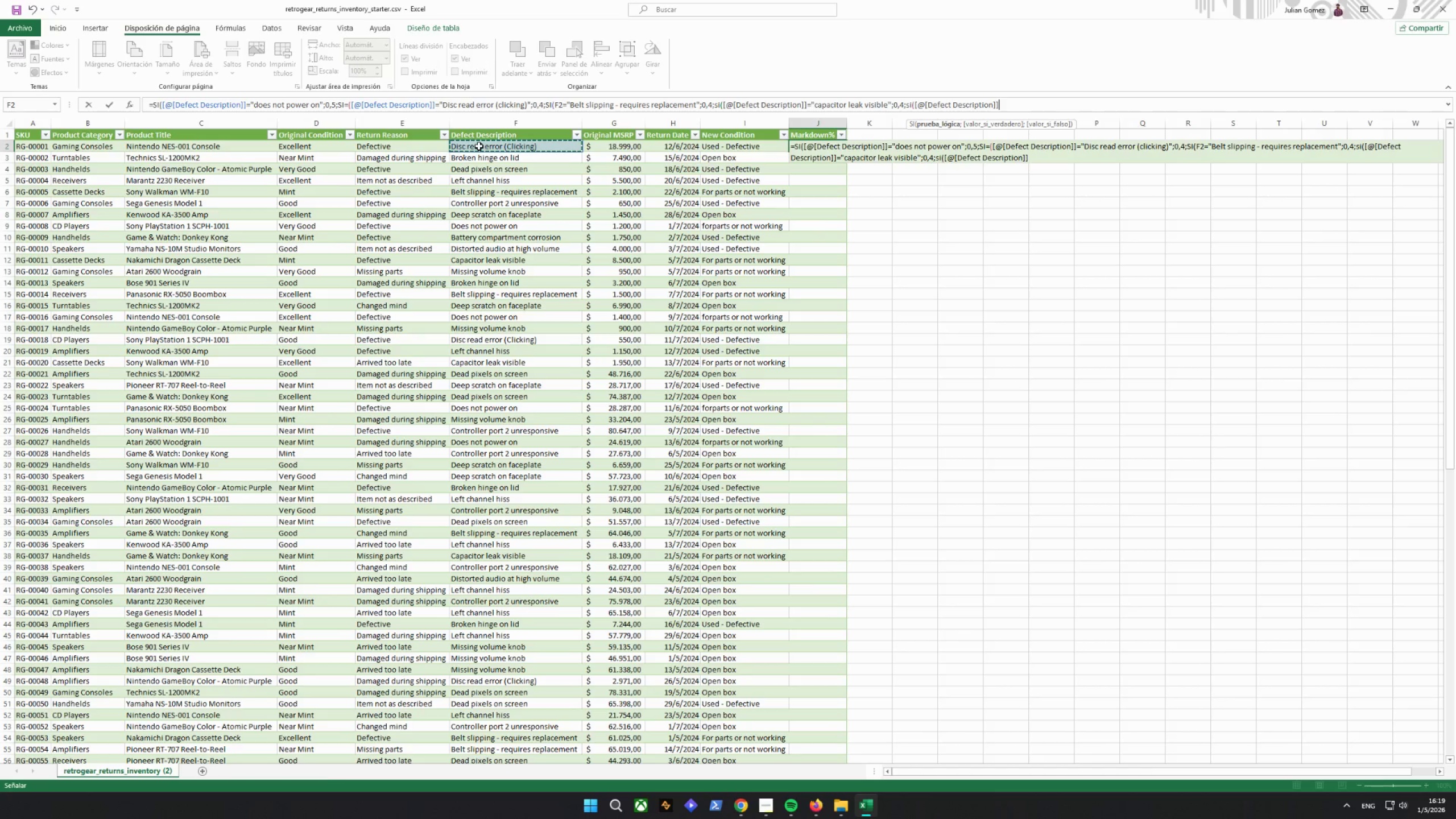 
wait(15.3)
 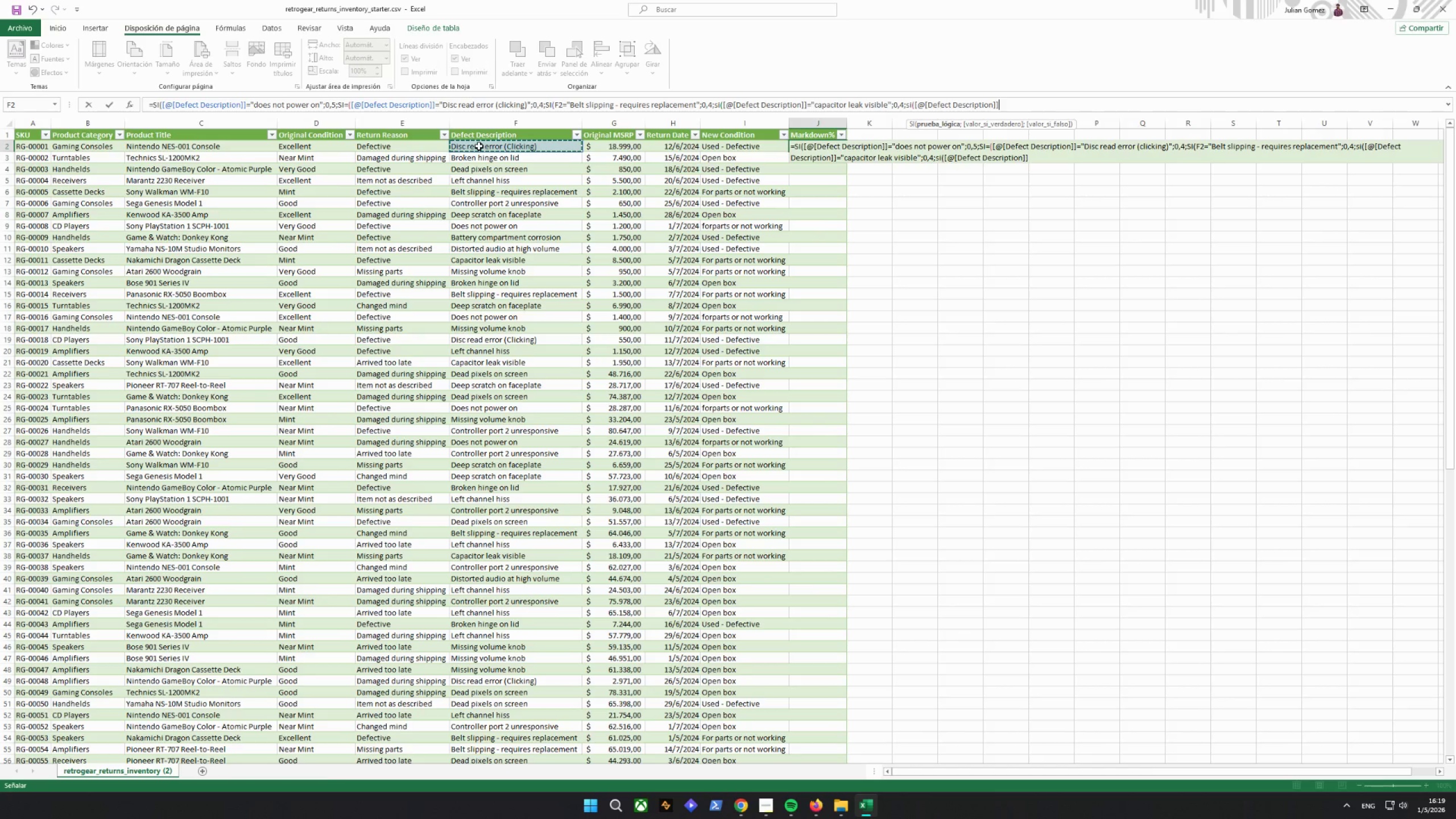 
key(Equal)
 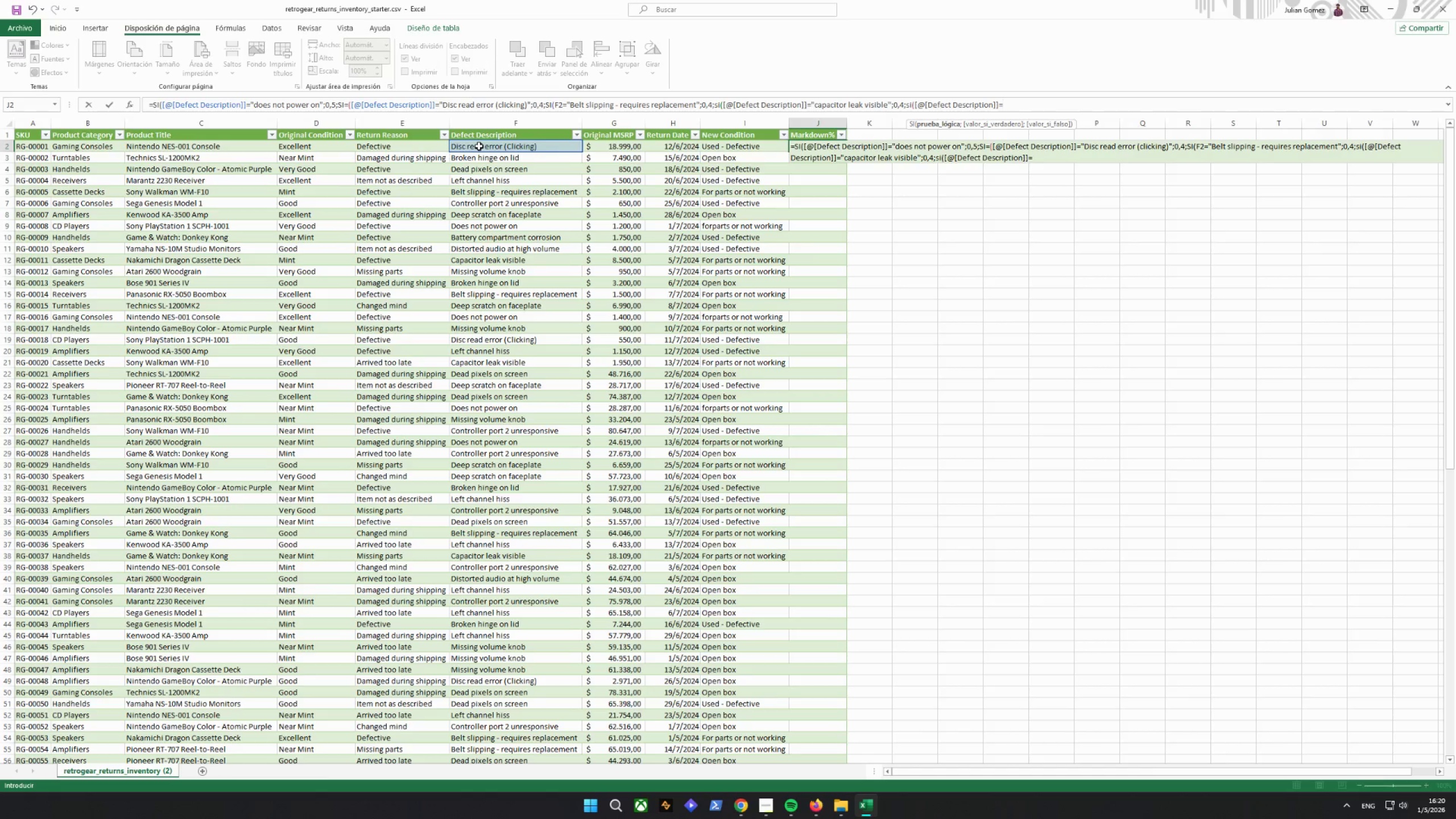 
type(M)
key(Backspace)
type("Missing volume knob")
 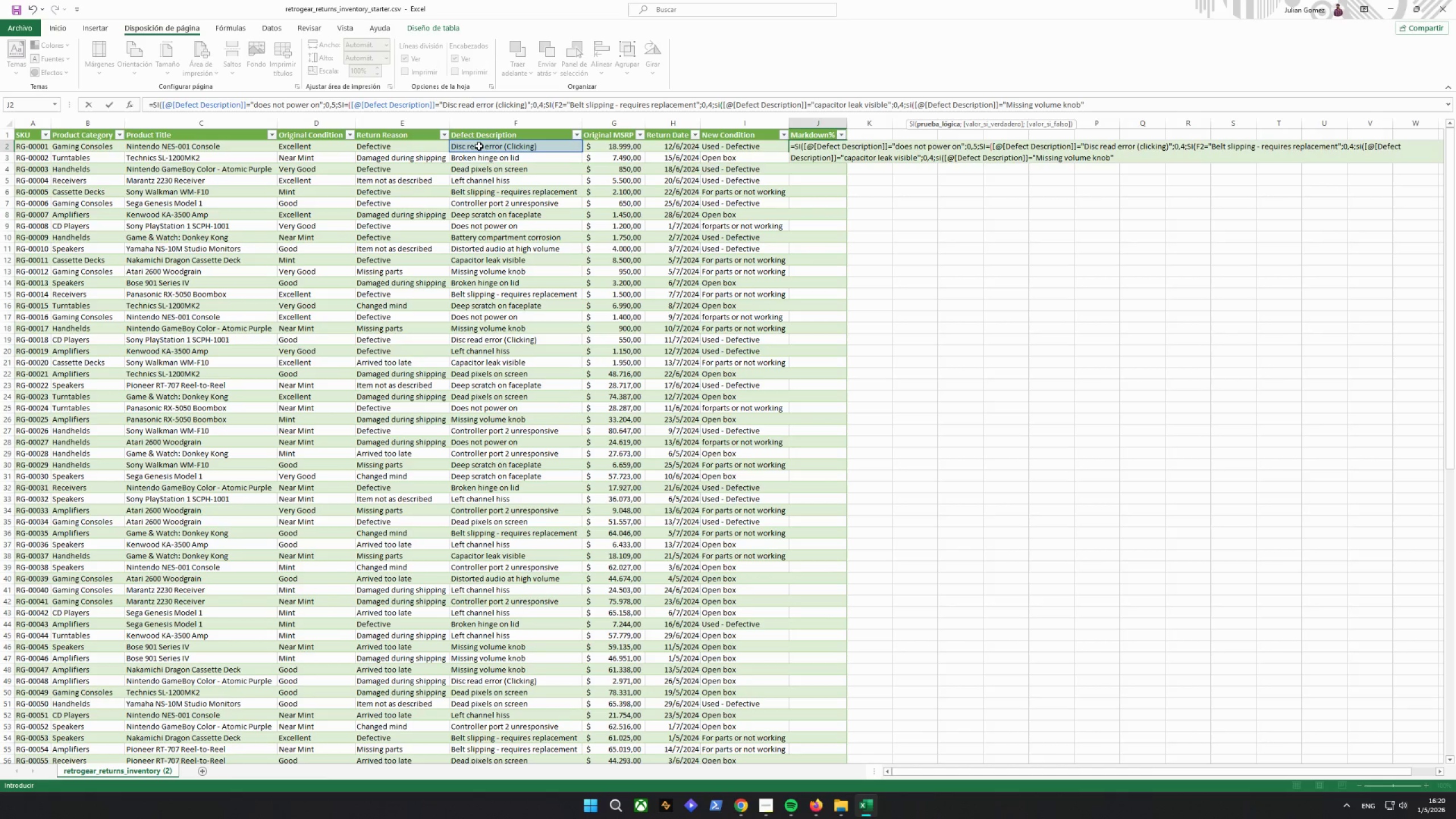 
type(0,45;si()
 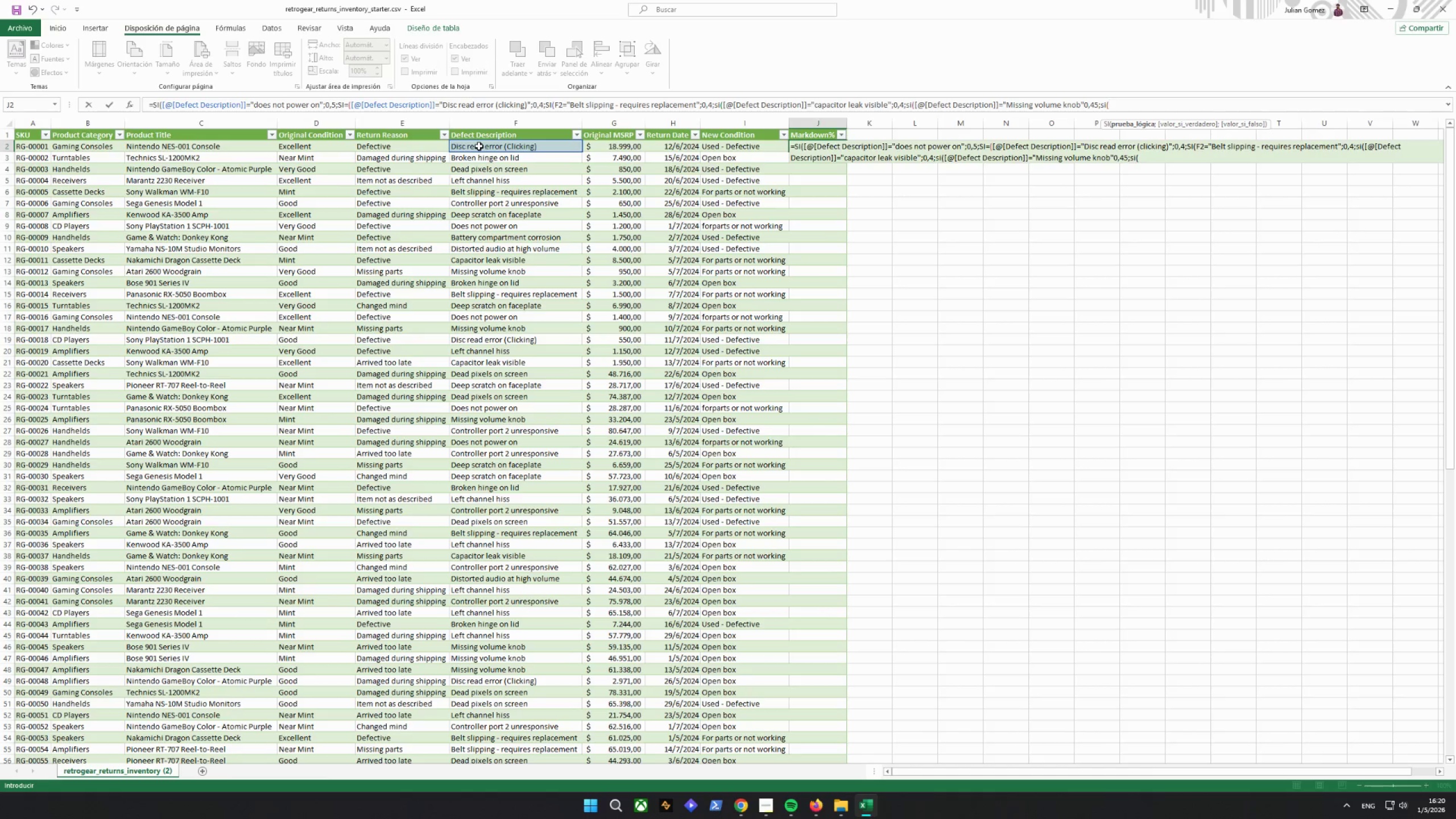 
left_click([388, 143])
 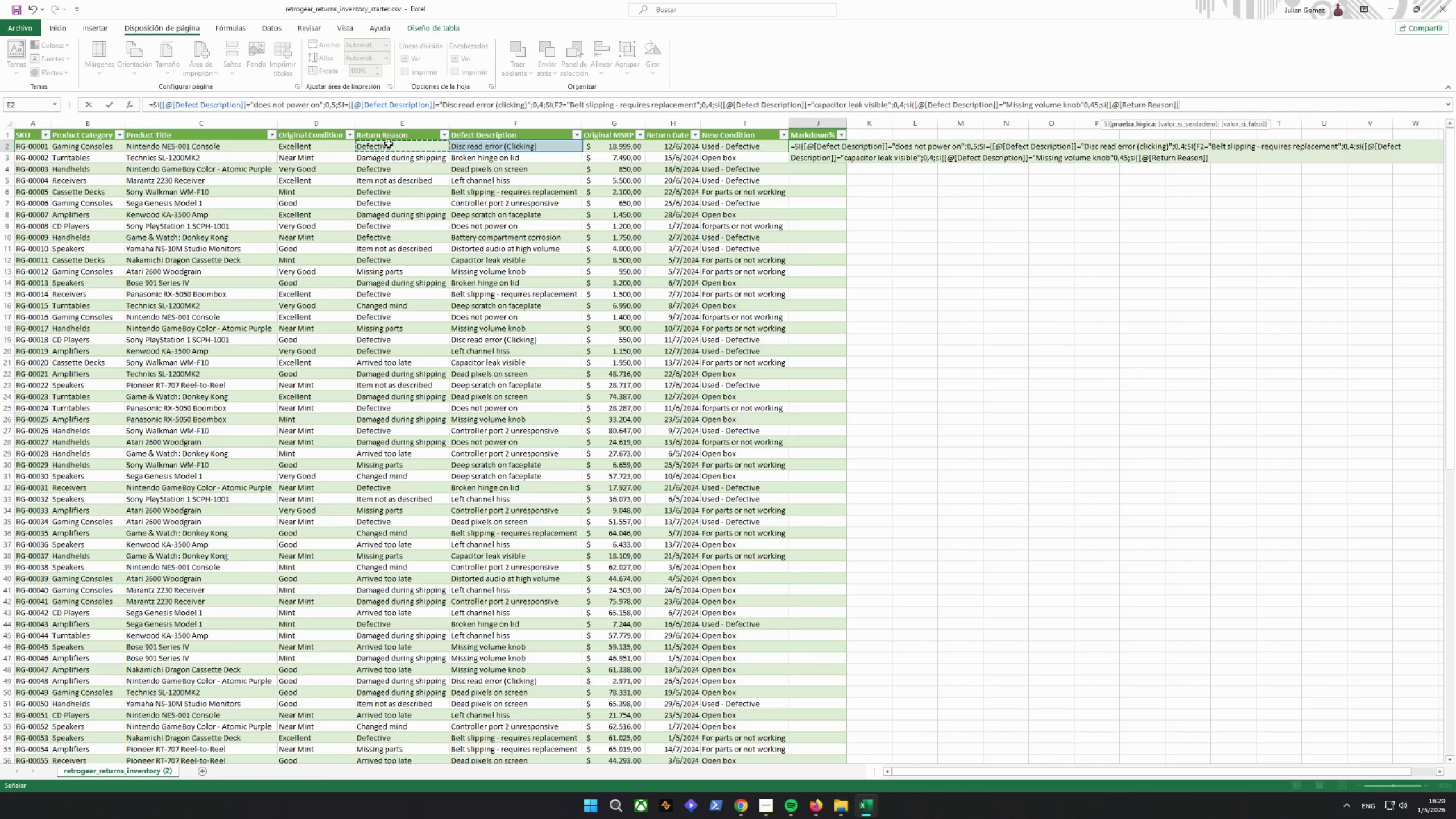 
wait(5.27)
 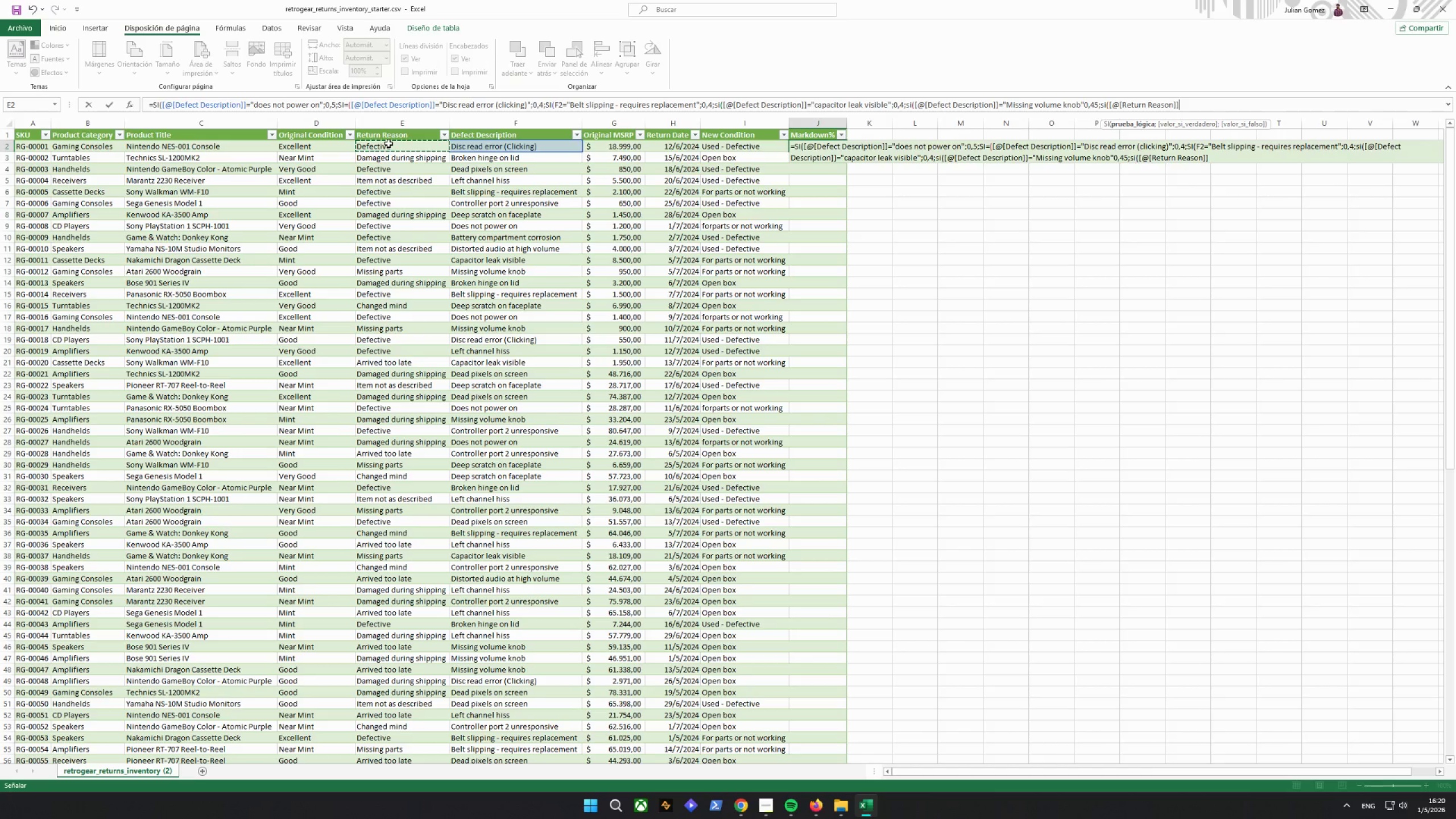 
key(Equal)
 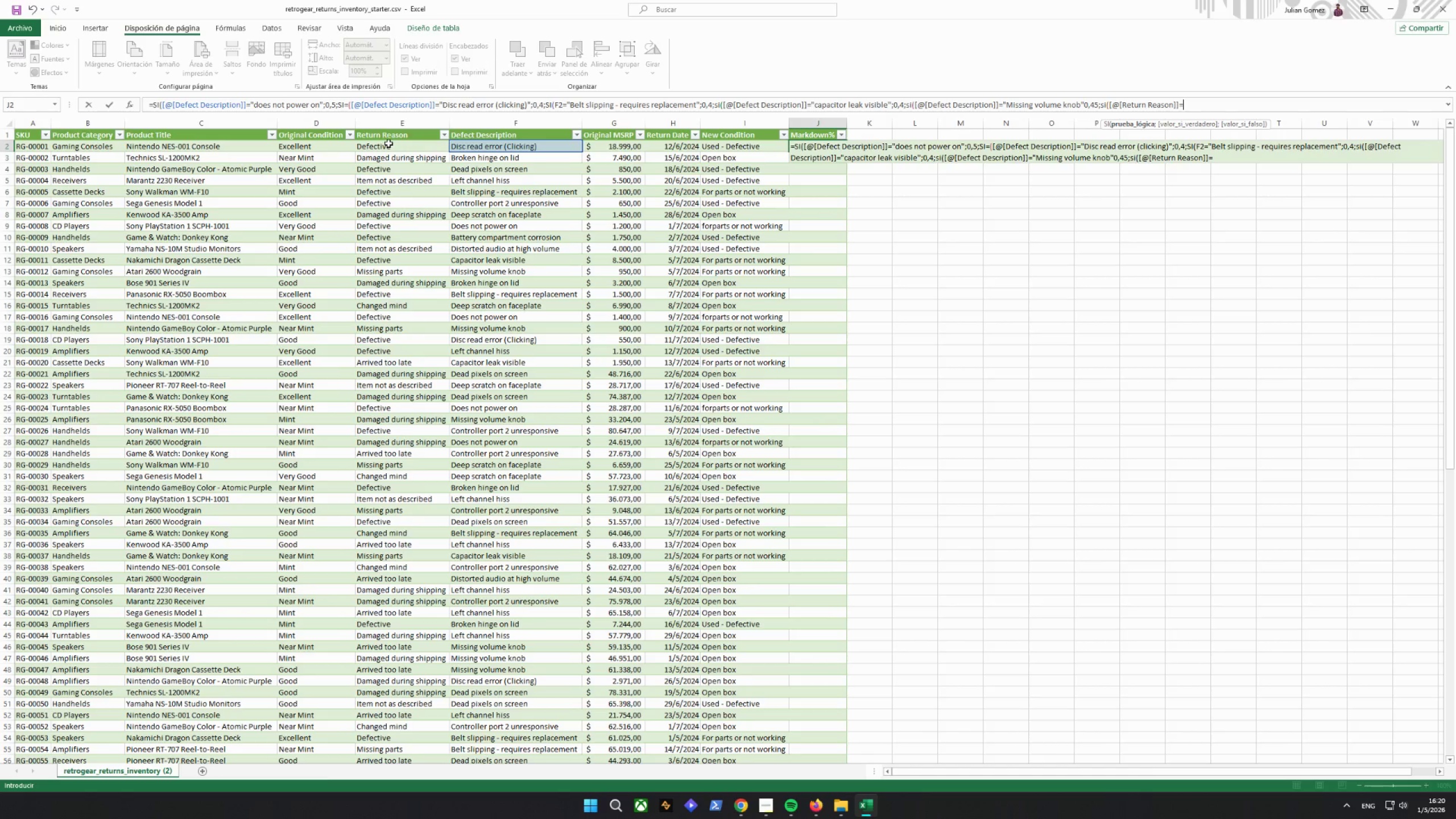 
type("changed mind")
 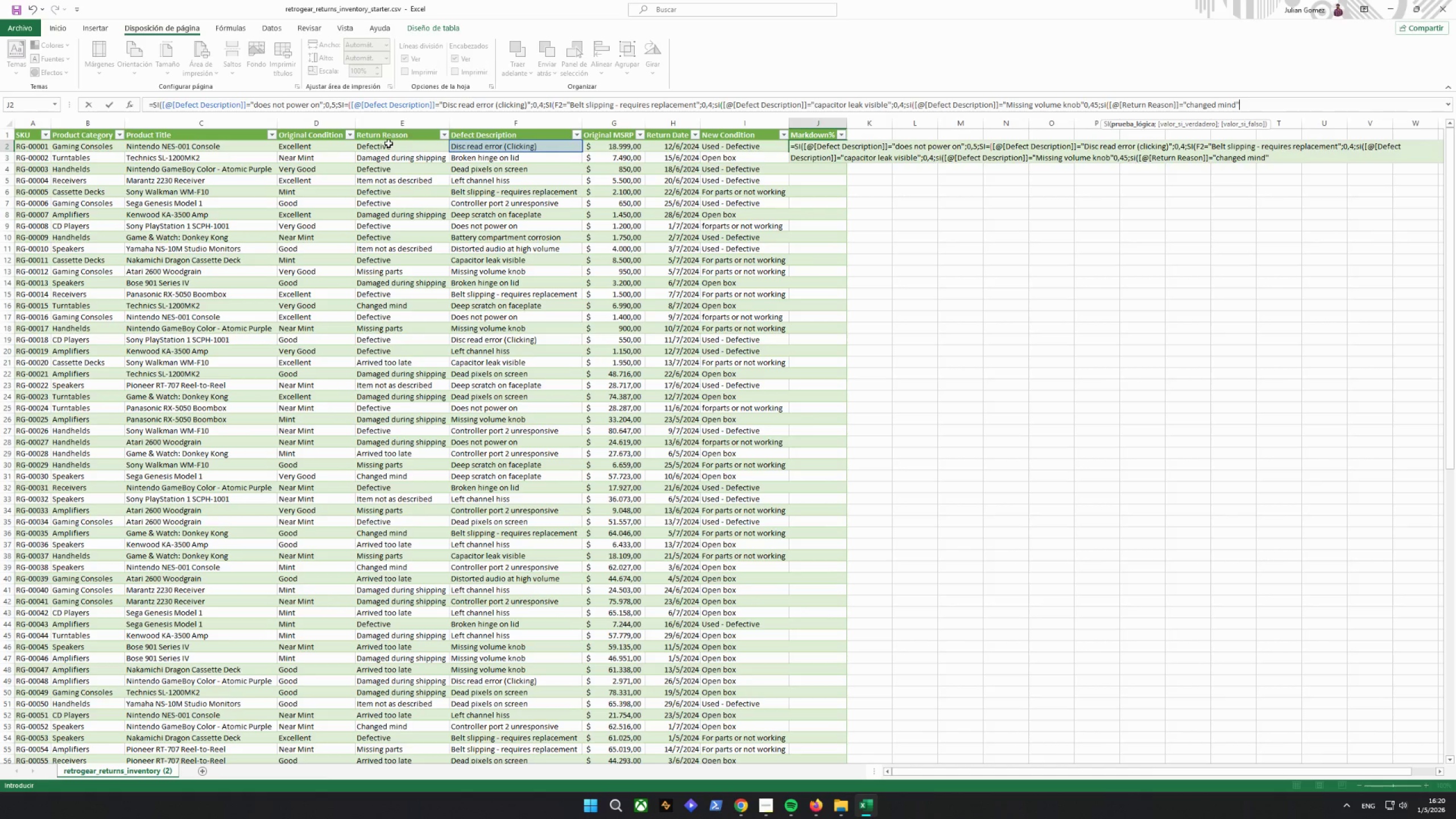 
type(;0,15;si()
 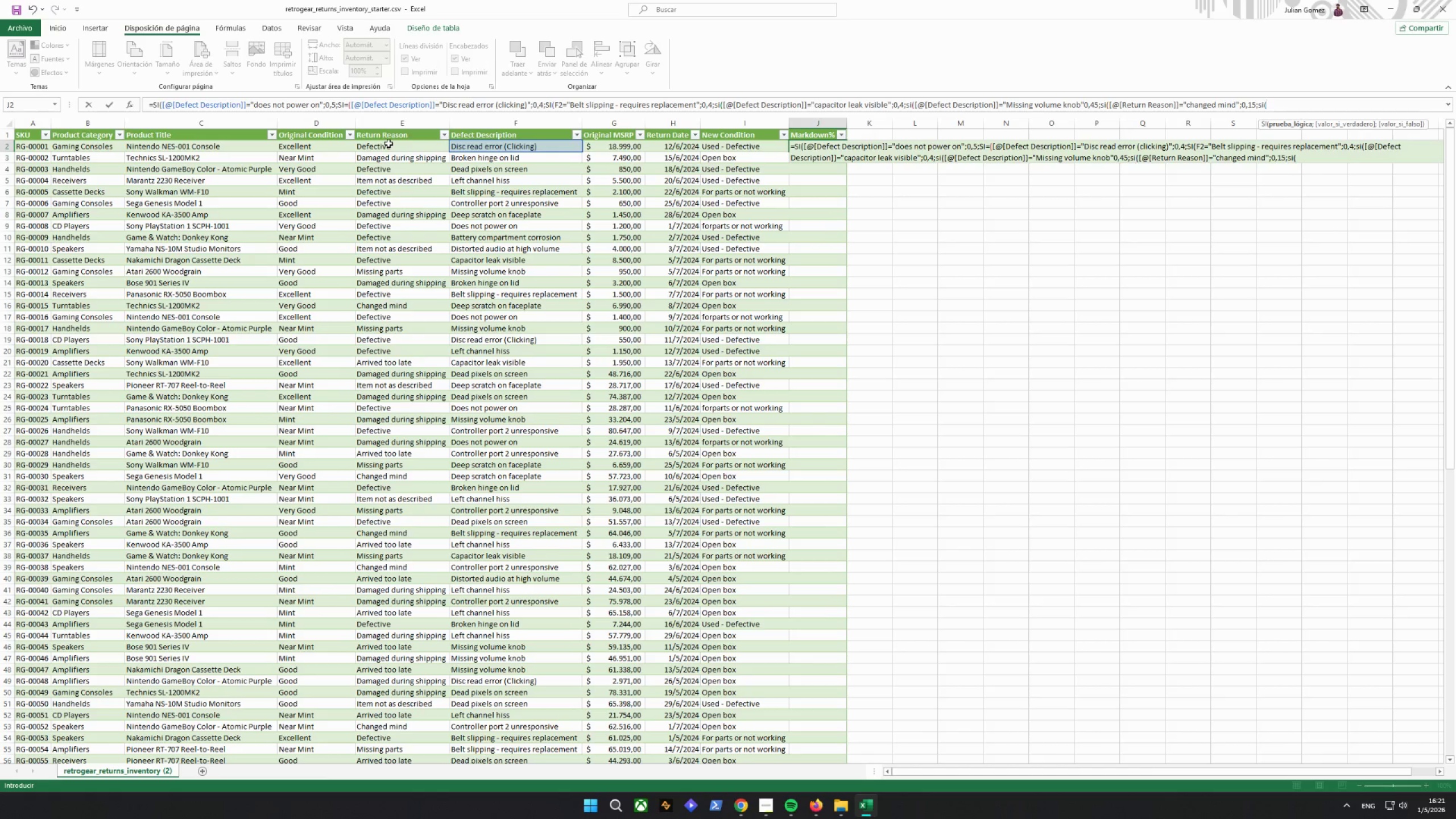 
left_click([488, 145])
 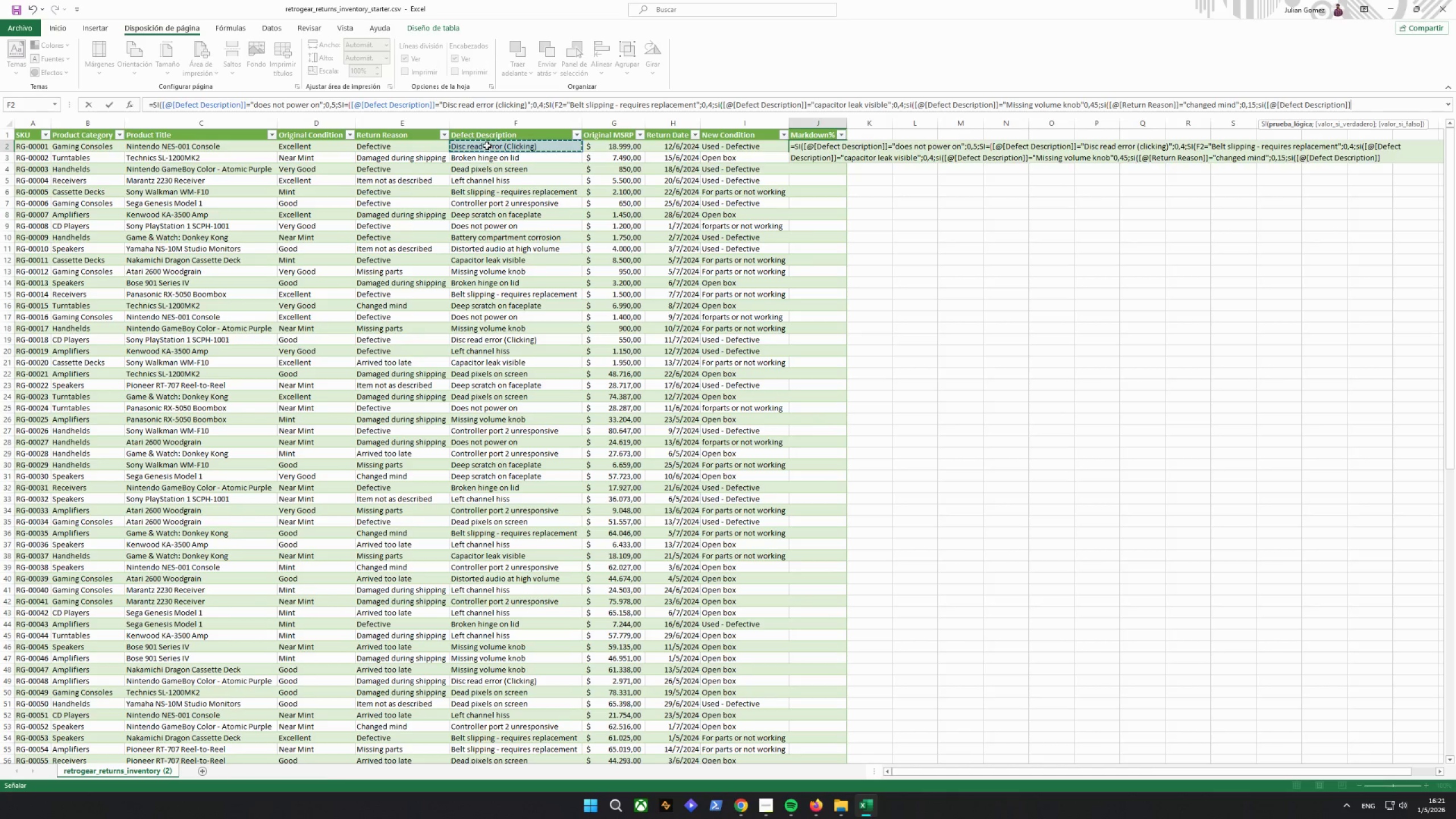 
left_click([429, 146])
 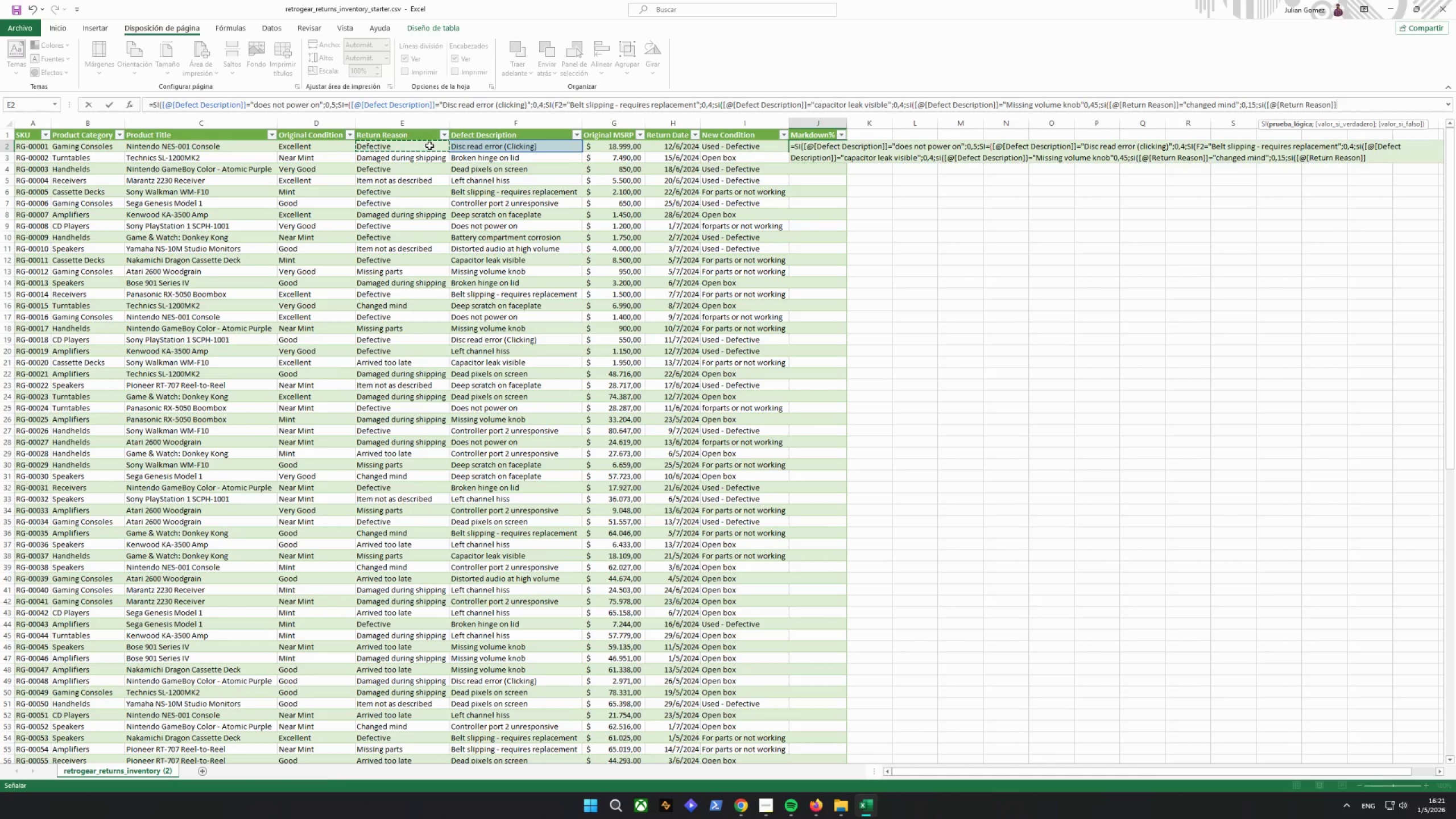 
wait(8.39)
 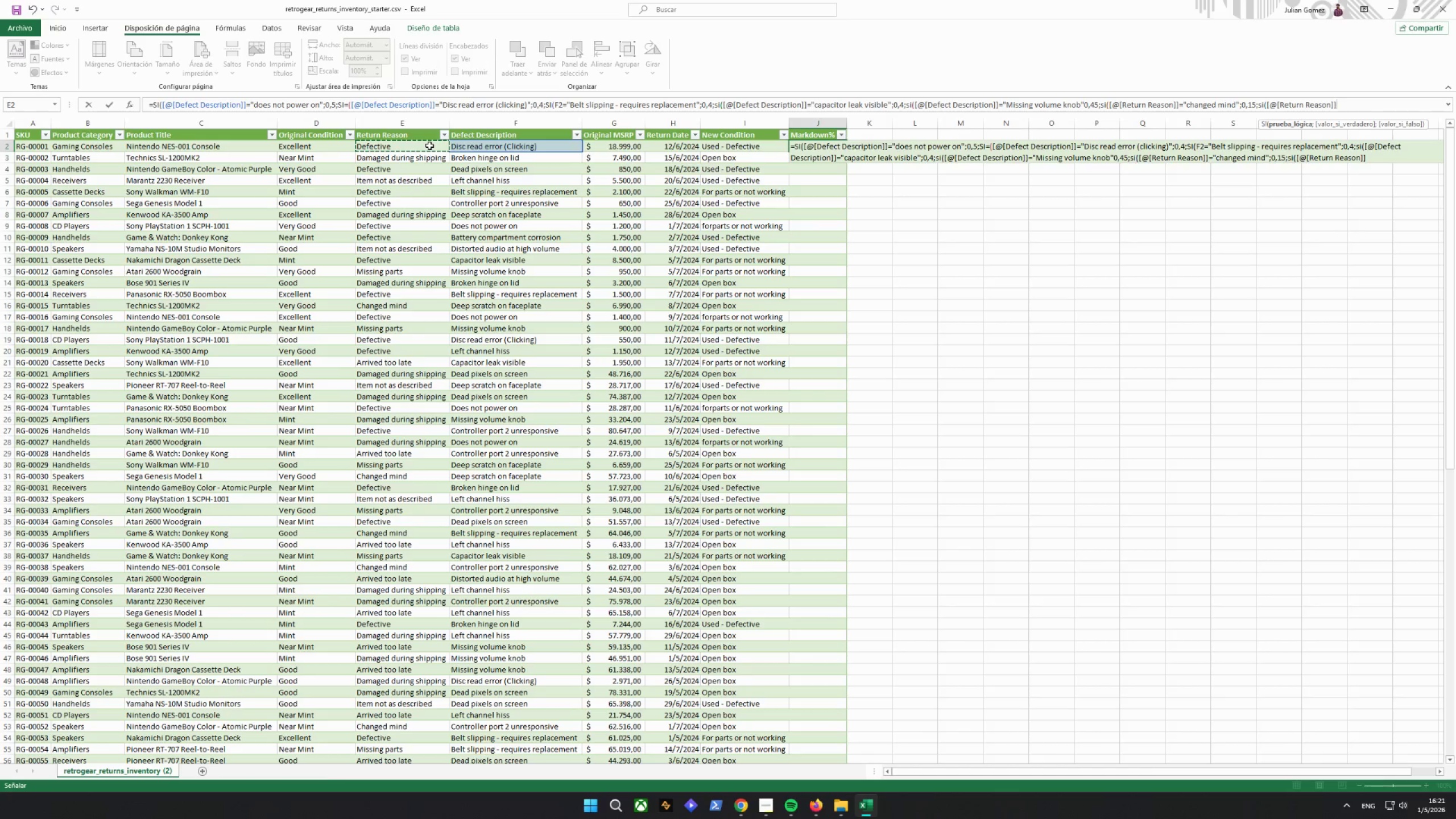 
type(+)
key(Backspace)
type(-)
key(Backspace)
type(=a)
key(Backspace)
type("arroved too late";0,15;0,25))))
 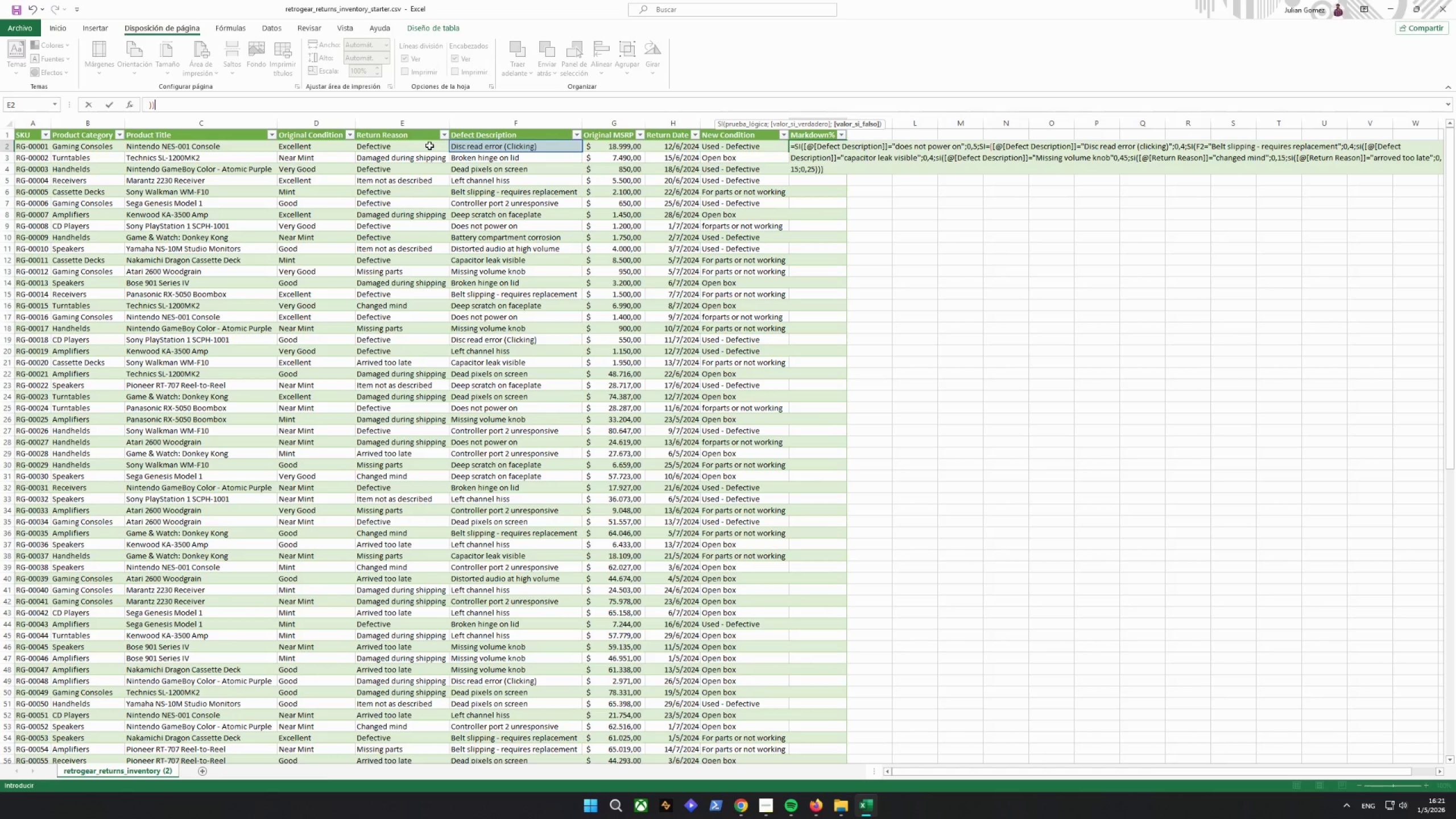 
type()))))
 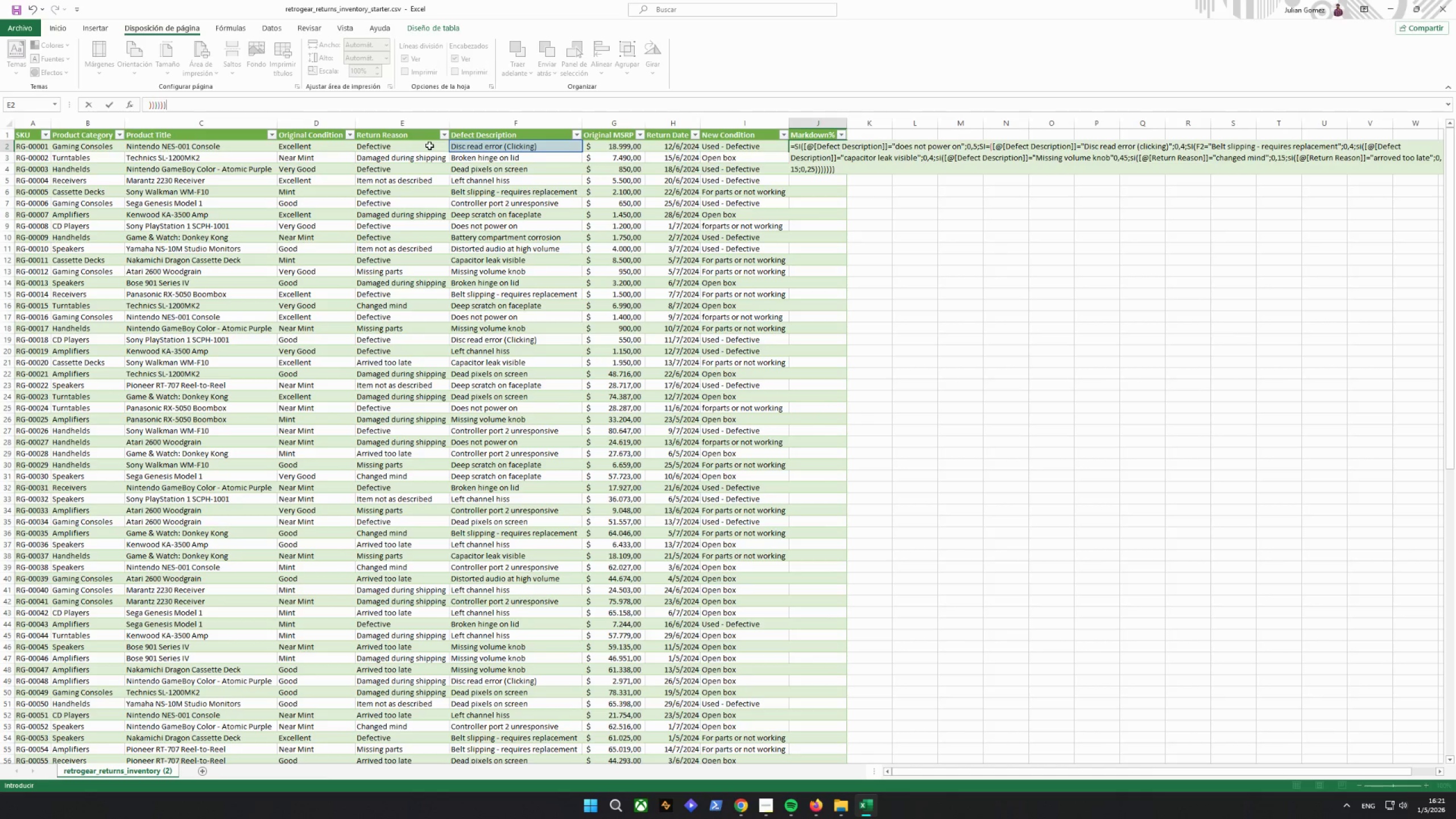 
key(Enter)
 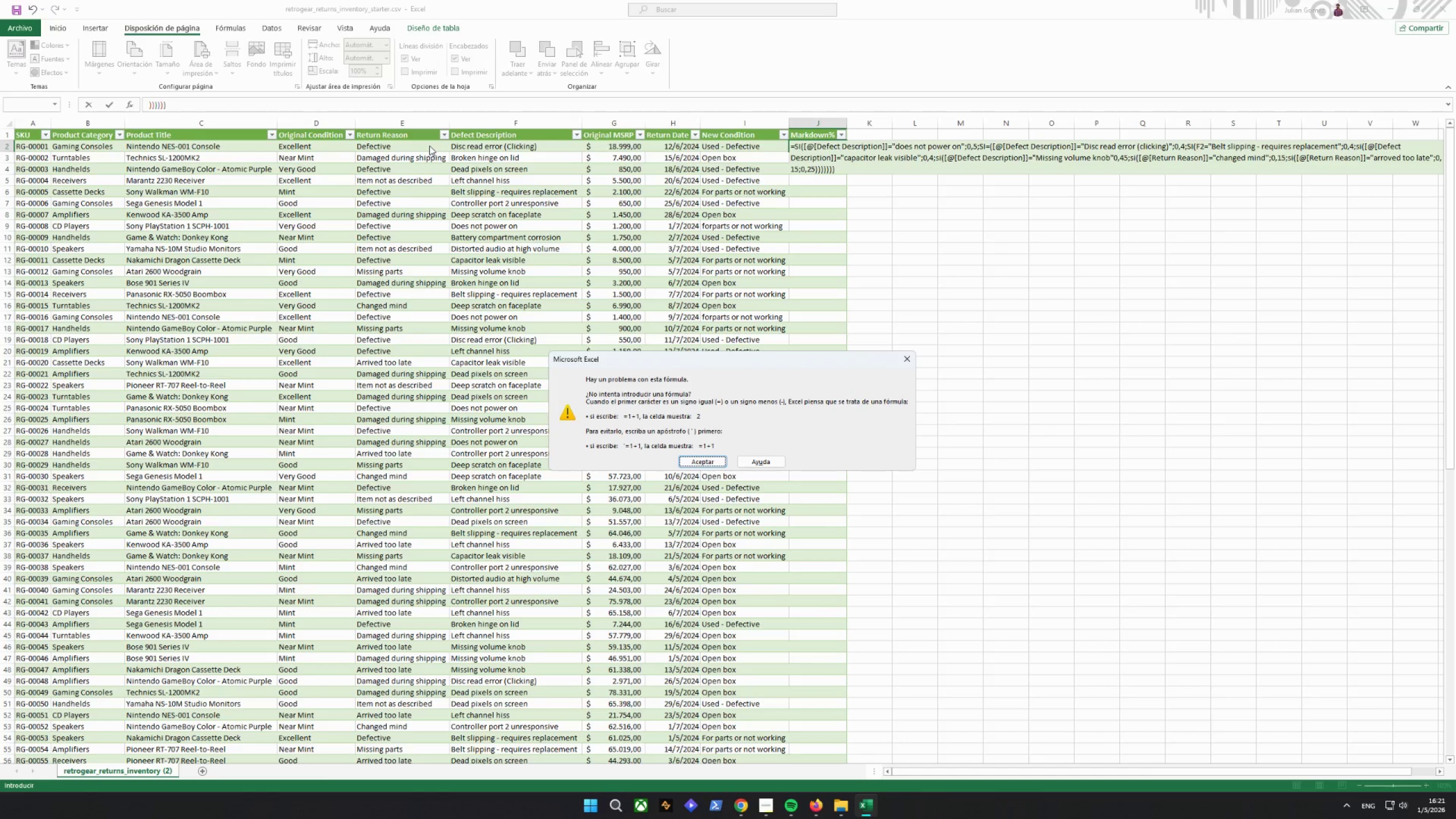 
key(Enter)
 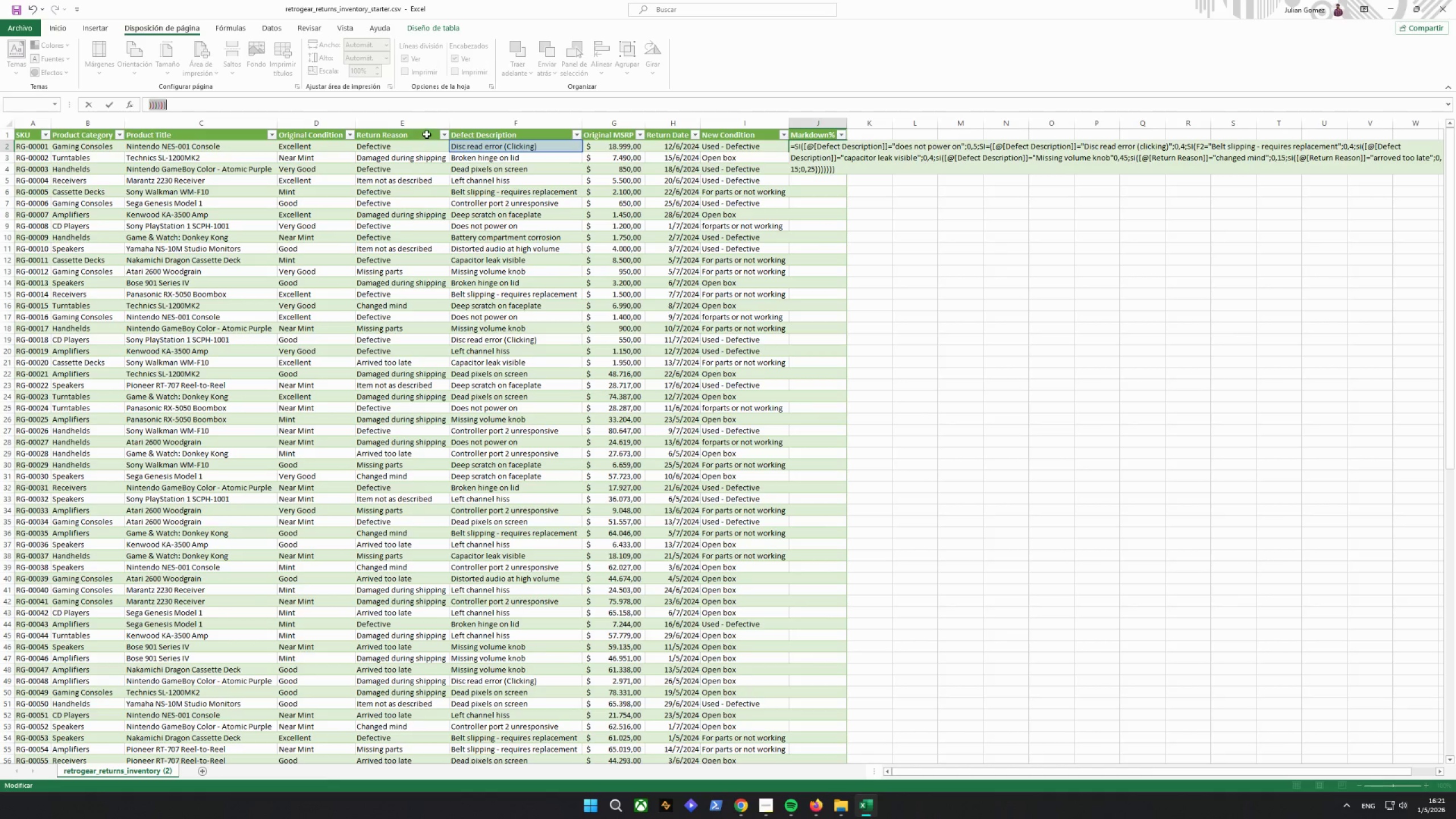 
left_click([332, 120])
 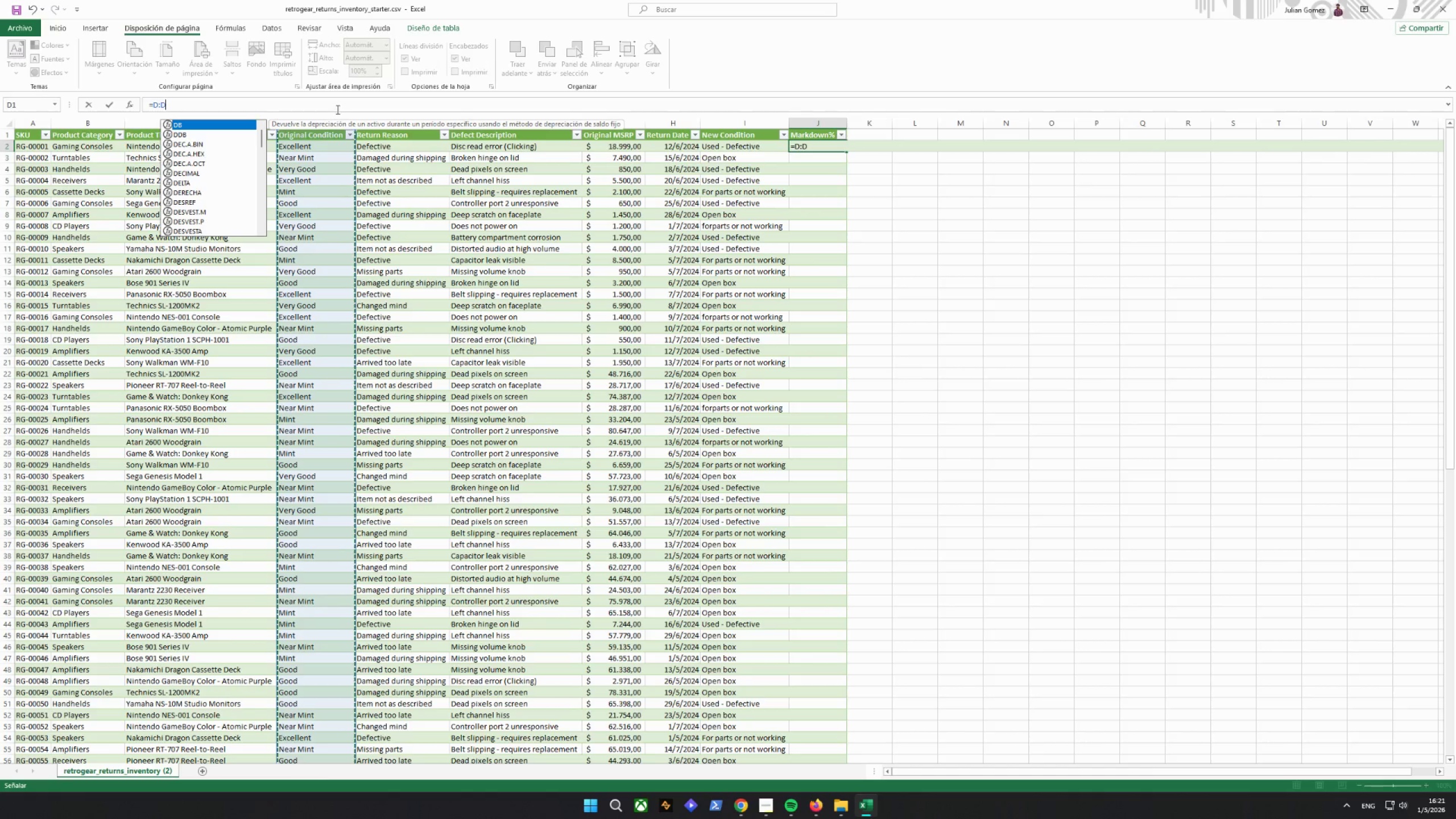 
left_click([337, 109])
 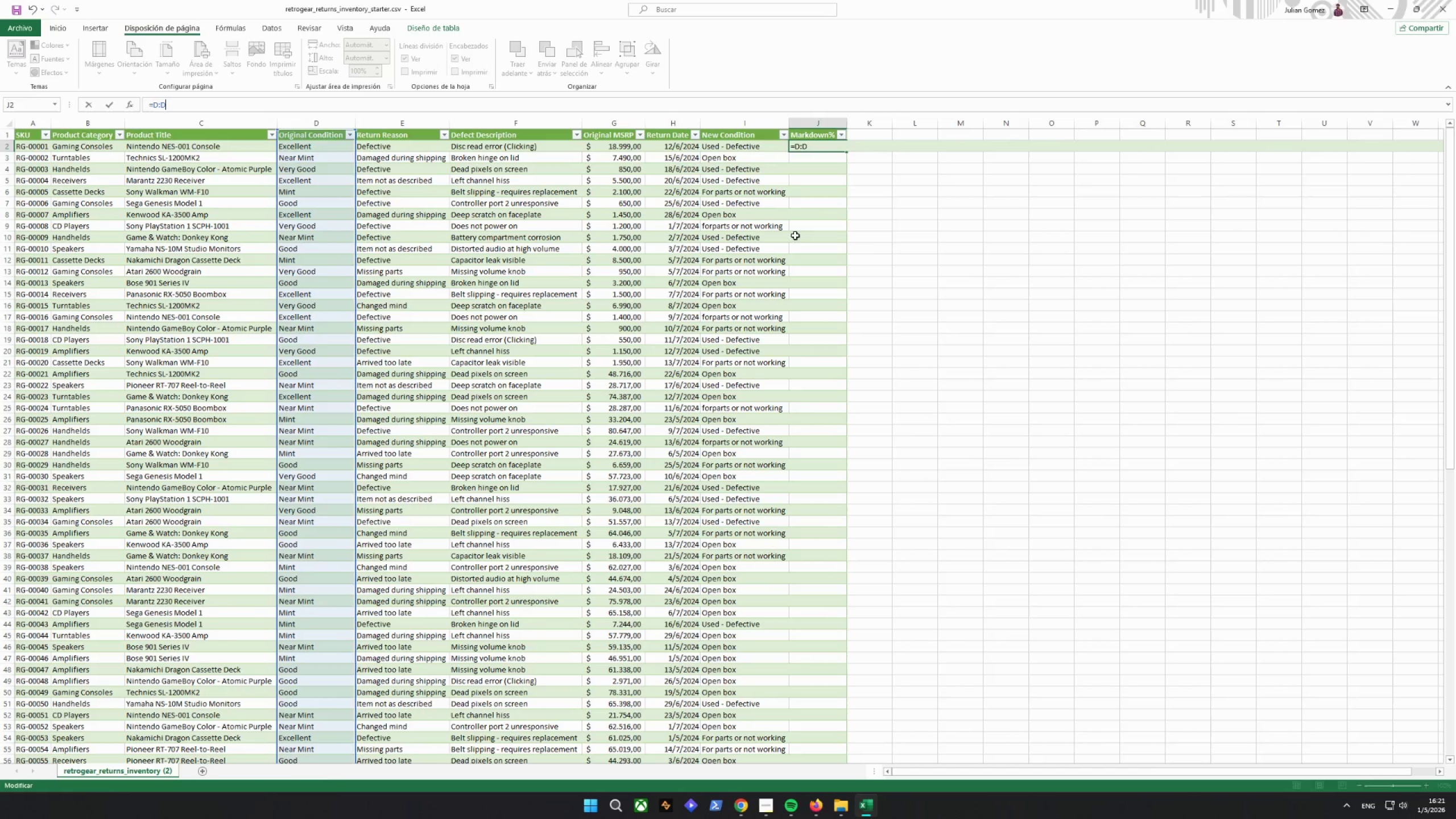 
double_click([872, 252])
 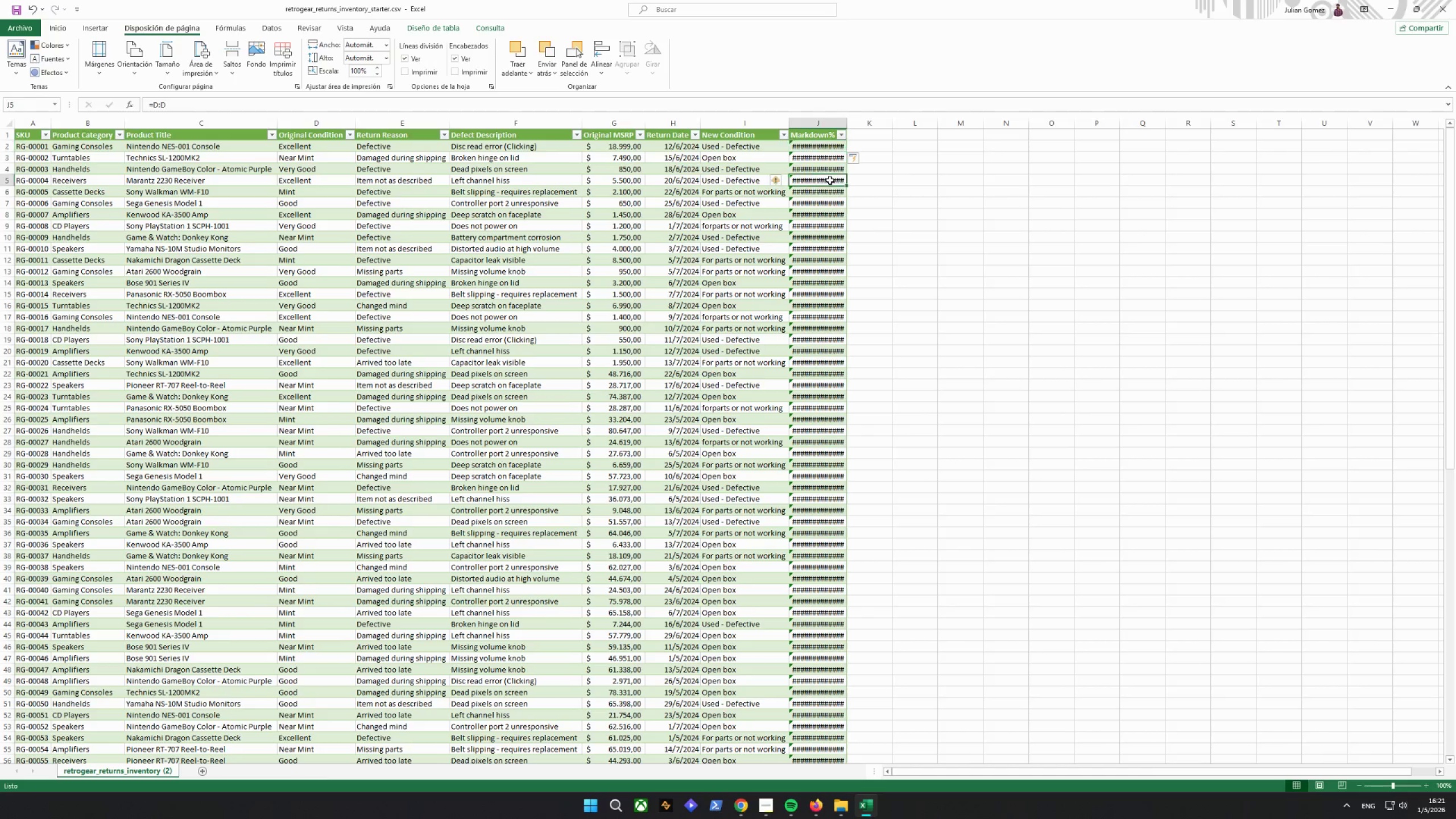 
double_click([831, 167])
 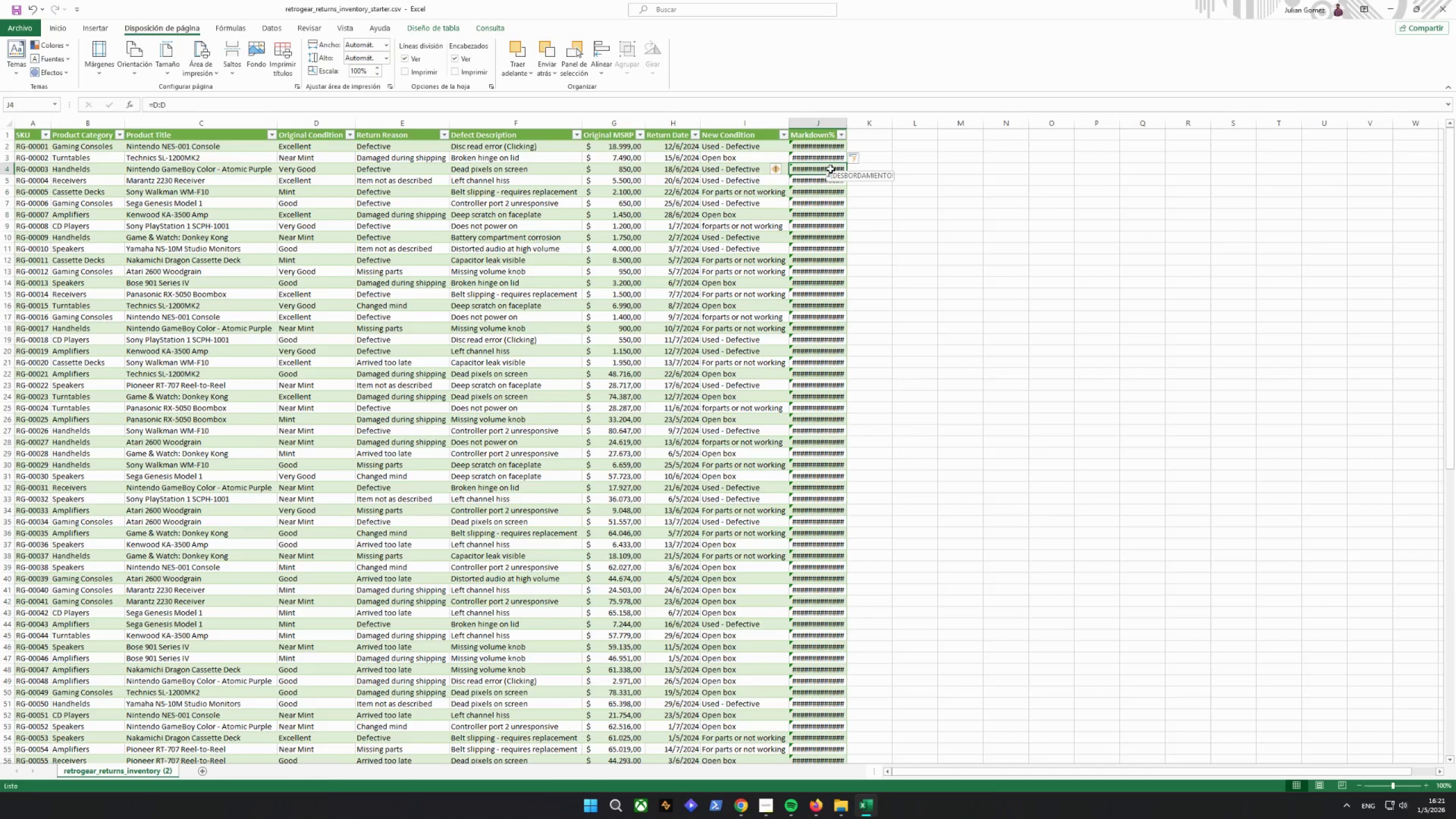 
key(Control+Z)
 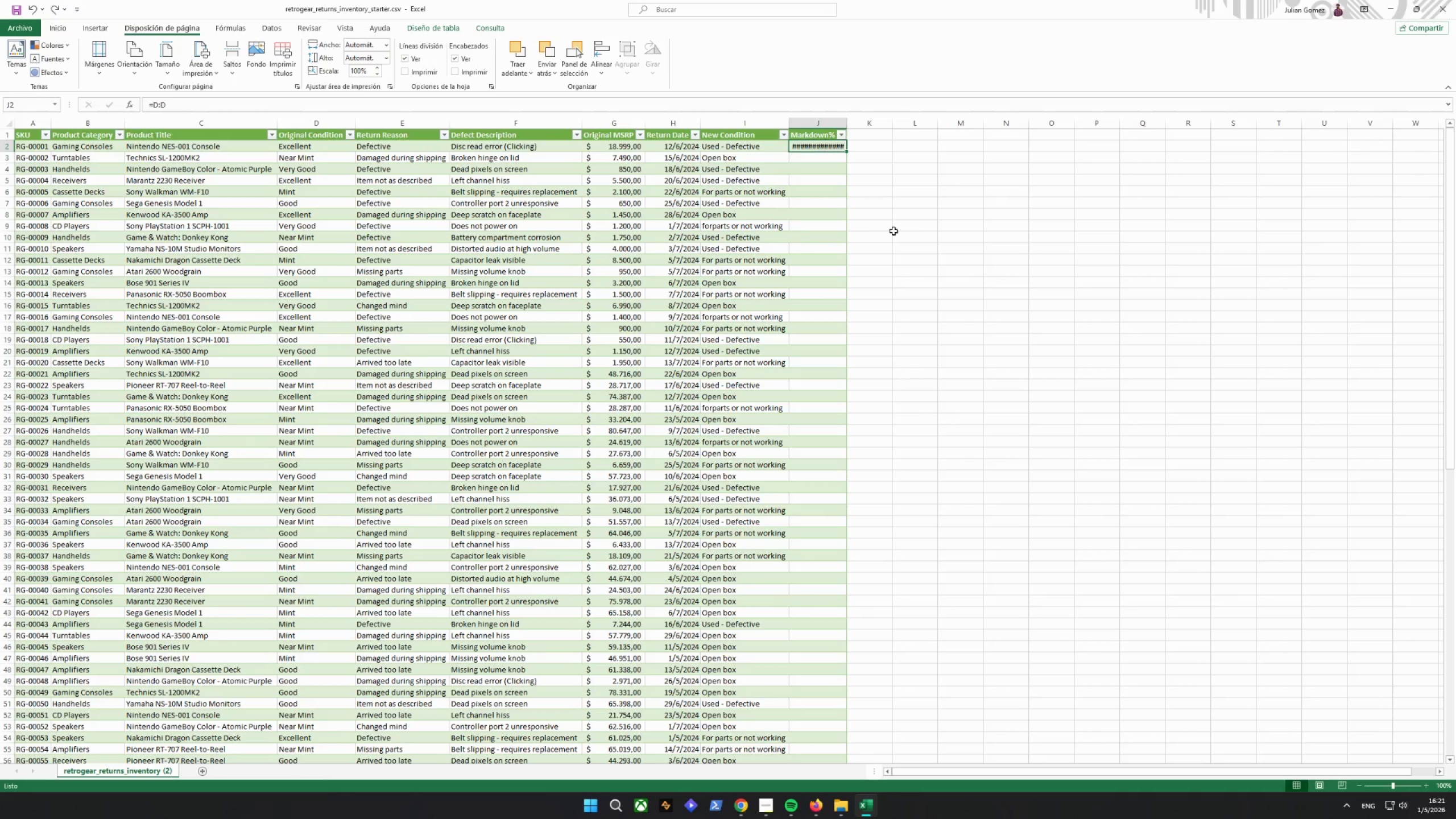 
key(Control+ControlLeft)
 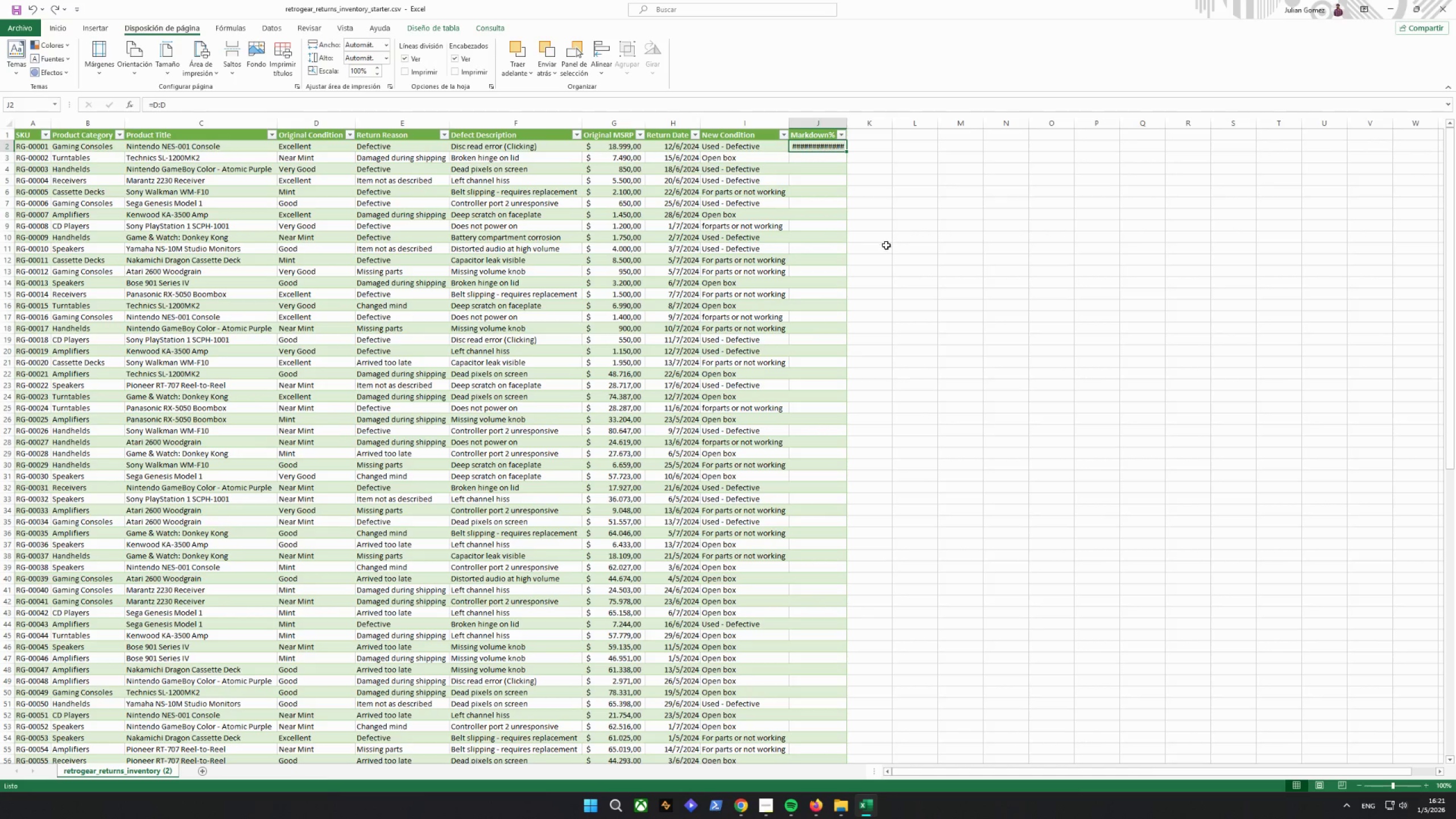 
key(Control+Z)
 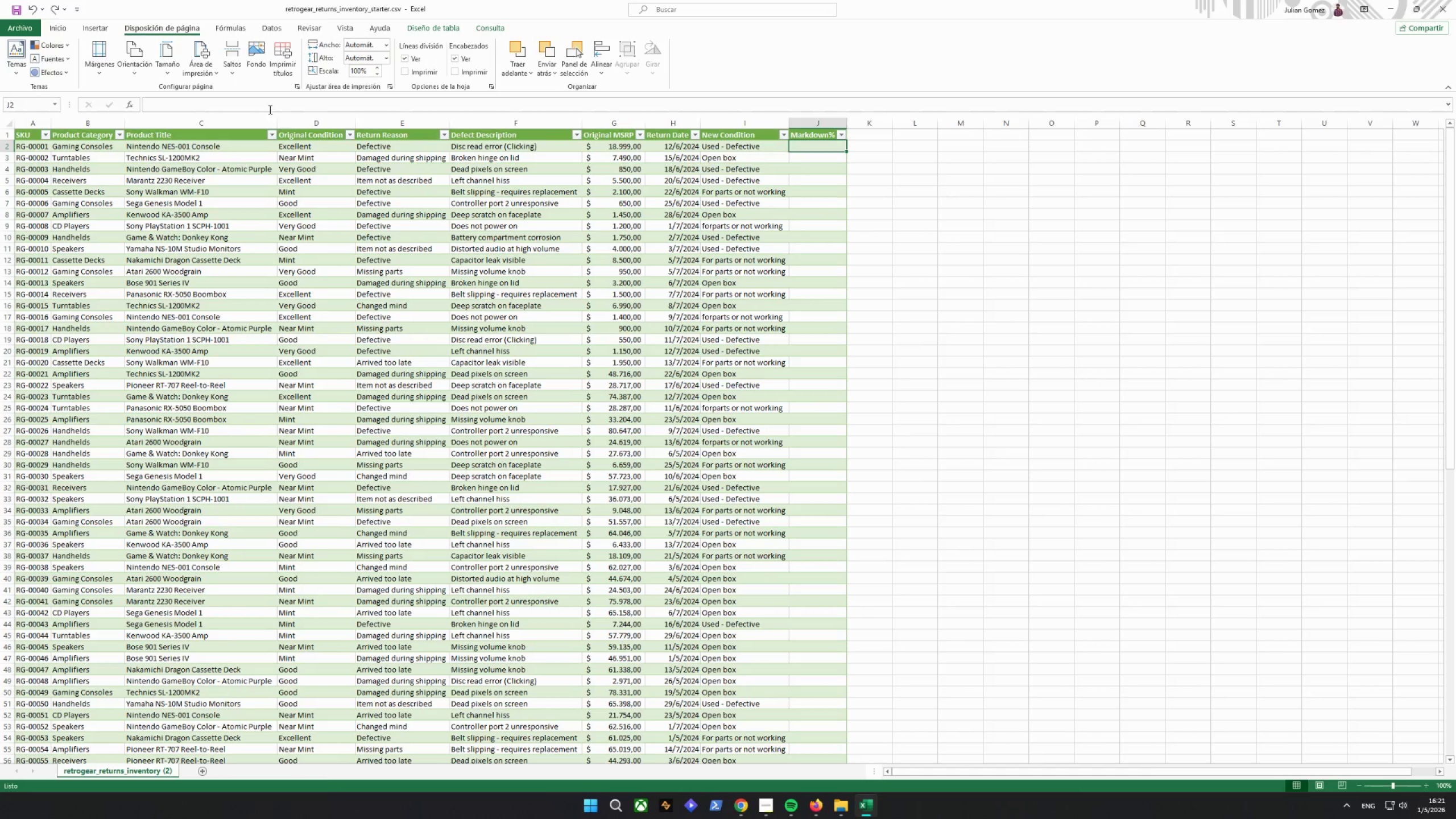 
left_click([258, 103])
 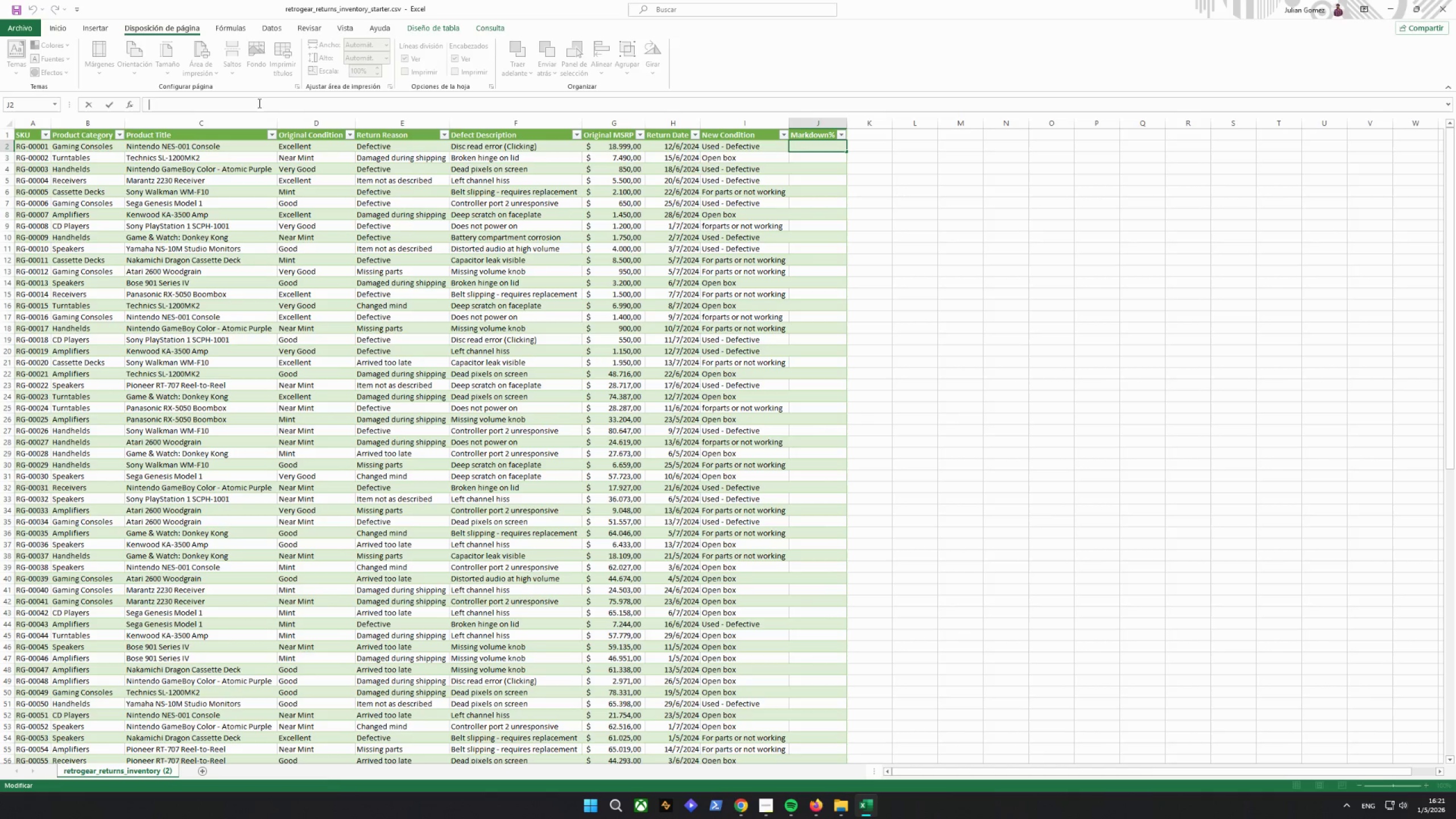 
scroll: coordinate [786, 318], scroll_direction: up, amount: 10.0
 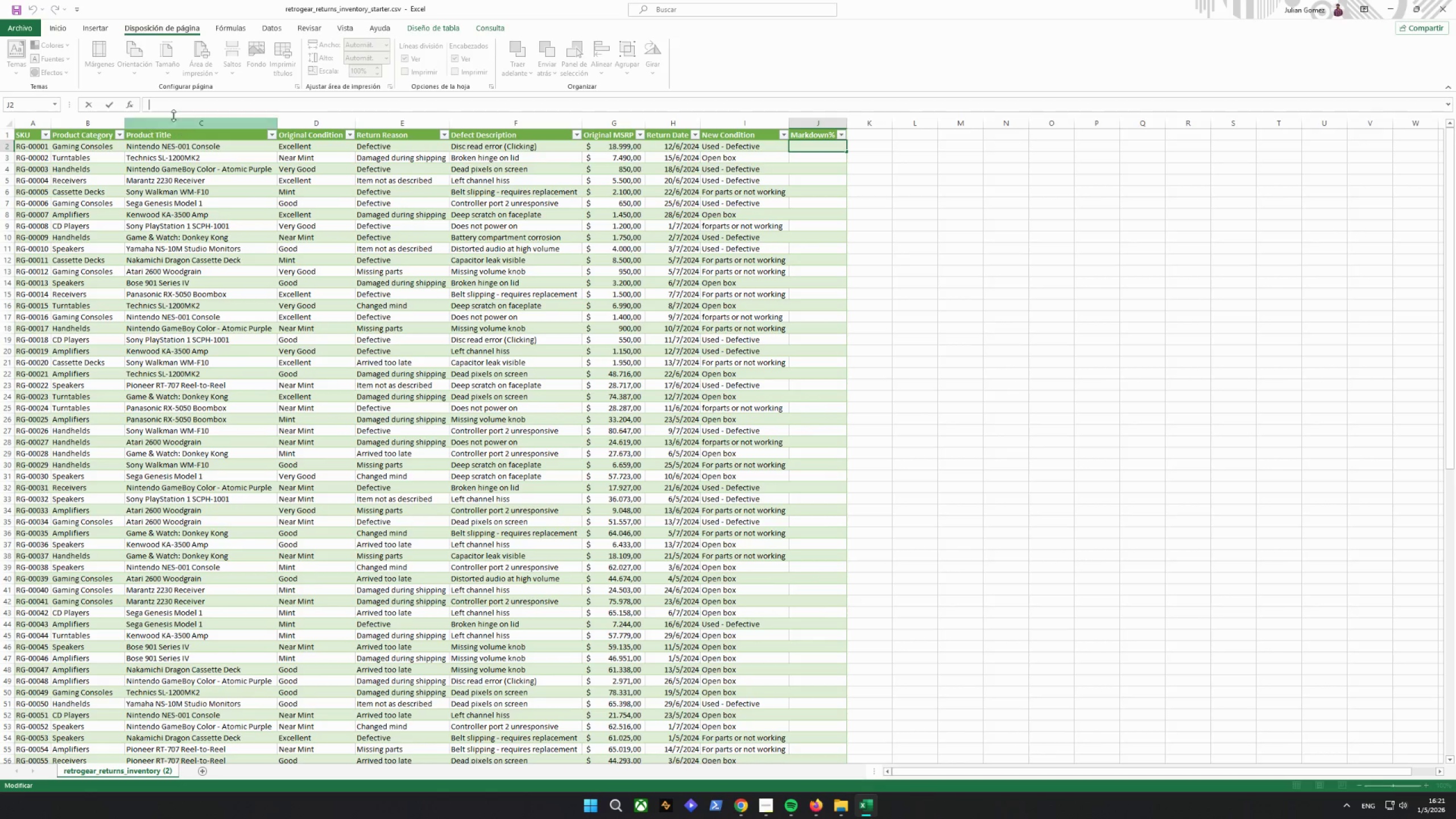 
left_click([169, 106])
 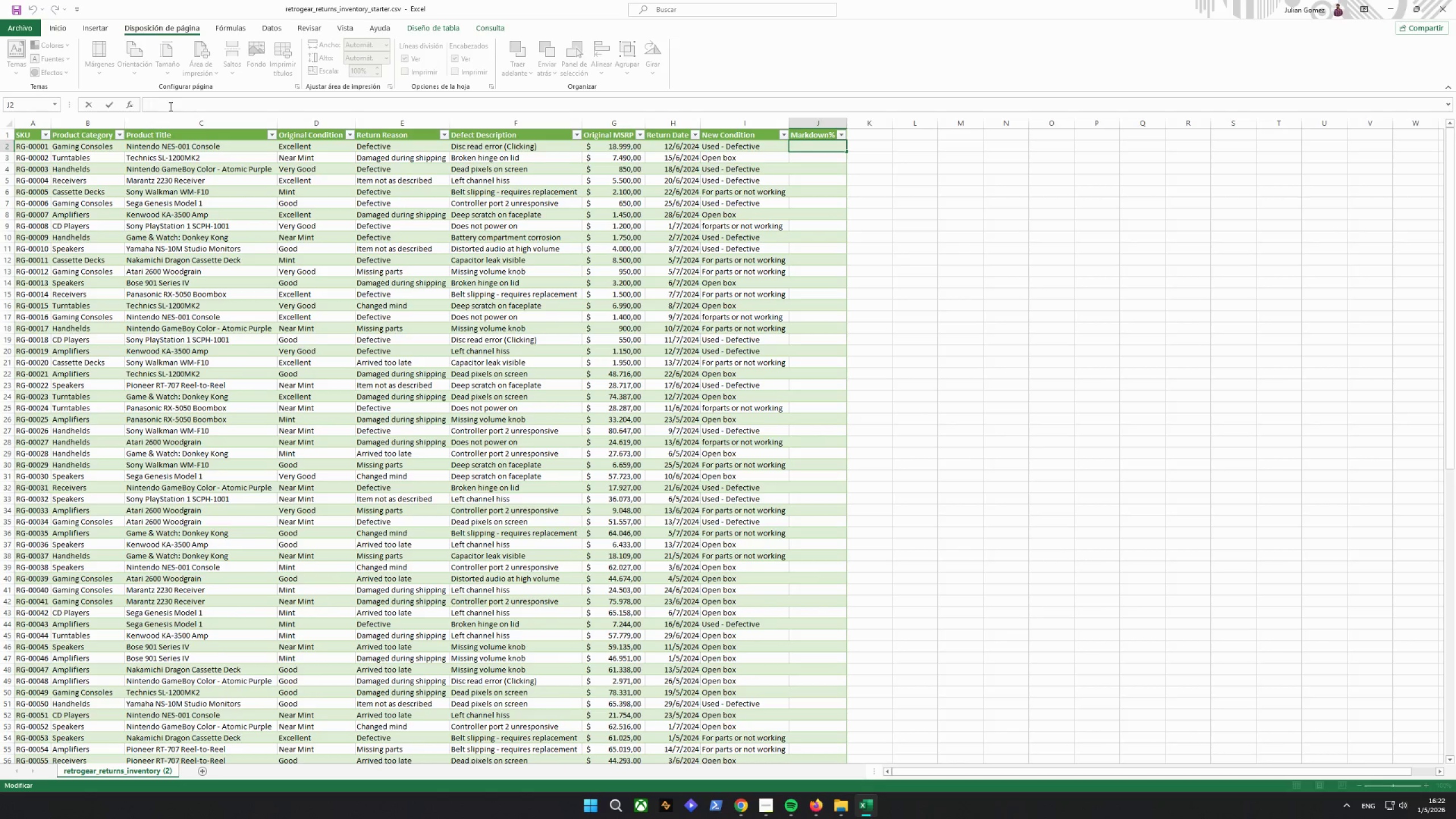 
hold_key(key=ArrowLeft, duration=0.86)
 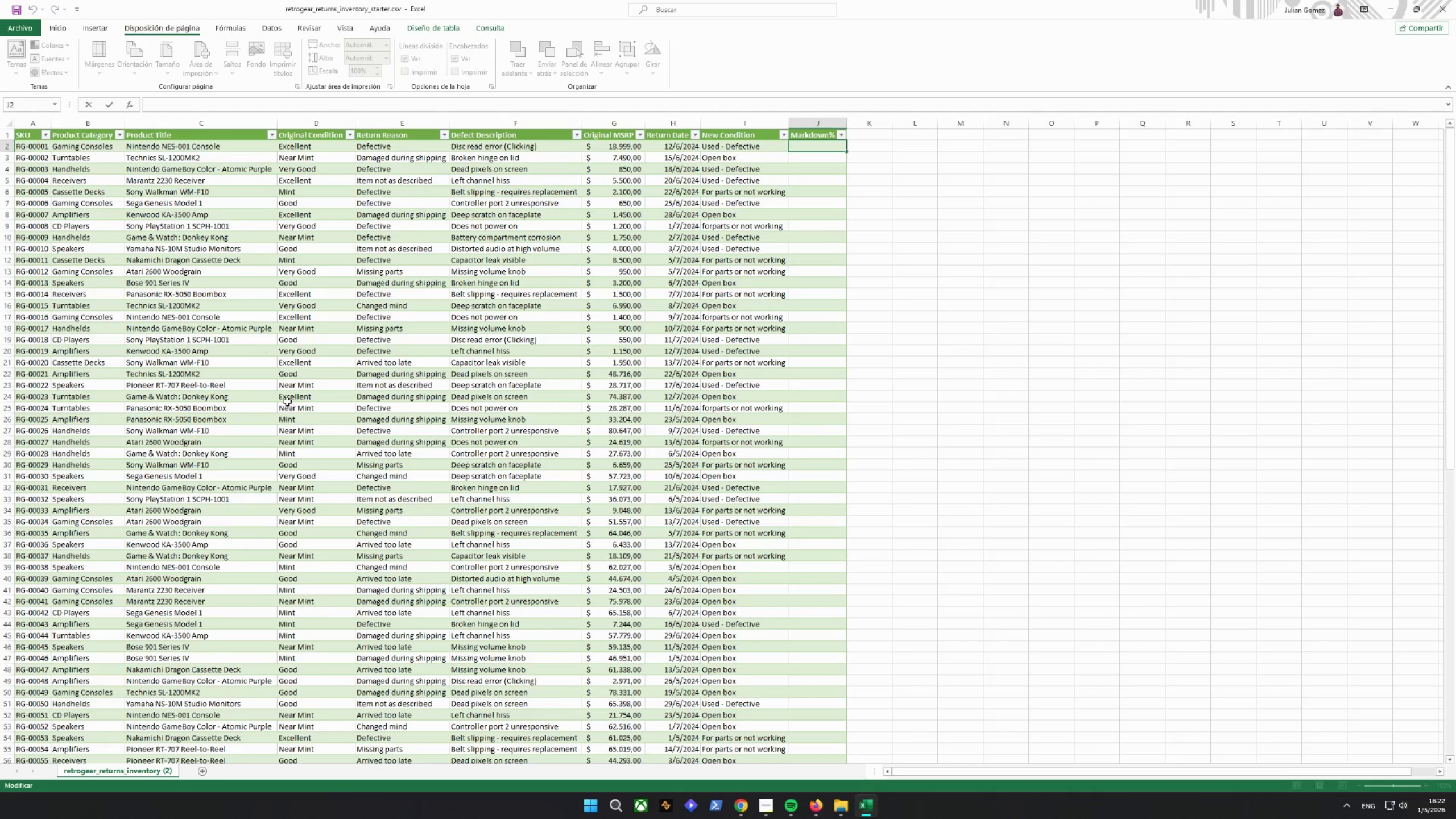 
hold_key(key=ArrowUp, duration=0.38)
 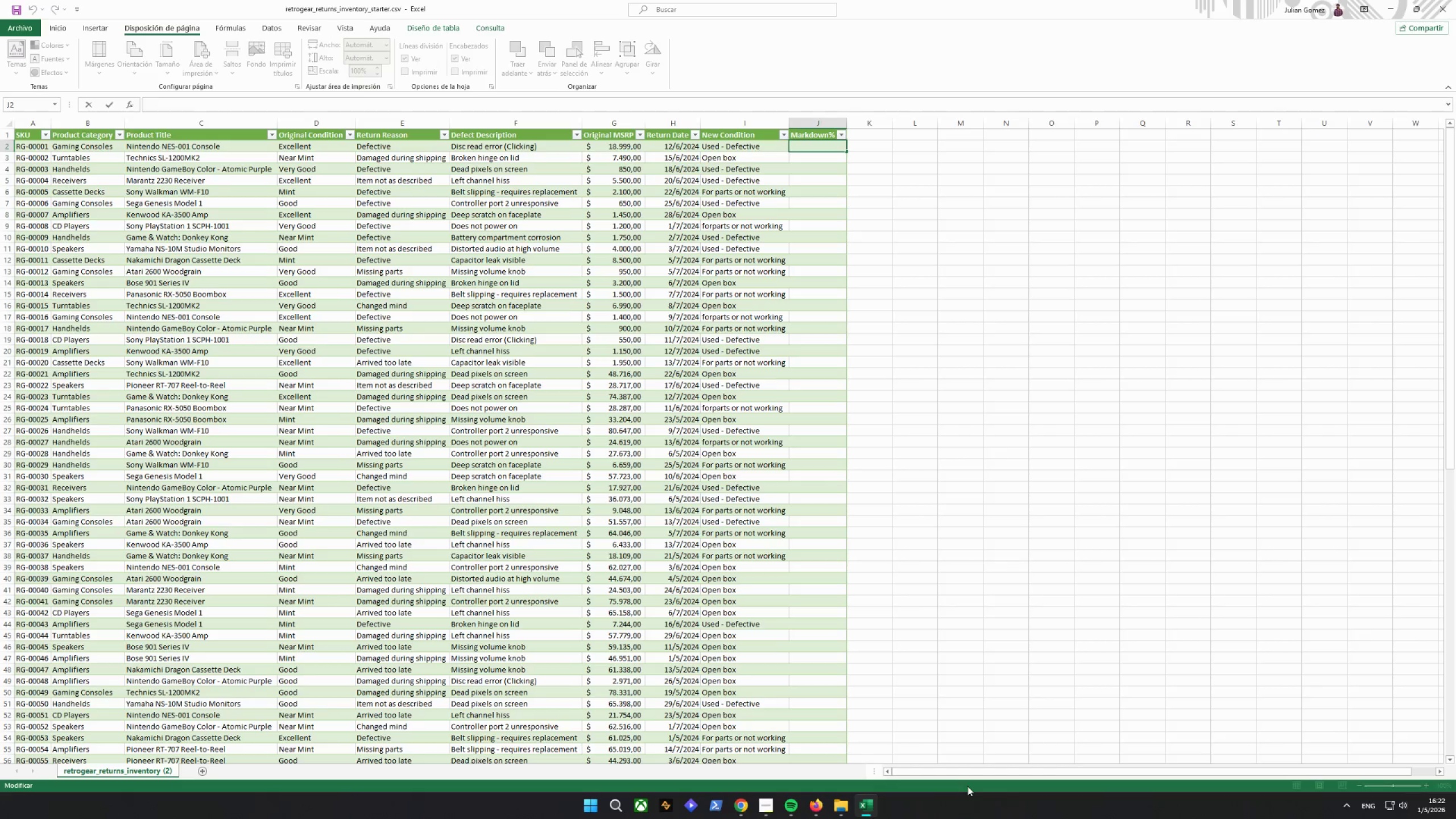 
wait(20.02)
 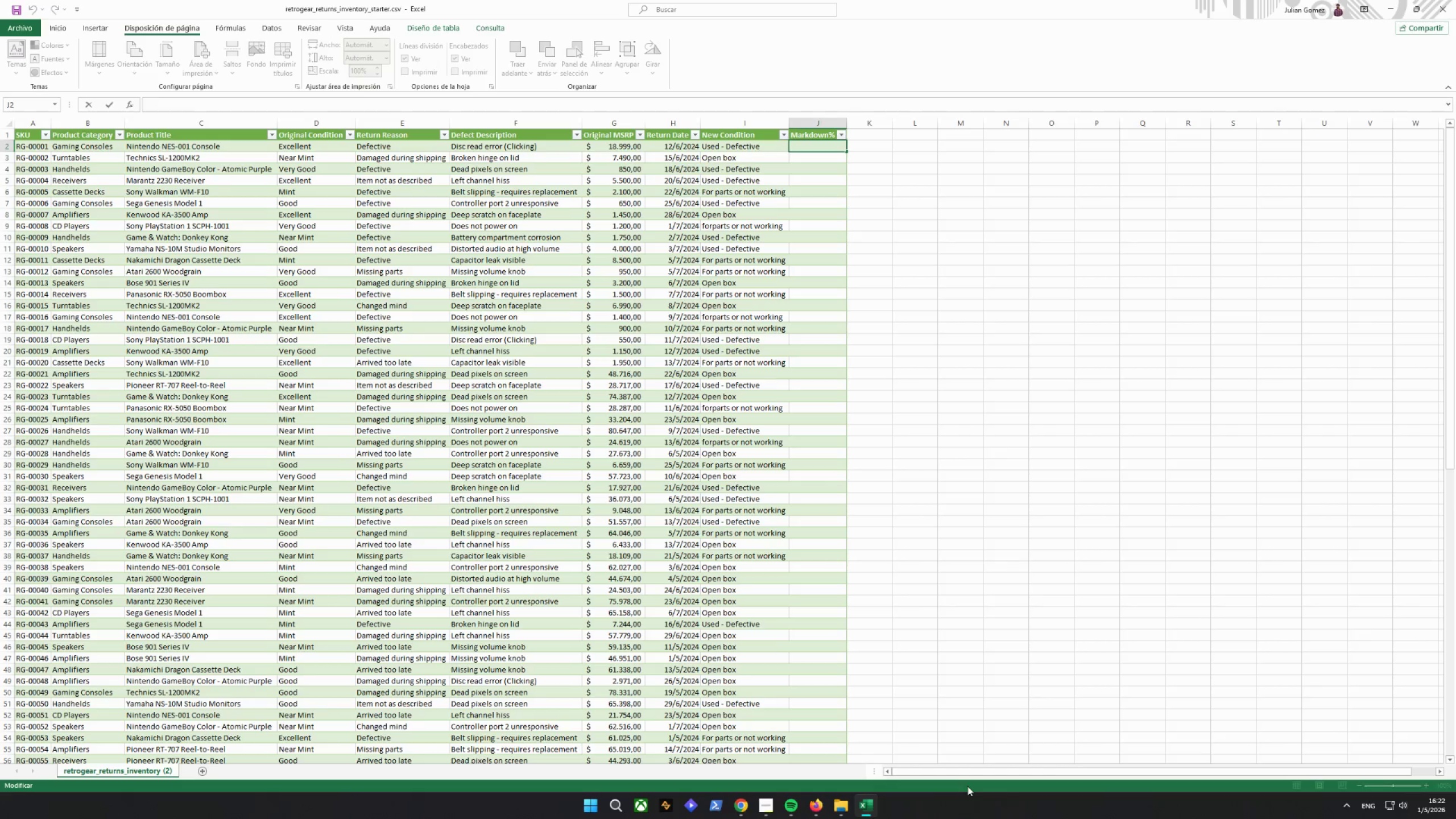 
type(=so)
key(Backspace)
key(Backspace)
type(SI()
 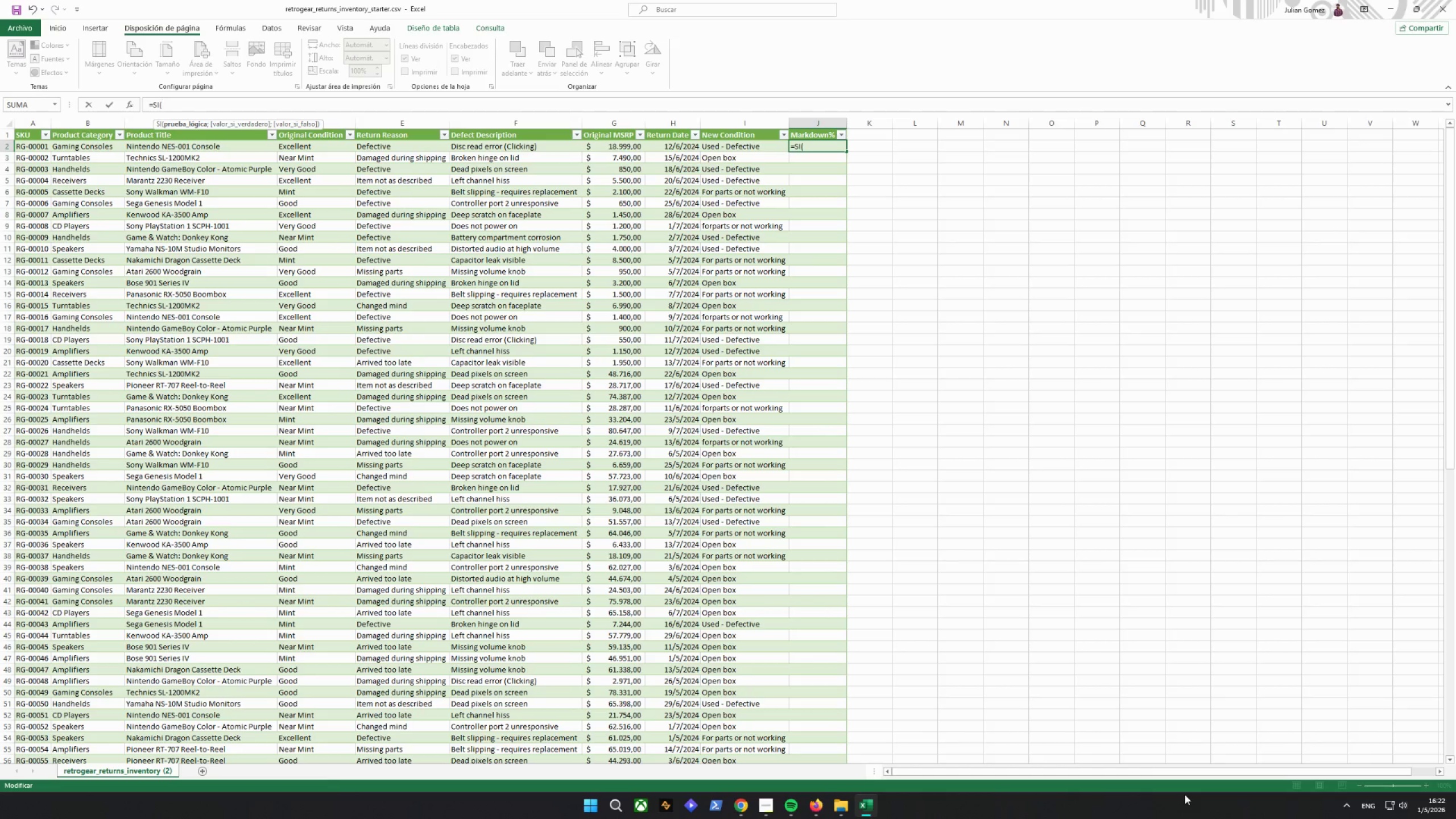 
left_click([516, 148])
 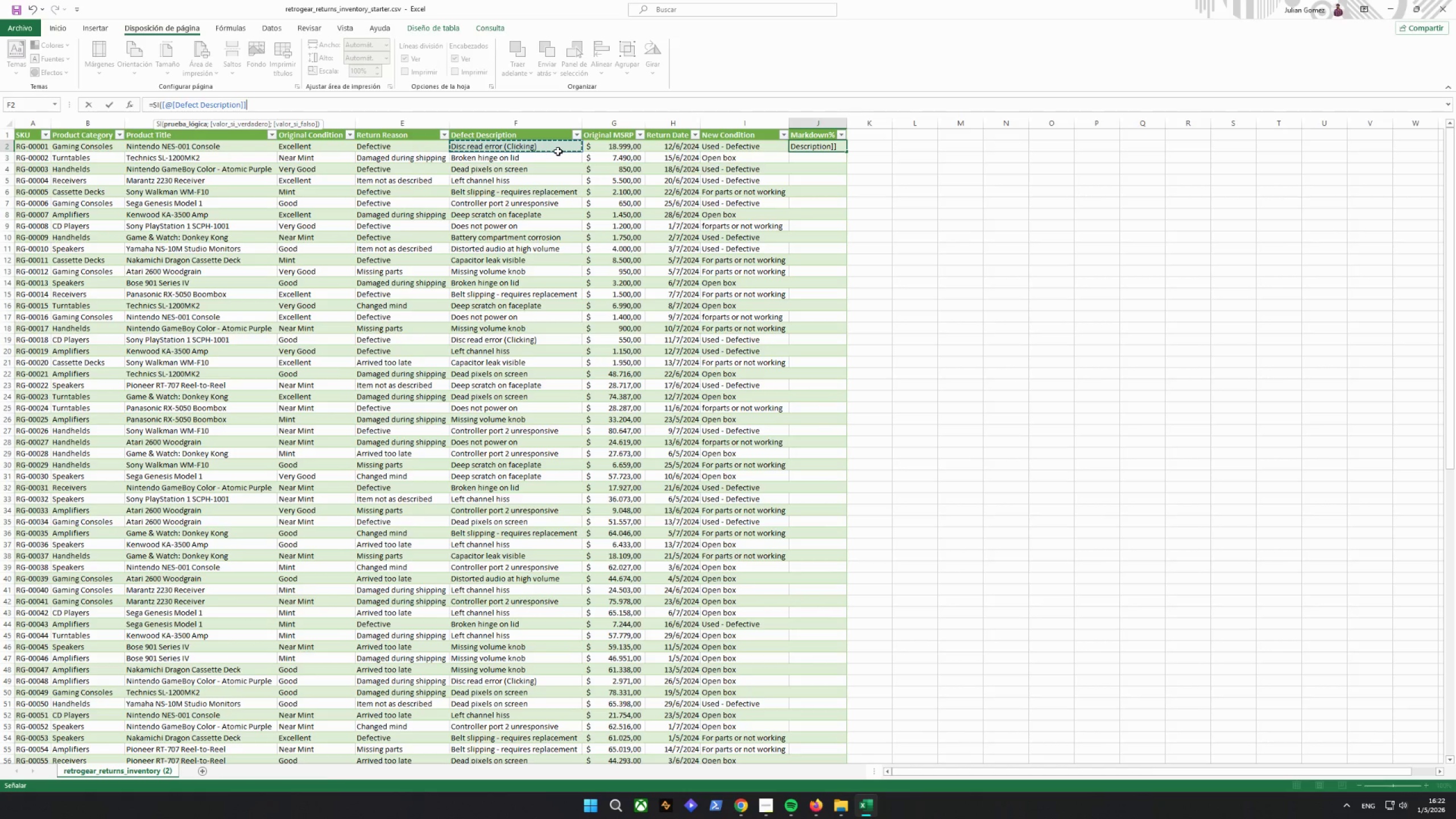 
type("DOES)
key(Backspace)
key(Backspace)
key(Backspace)
type(d)
key(Backspace)
type(\)
key(Backspace)
type(os)
key(Backspace)
type(es not powaer)
key(Backspace)
key(Backspace)
key(Backspace)
type(er on")
 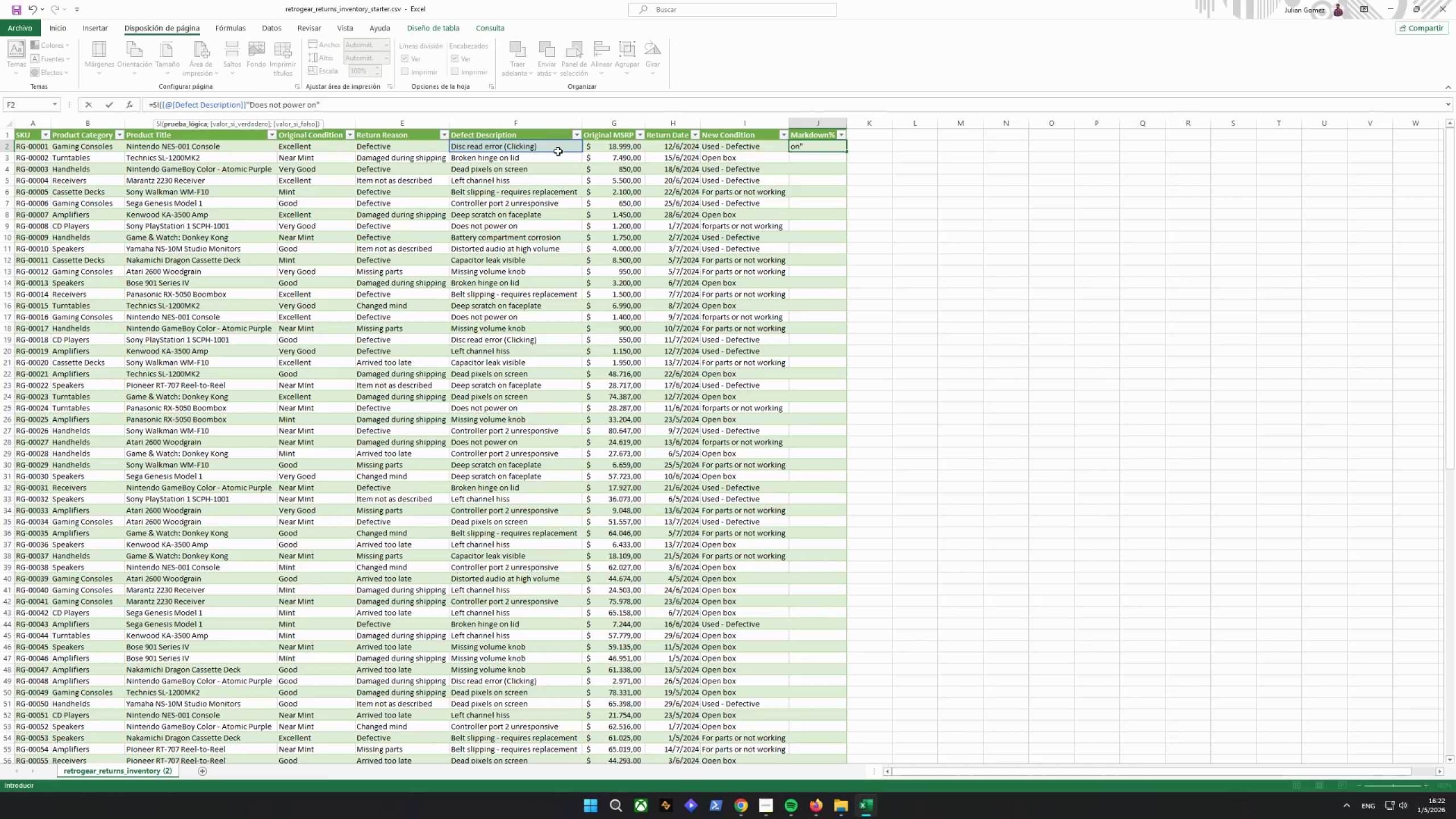 
type(;0,5:)
key(Backspace)
type(l)
key(Backspace)
type(;si)
key(Backspace)
key(Backspace)
type(SIU)
key(Backspace)
key(Backspace)
type(I()
 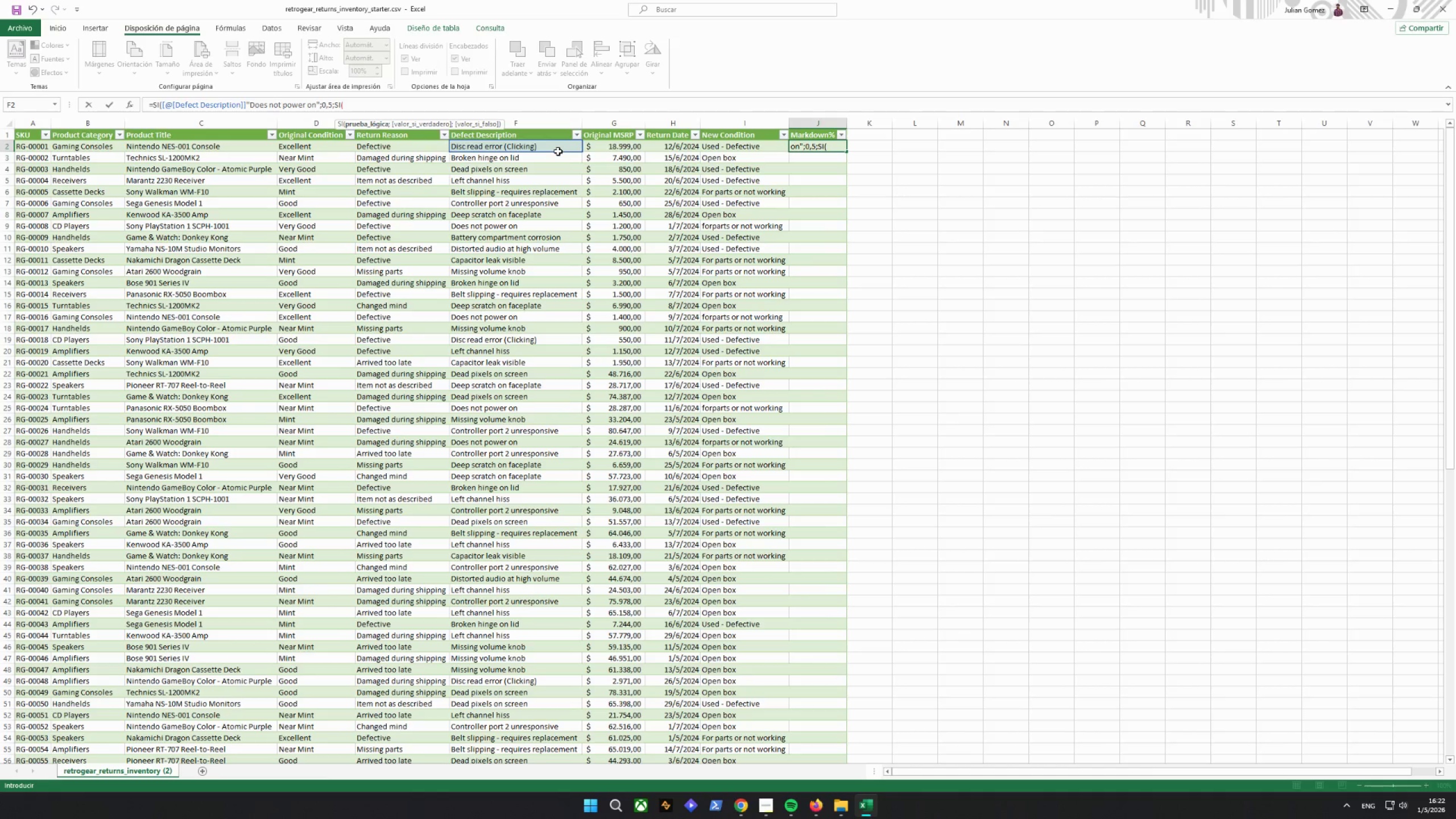 
left_click([525, 147])
 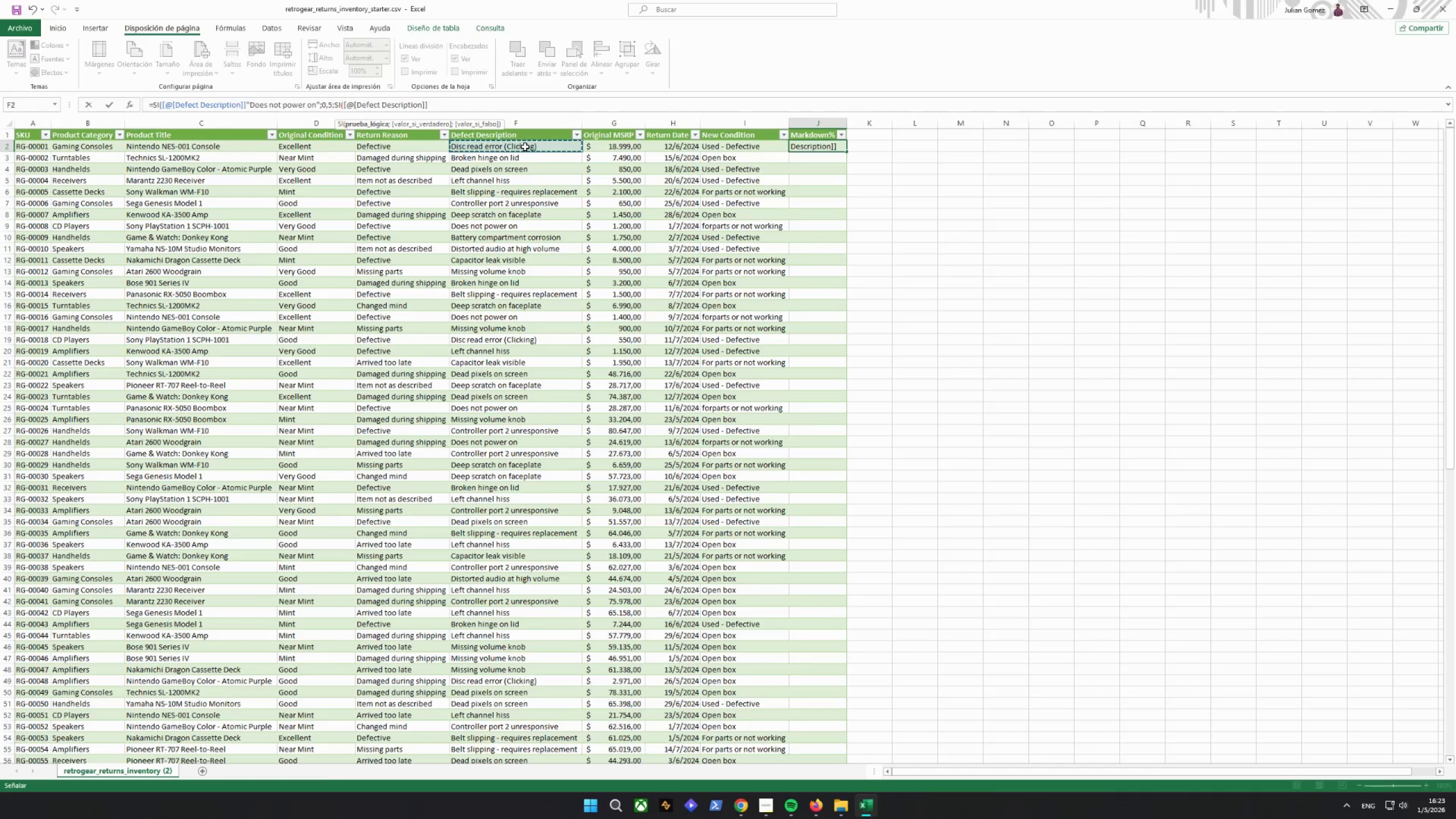 
key(Shift+Equal)
 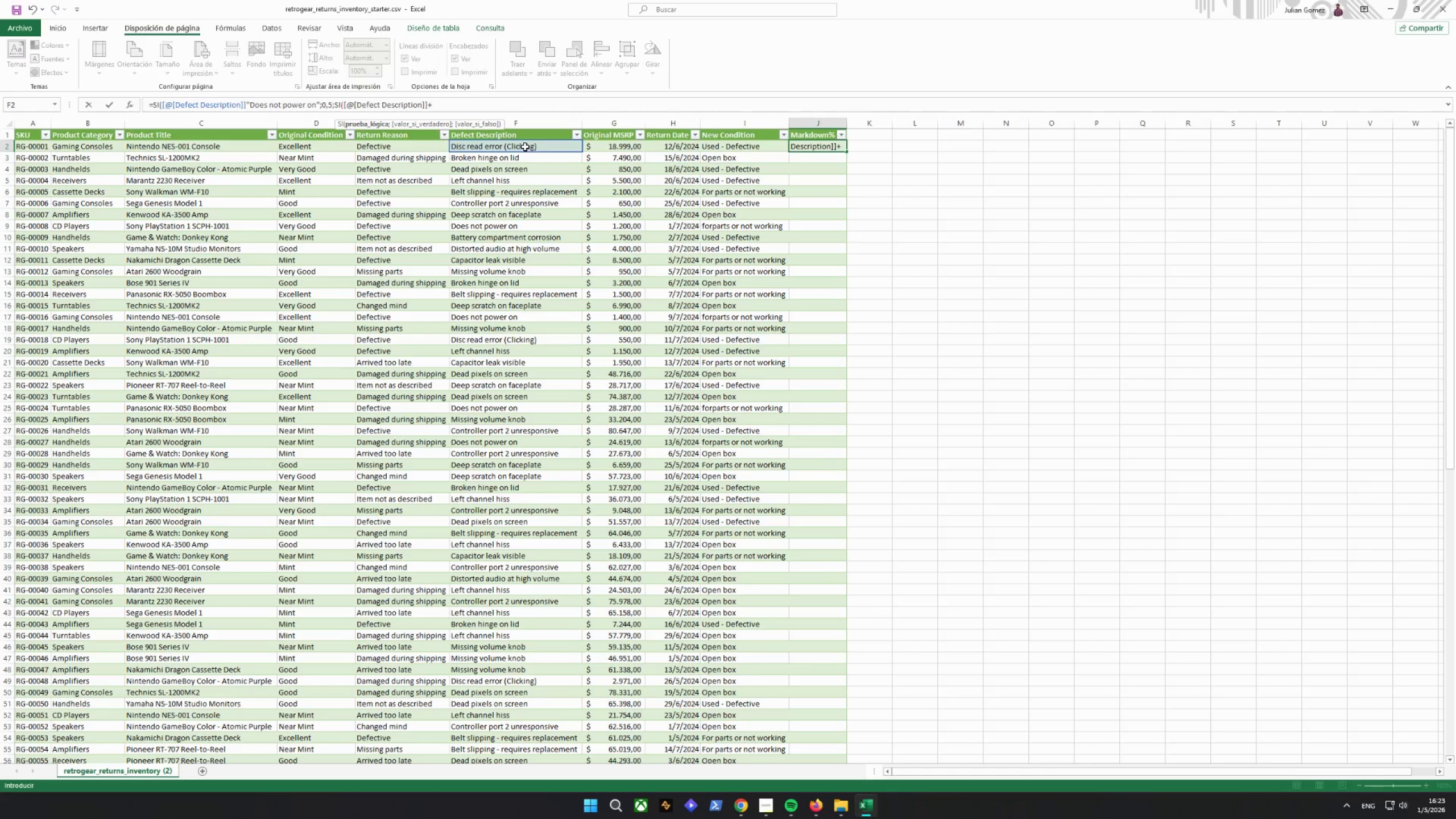 
key(Backspace)
 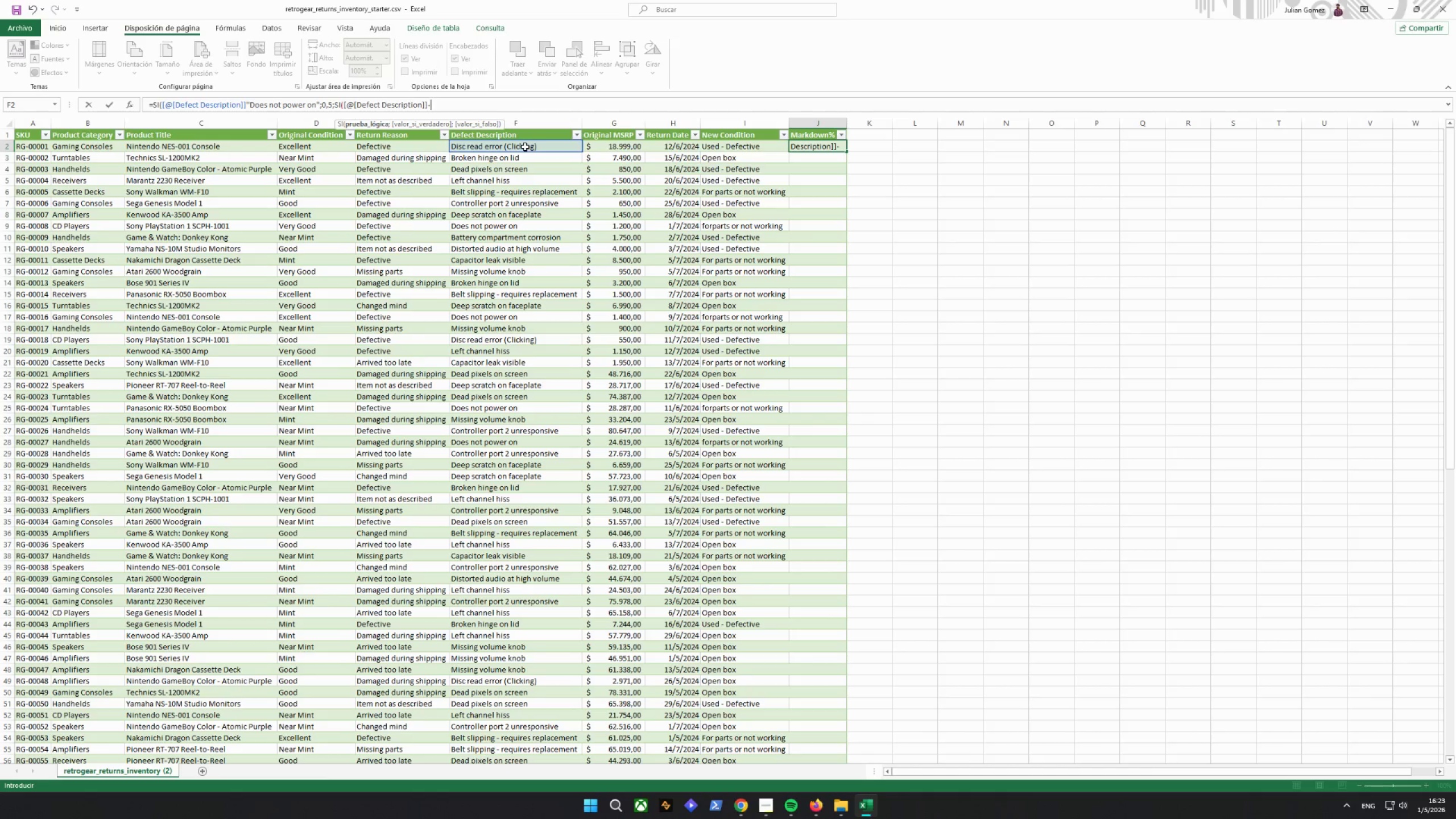 
key(Minus)
 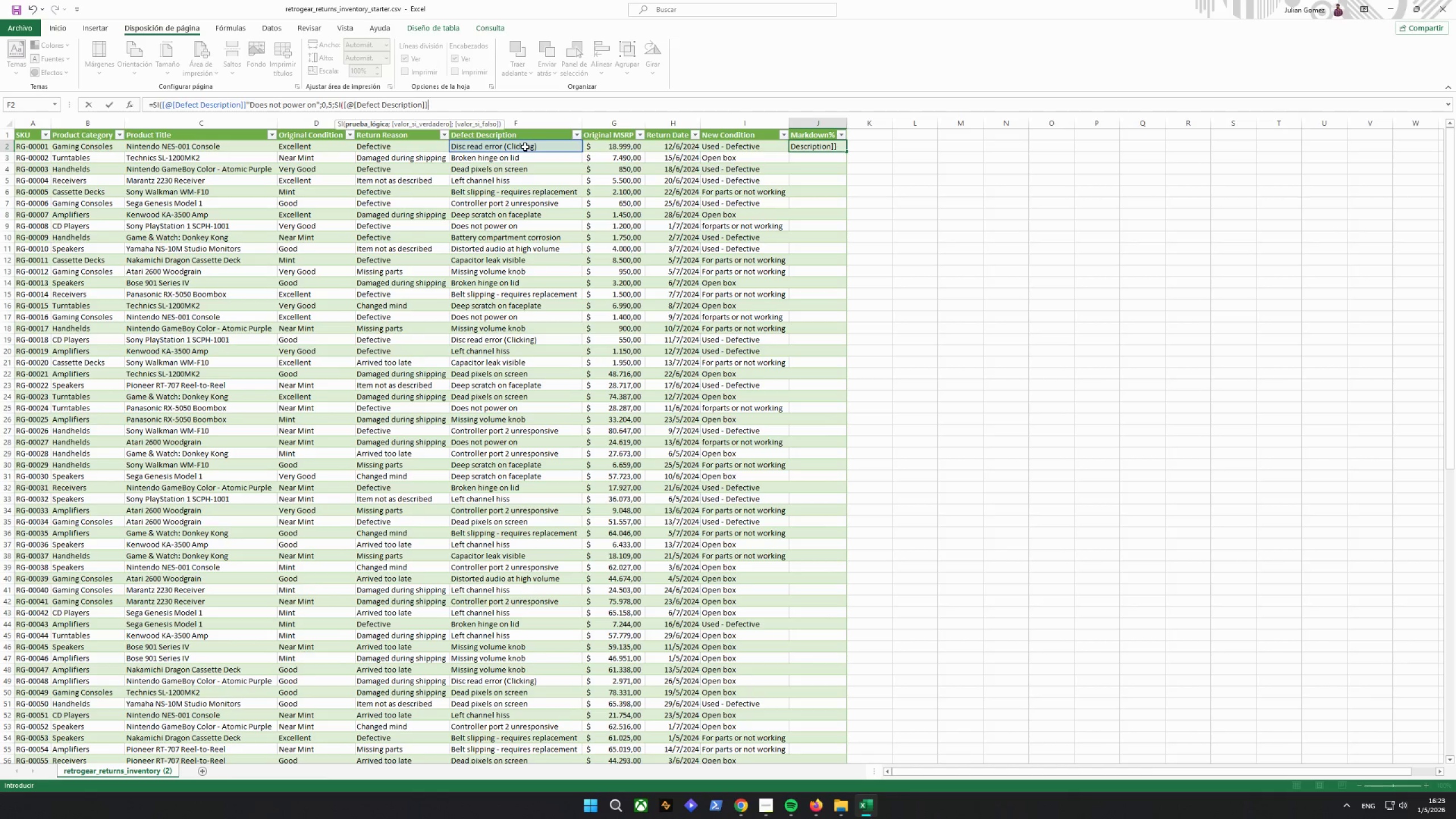 
key(Backspace)
 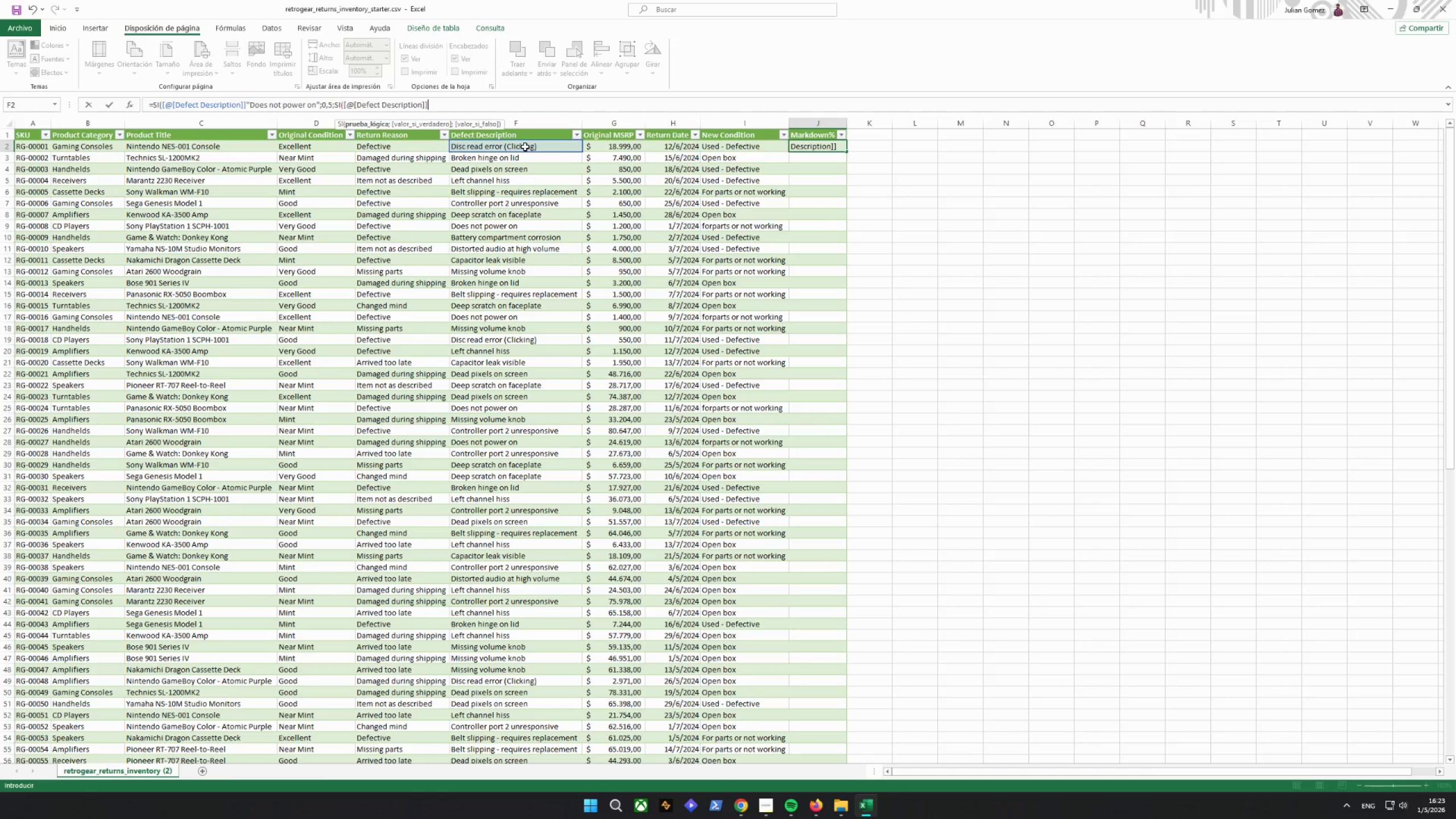 
key(Equal)
 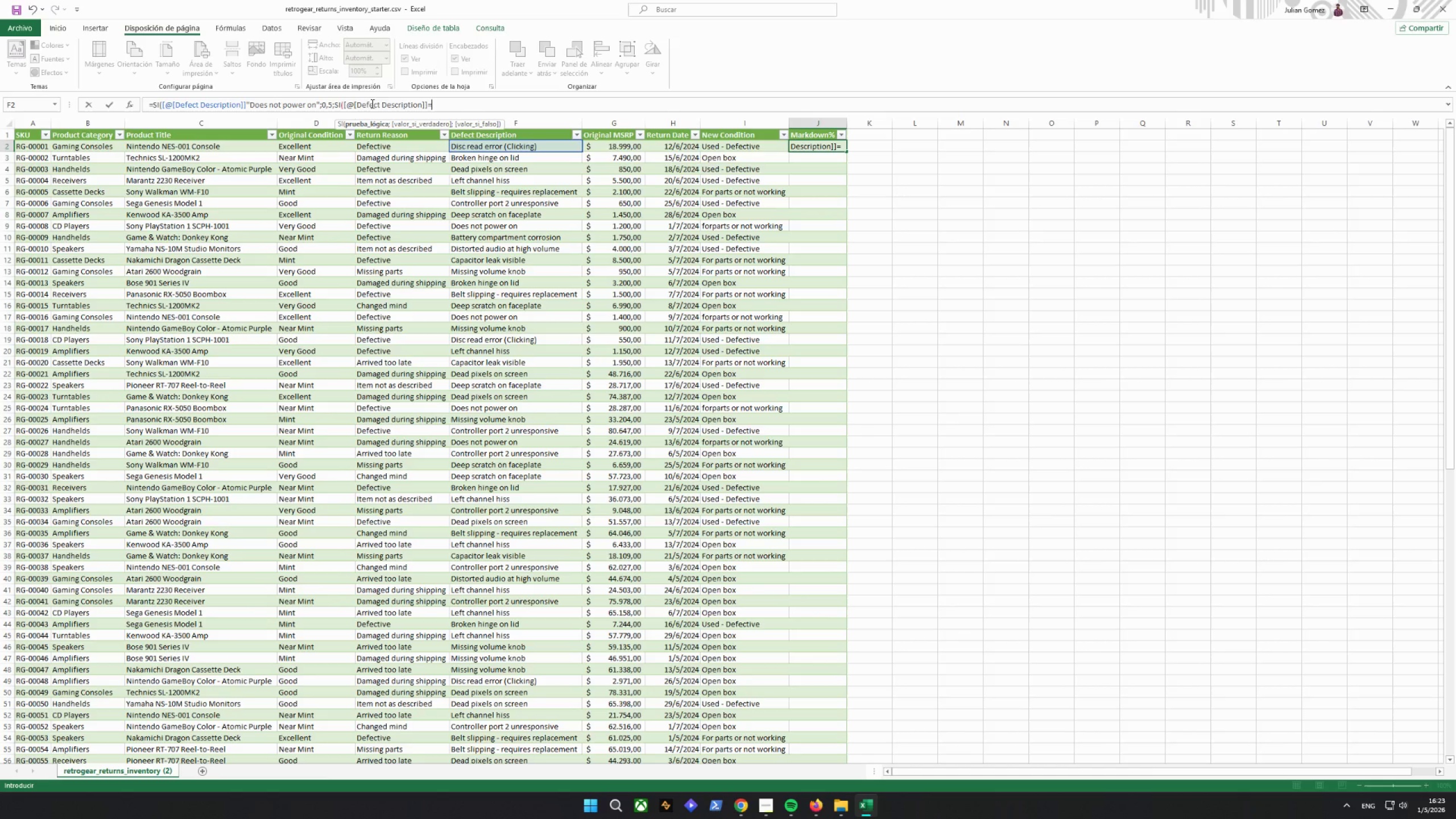 
wait(18.86)
 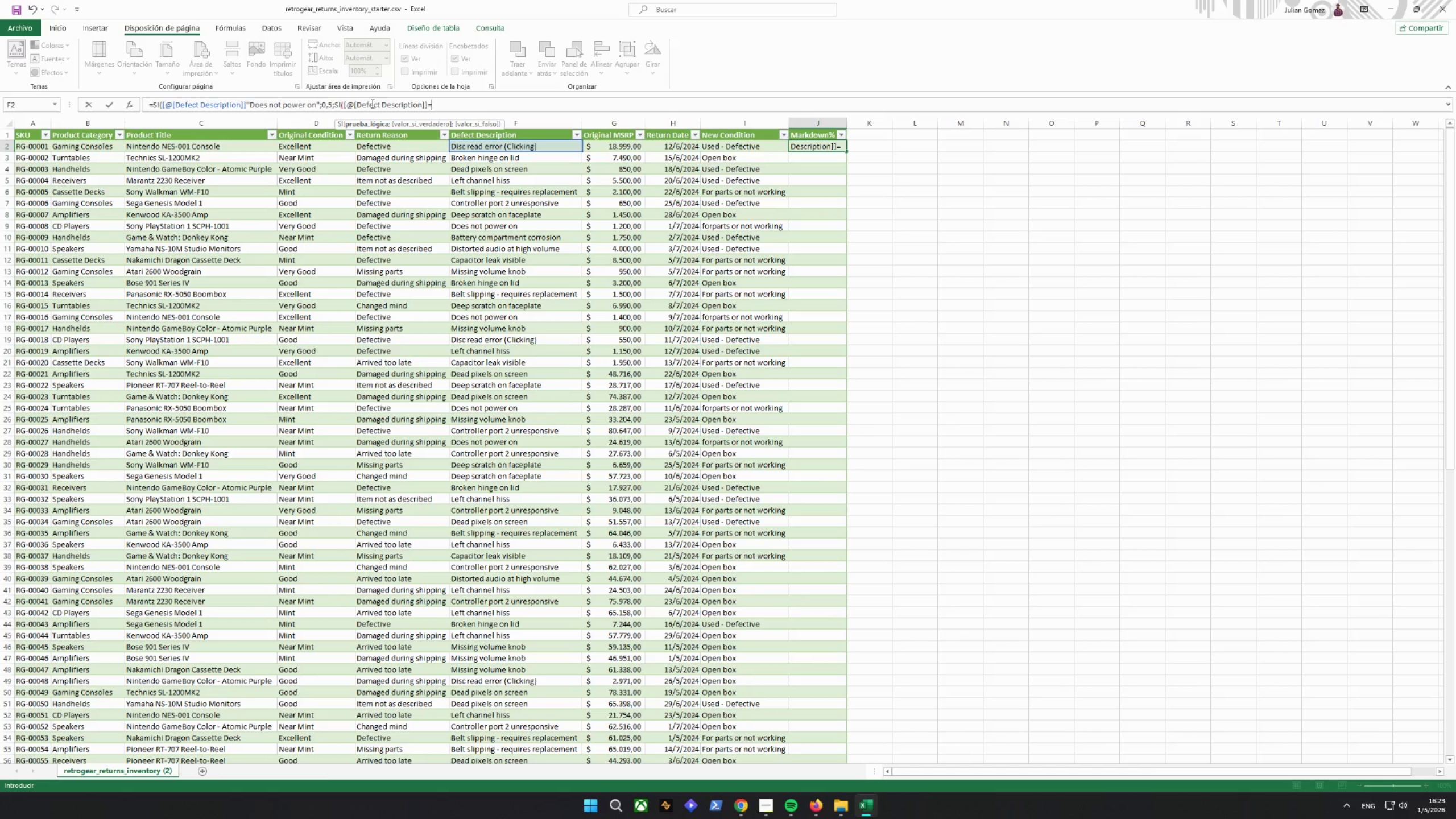 
key(Space)
 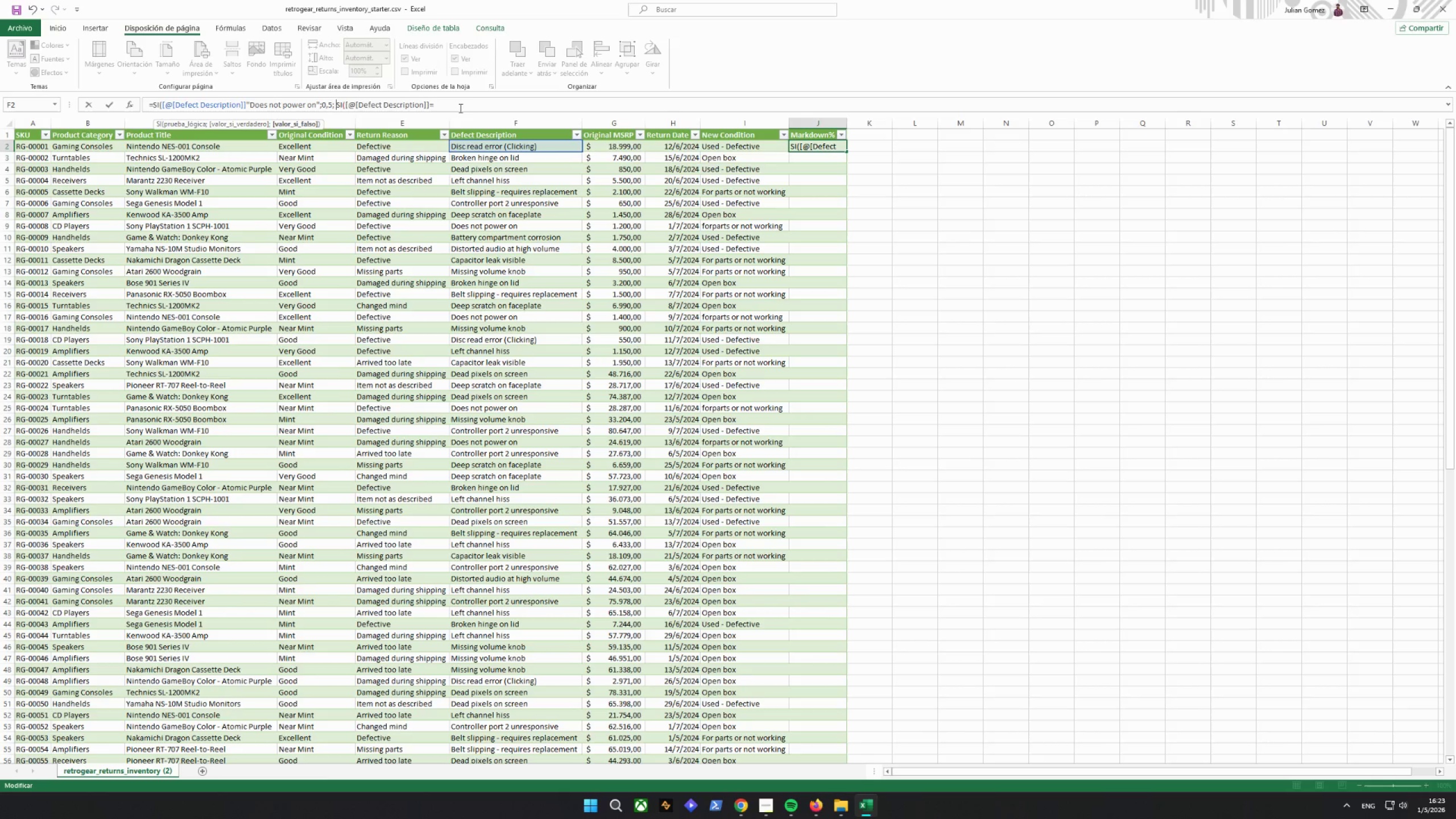 
left_click([459, 108])
 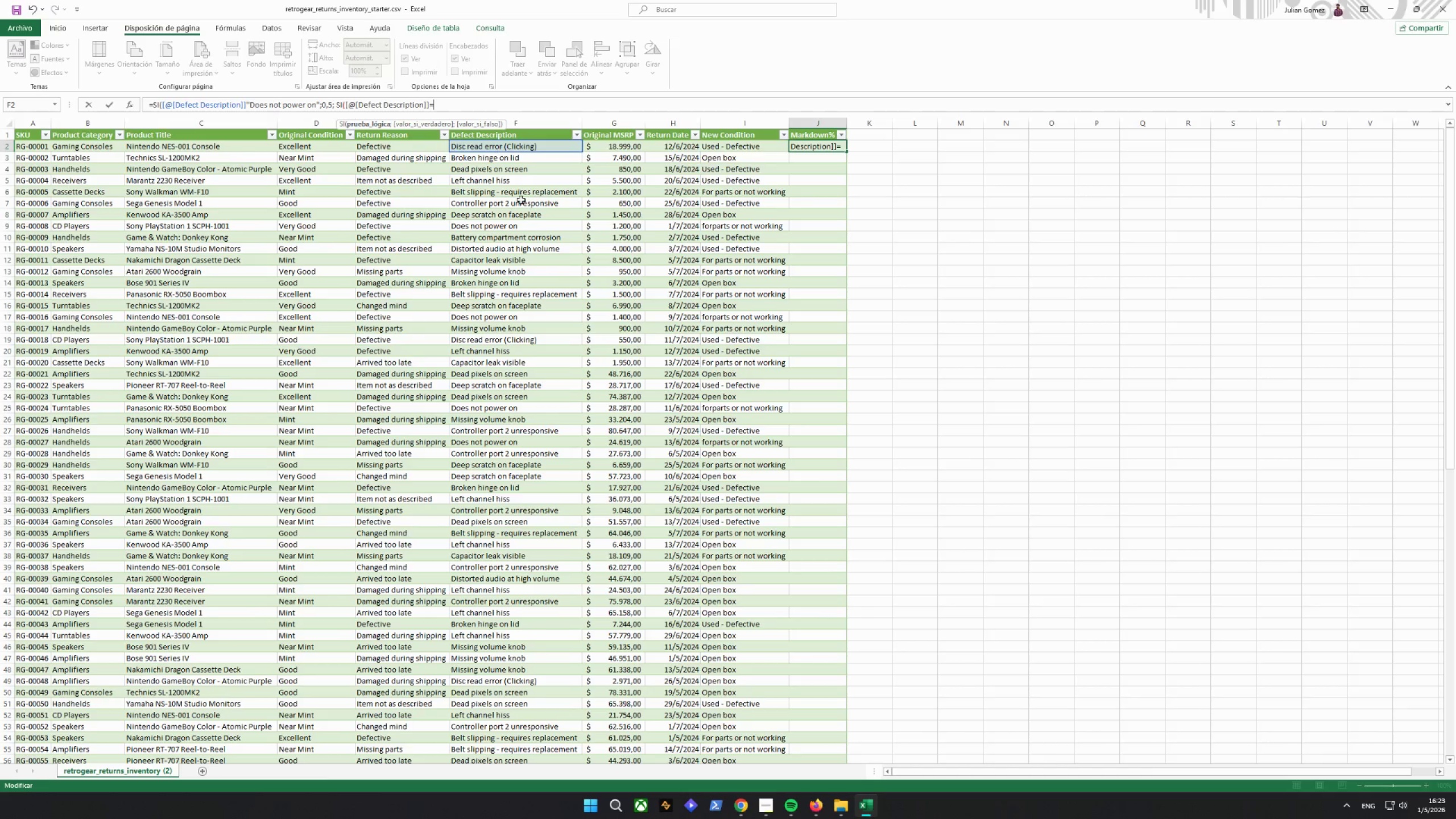 
left_click([523, 201])
 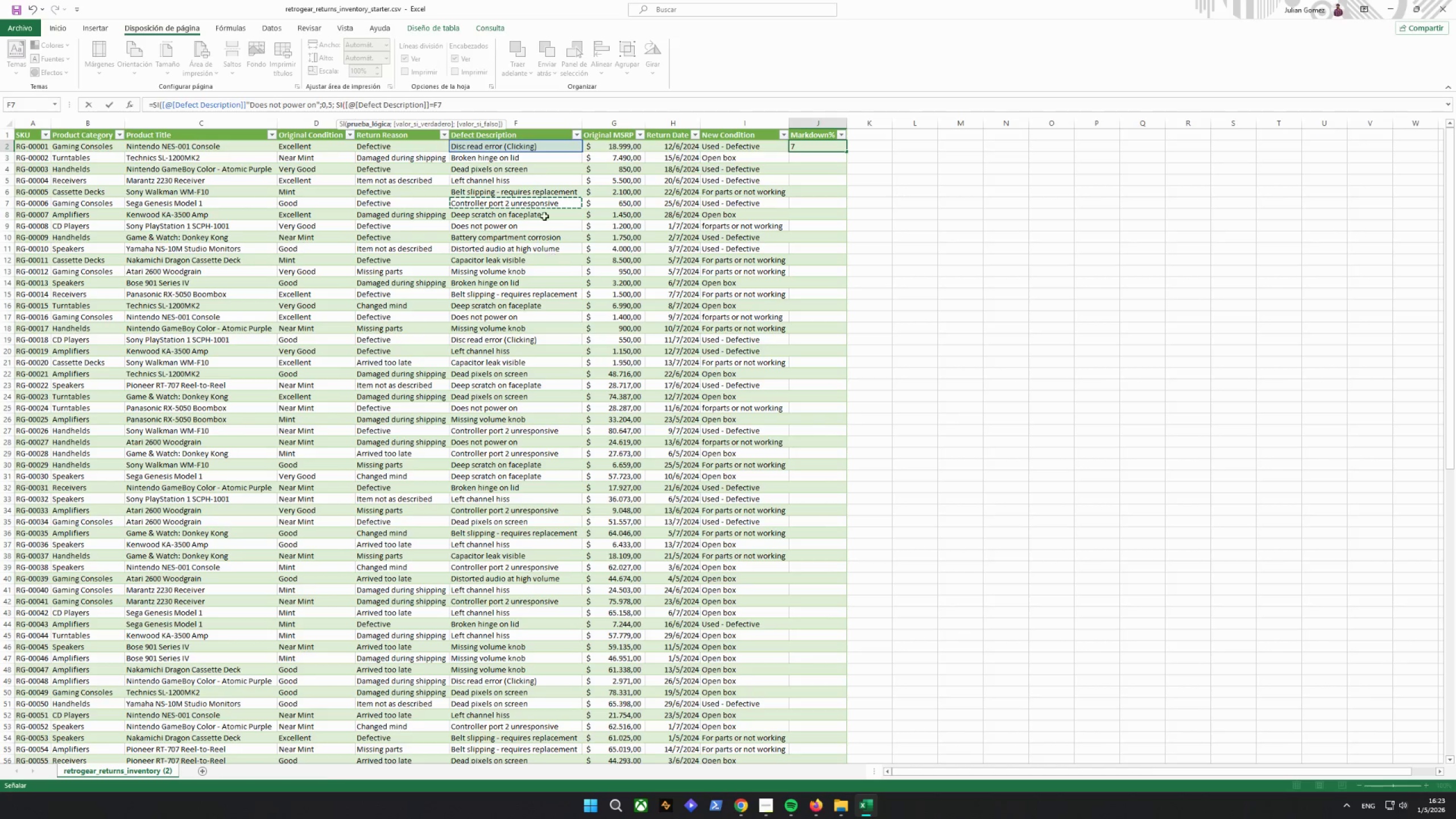 
left_click([527, 169])
 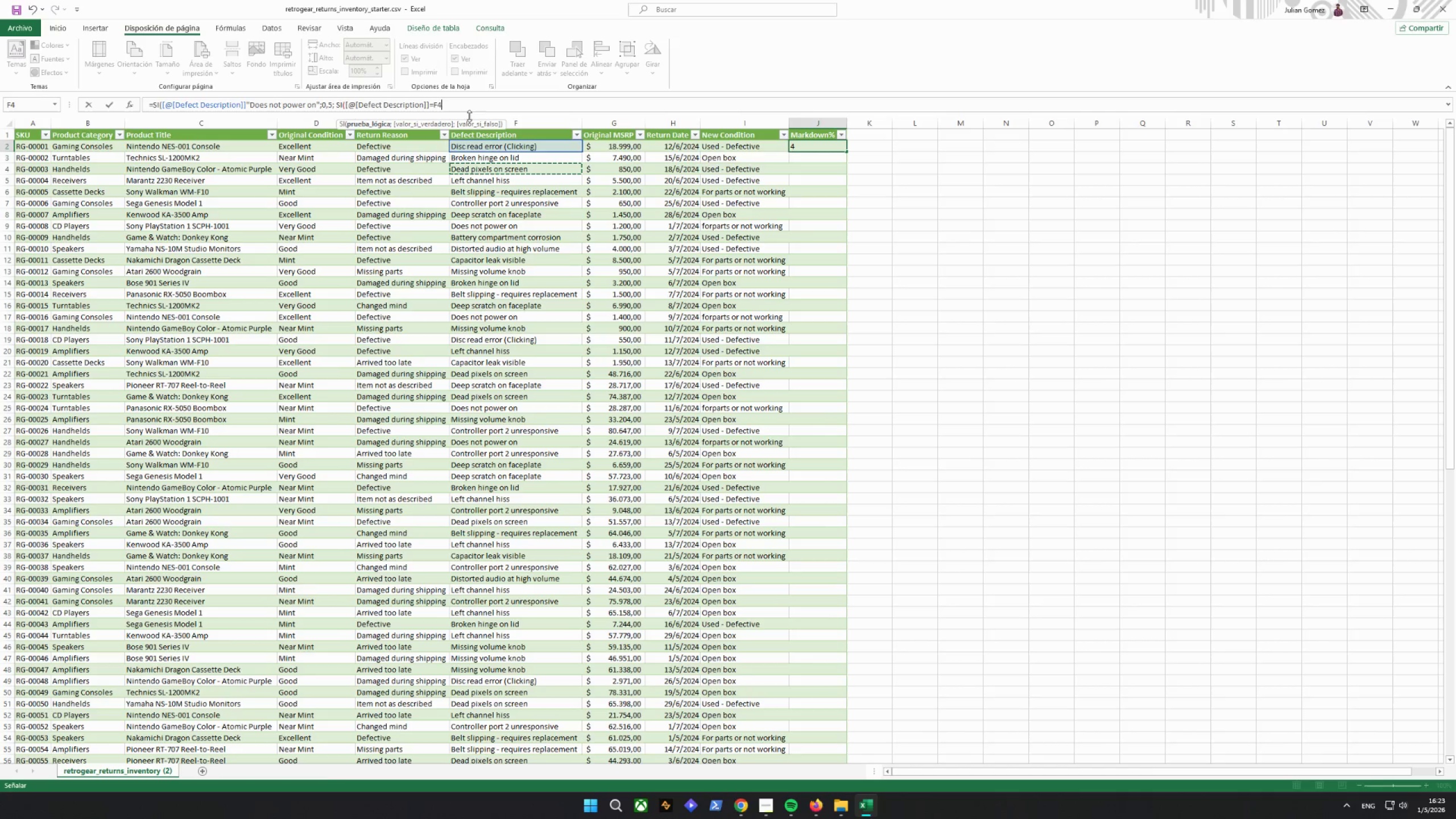 
left_click_drag(start_coordinate=[463, 108], to_coordinate=[348, 108])
 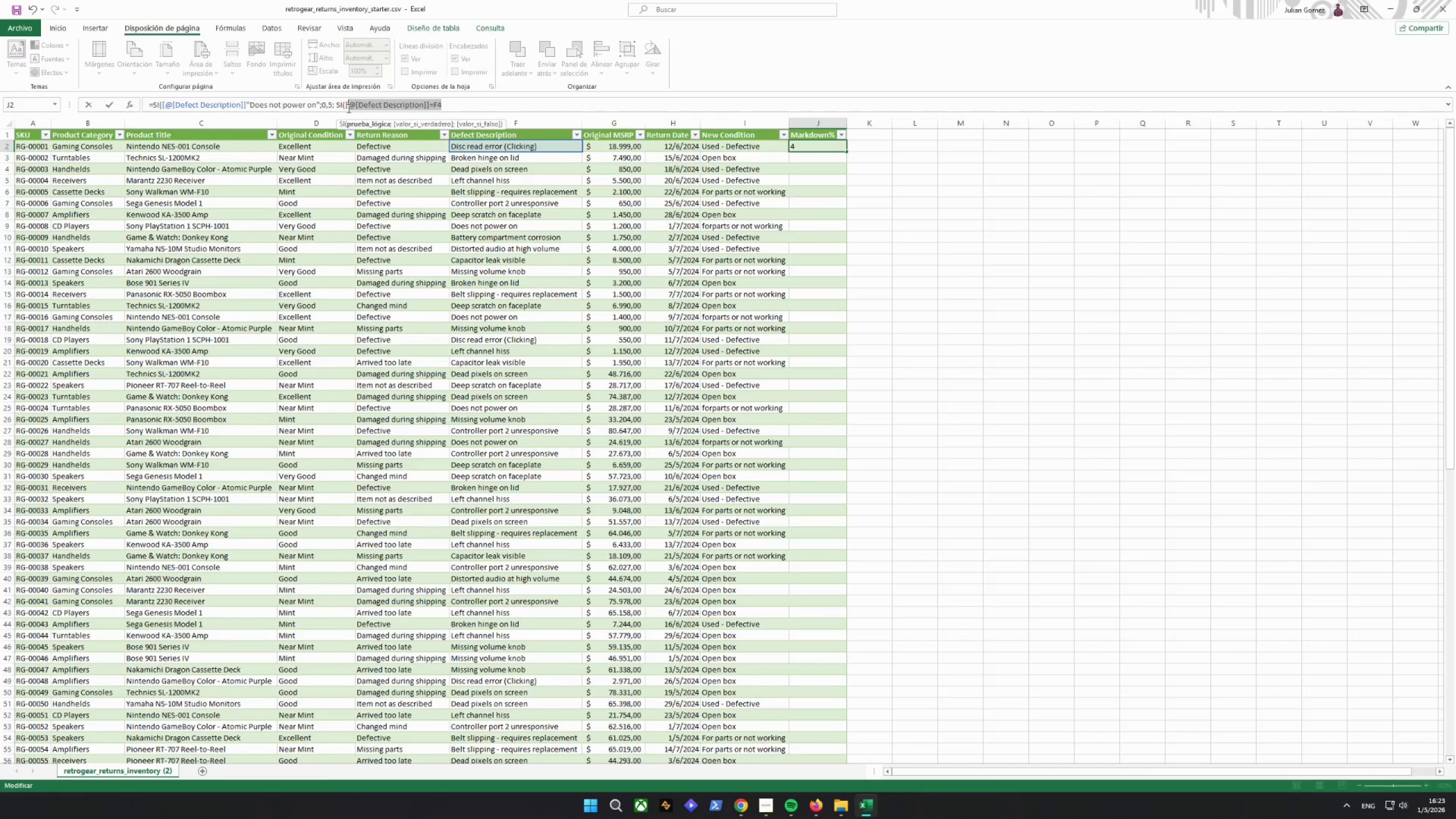 
key(Backspace)
 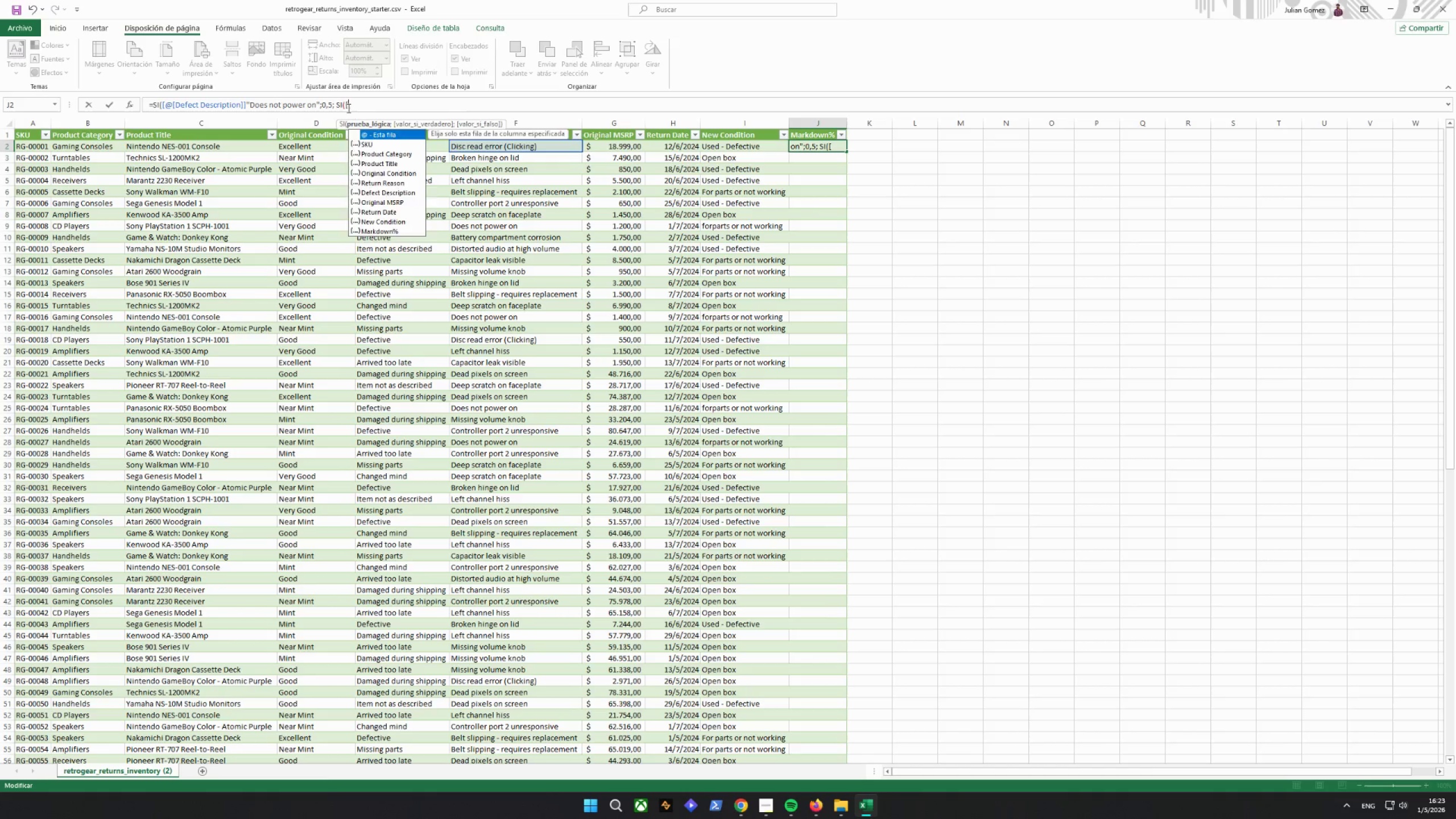 
key(Backspace)
 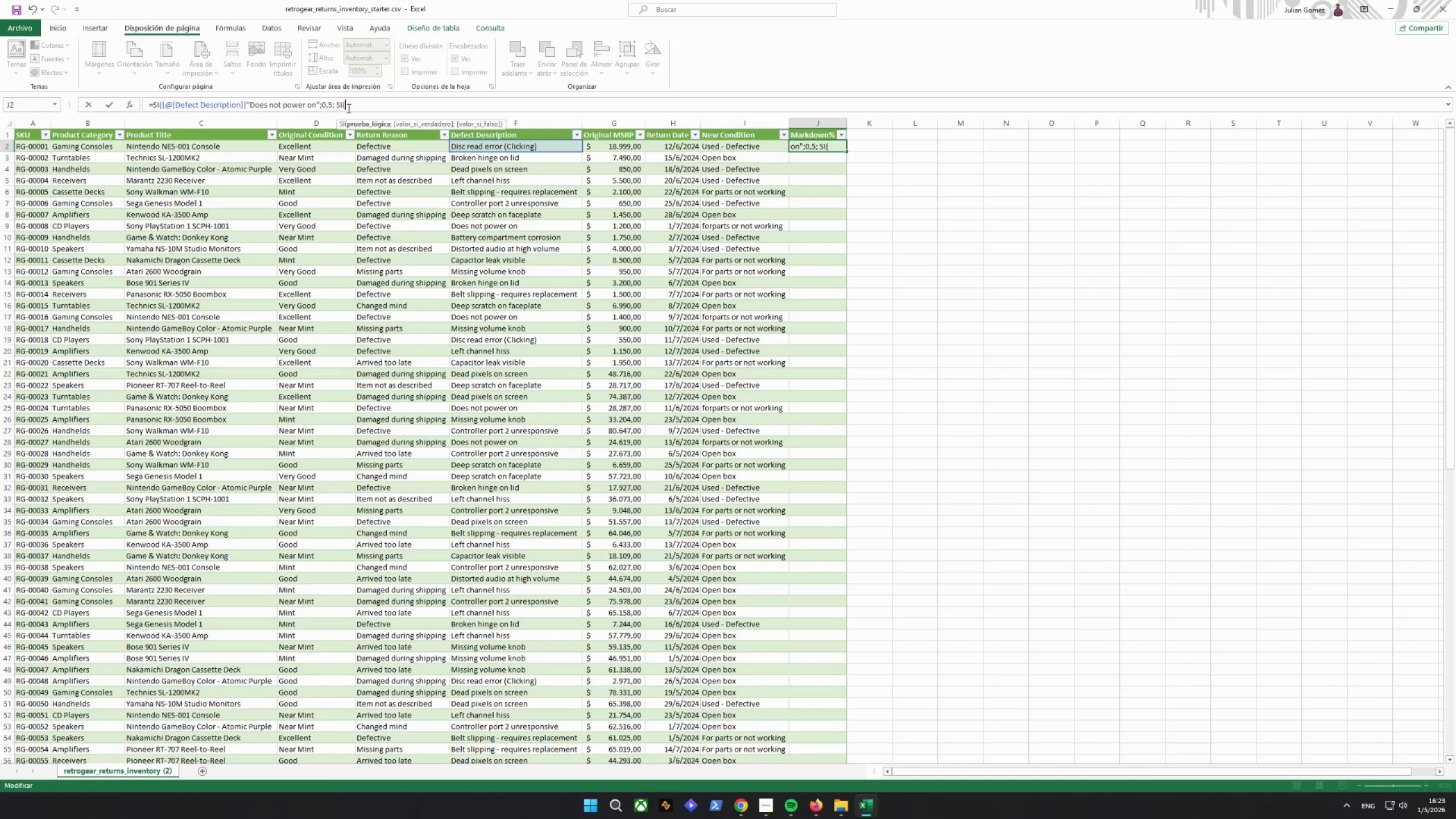 
key(Backspace)
 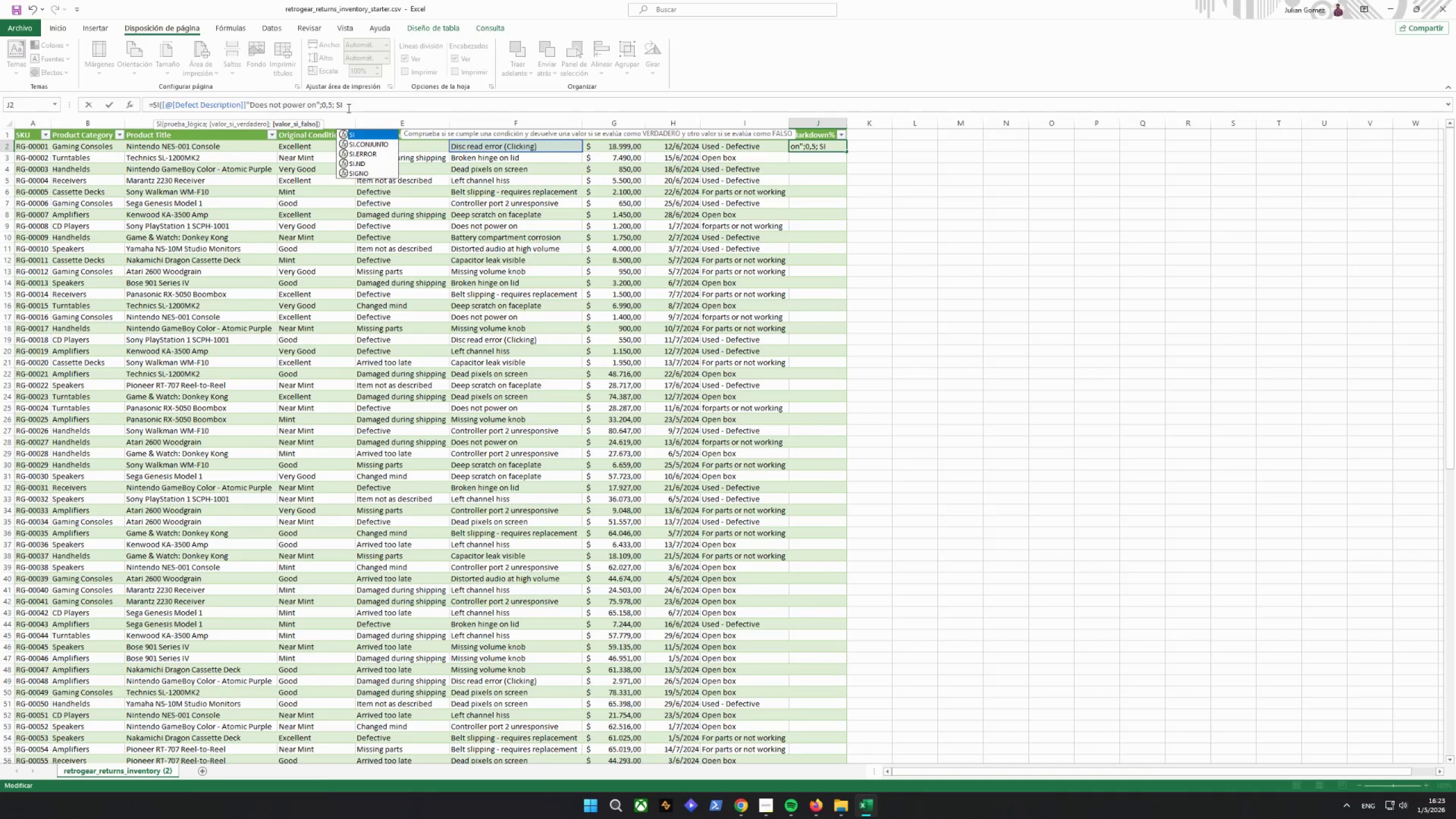 
key(Backspace)
 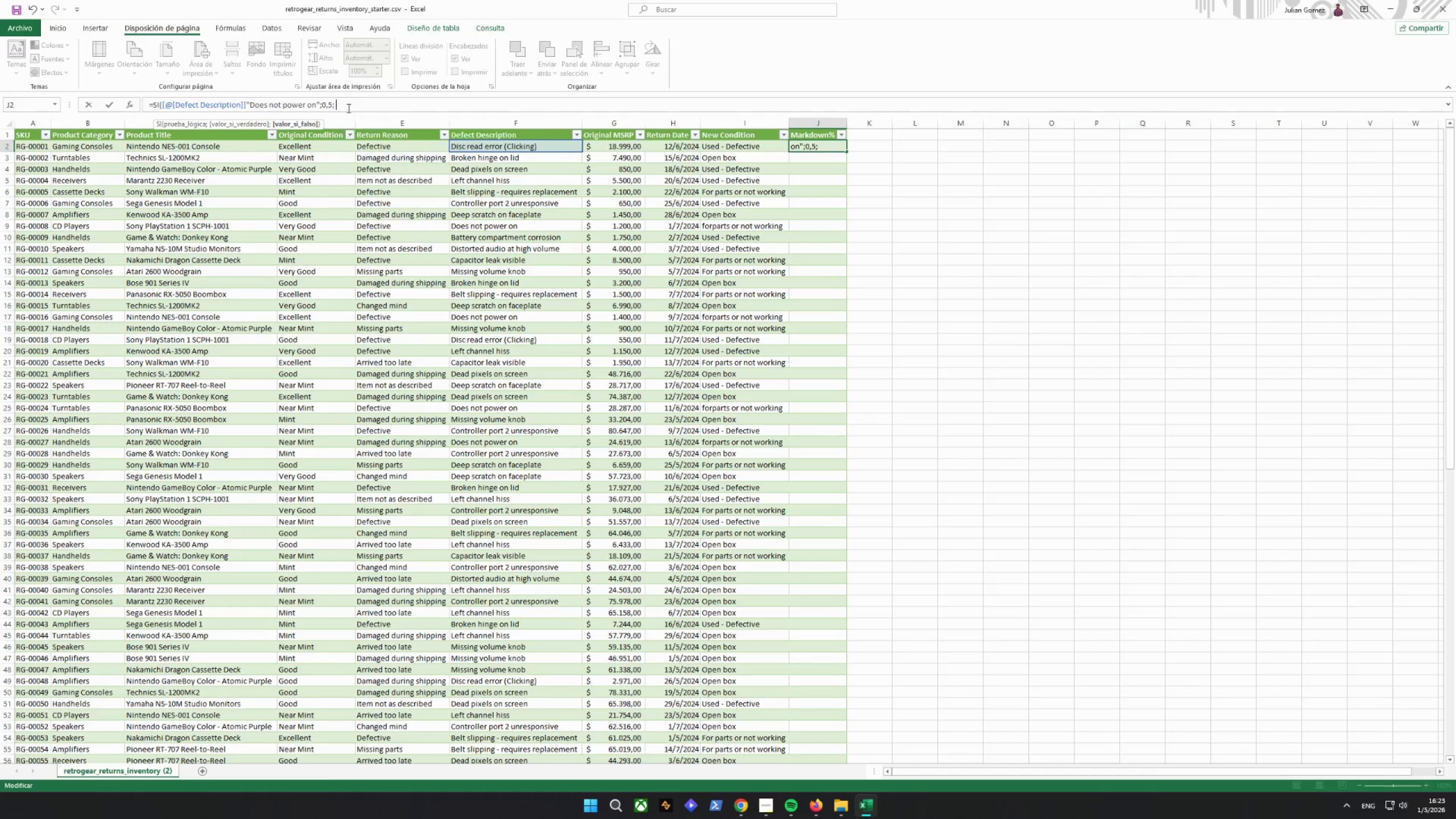 
key(Backspace)
 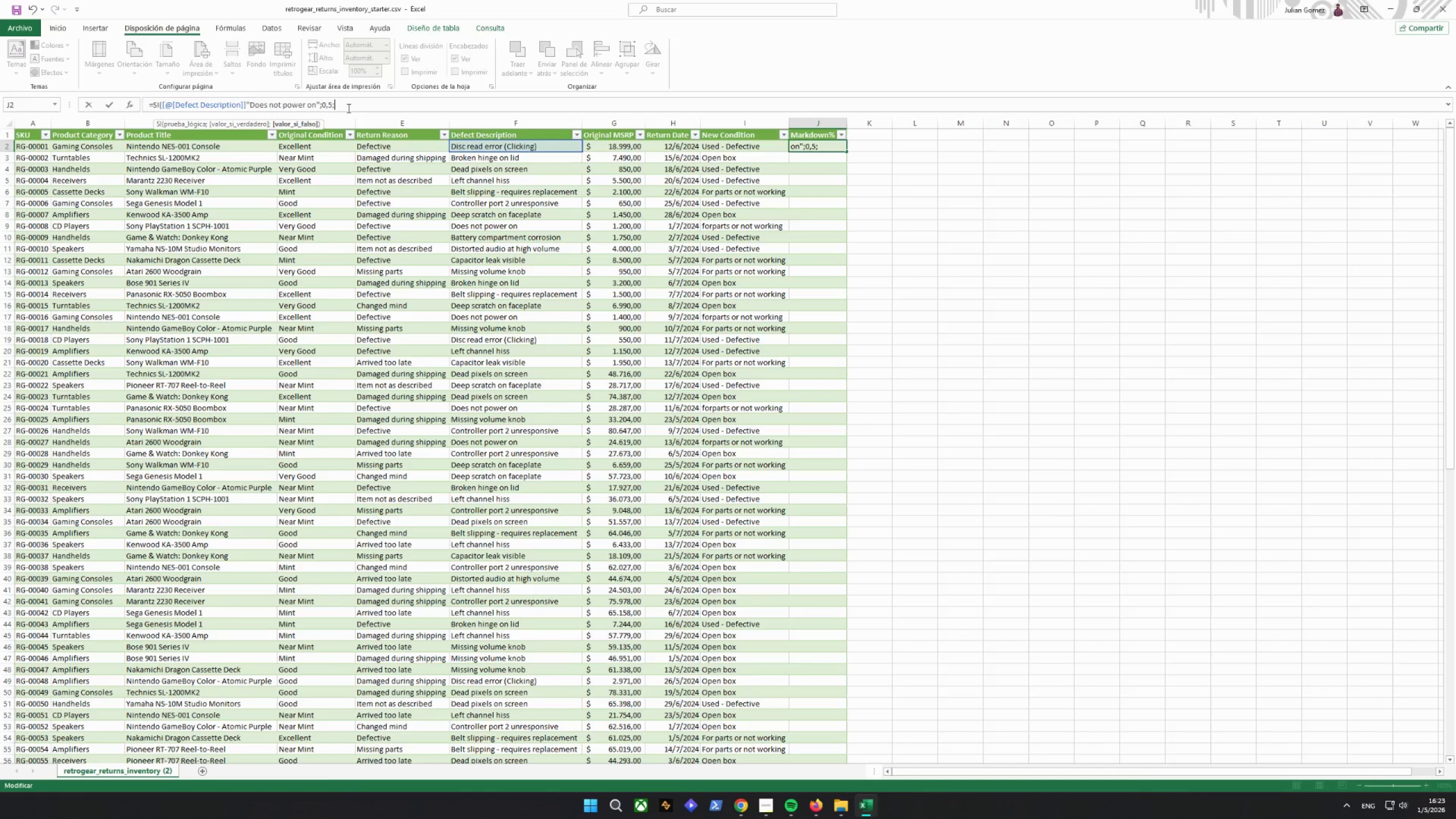 
key(Backspace)
 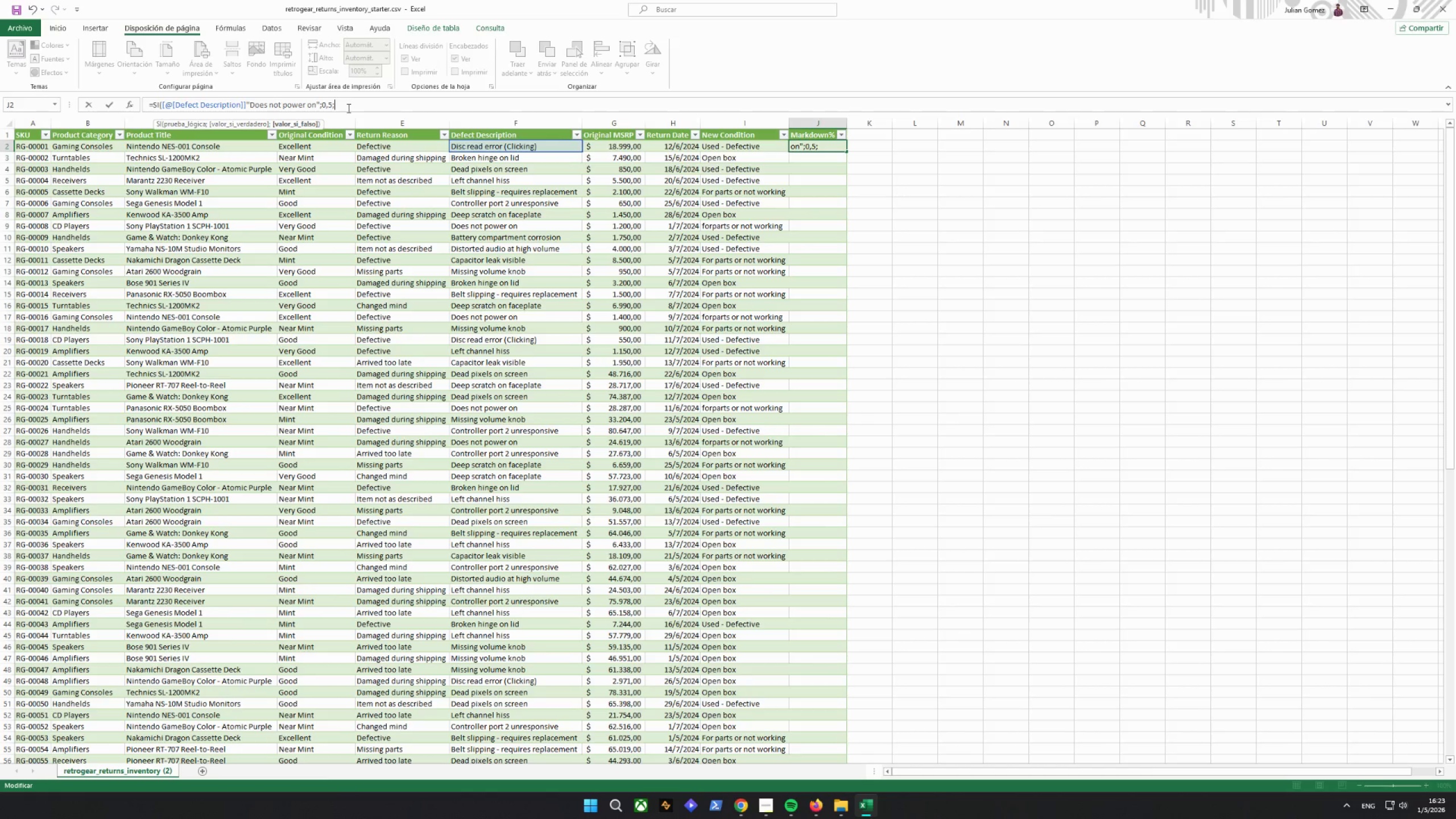 
type( SI)
 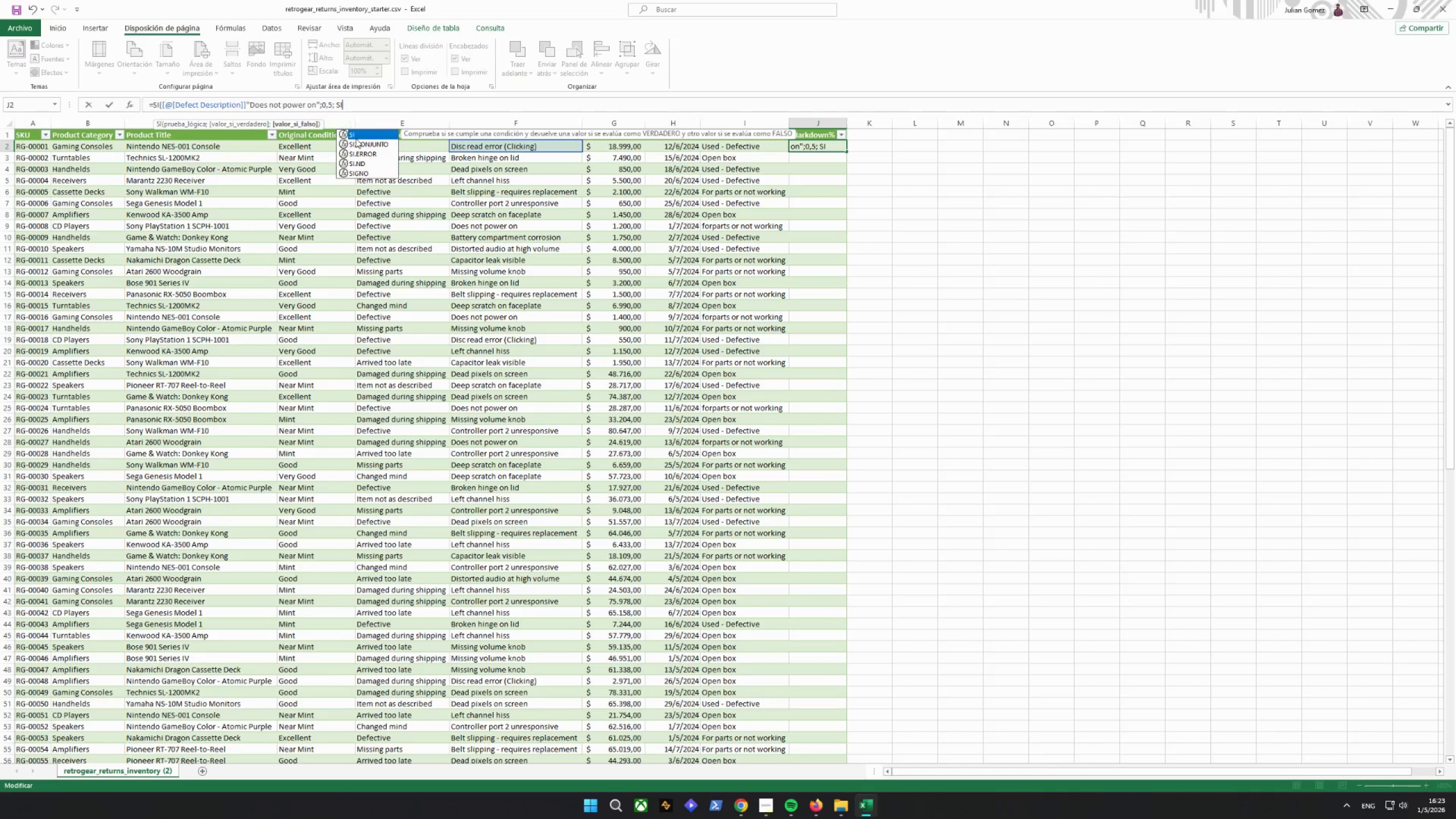 
left_click([357, 134])
 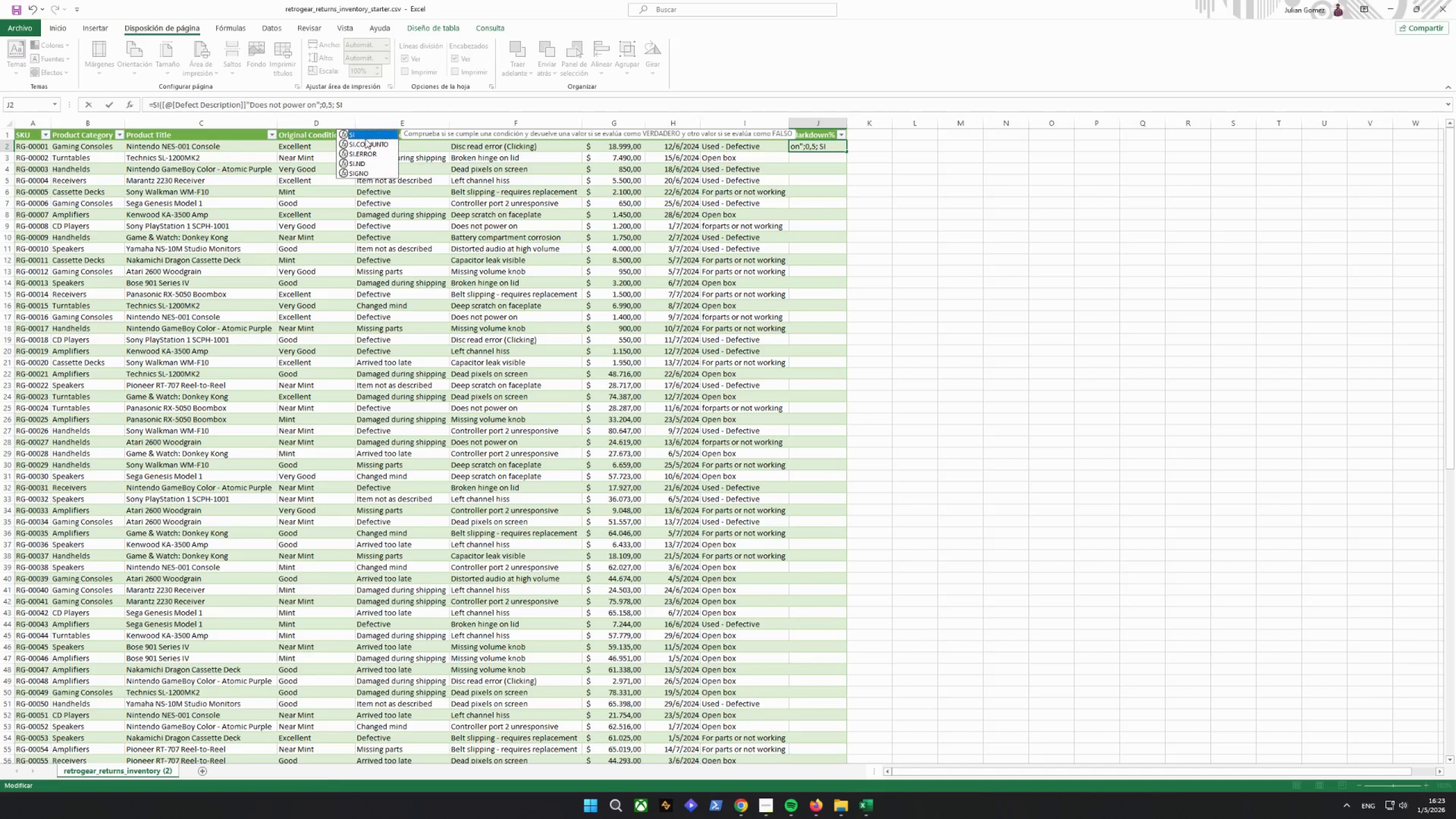 
left_click([362, 132])
 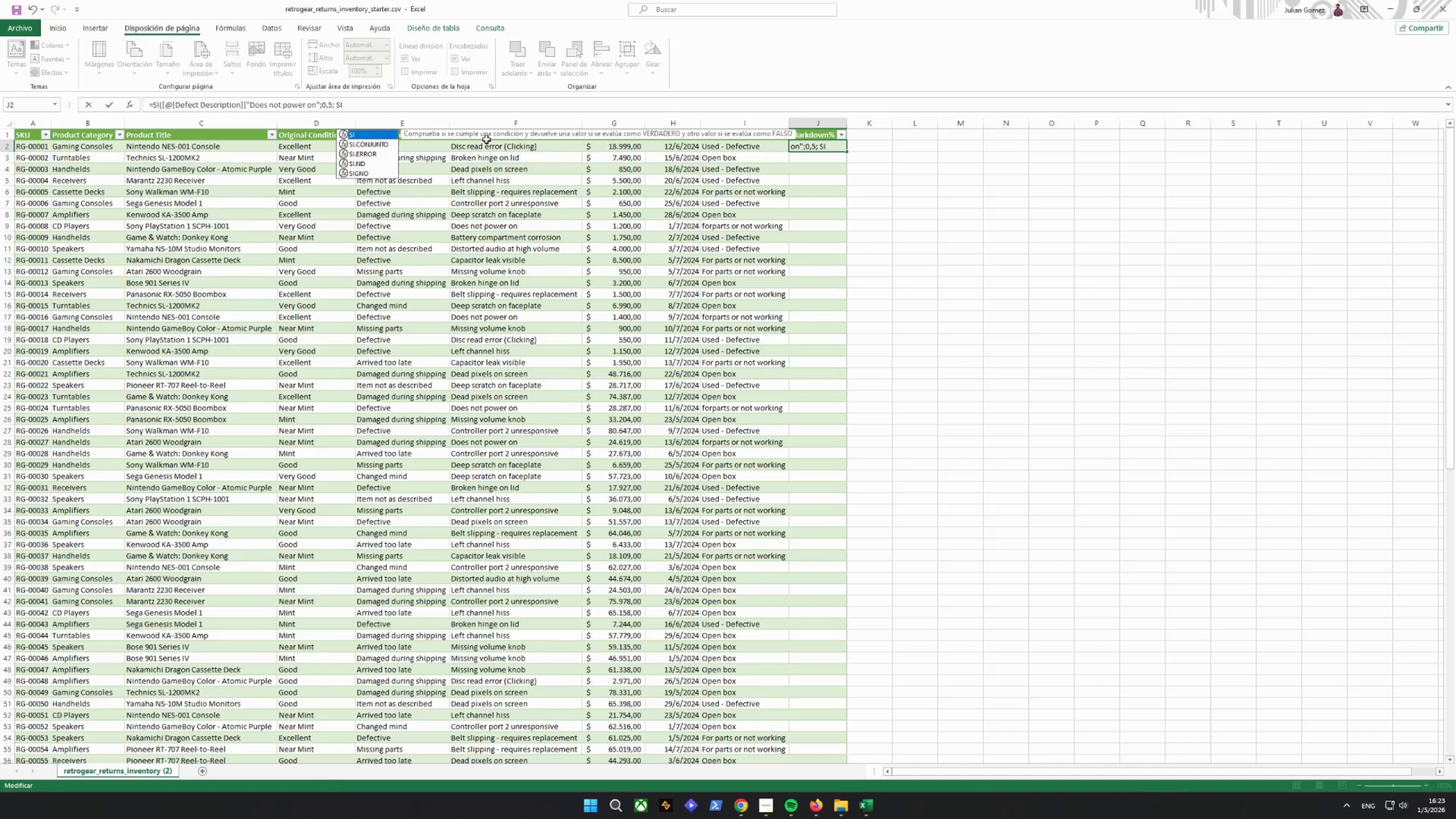 
left_click([484, 147])
 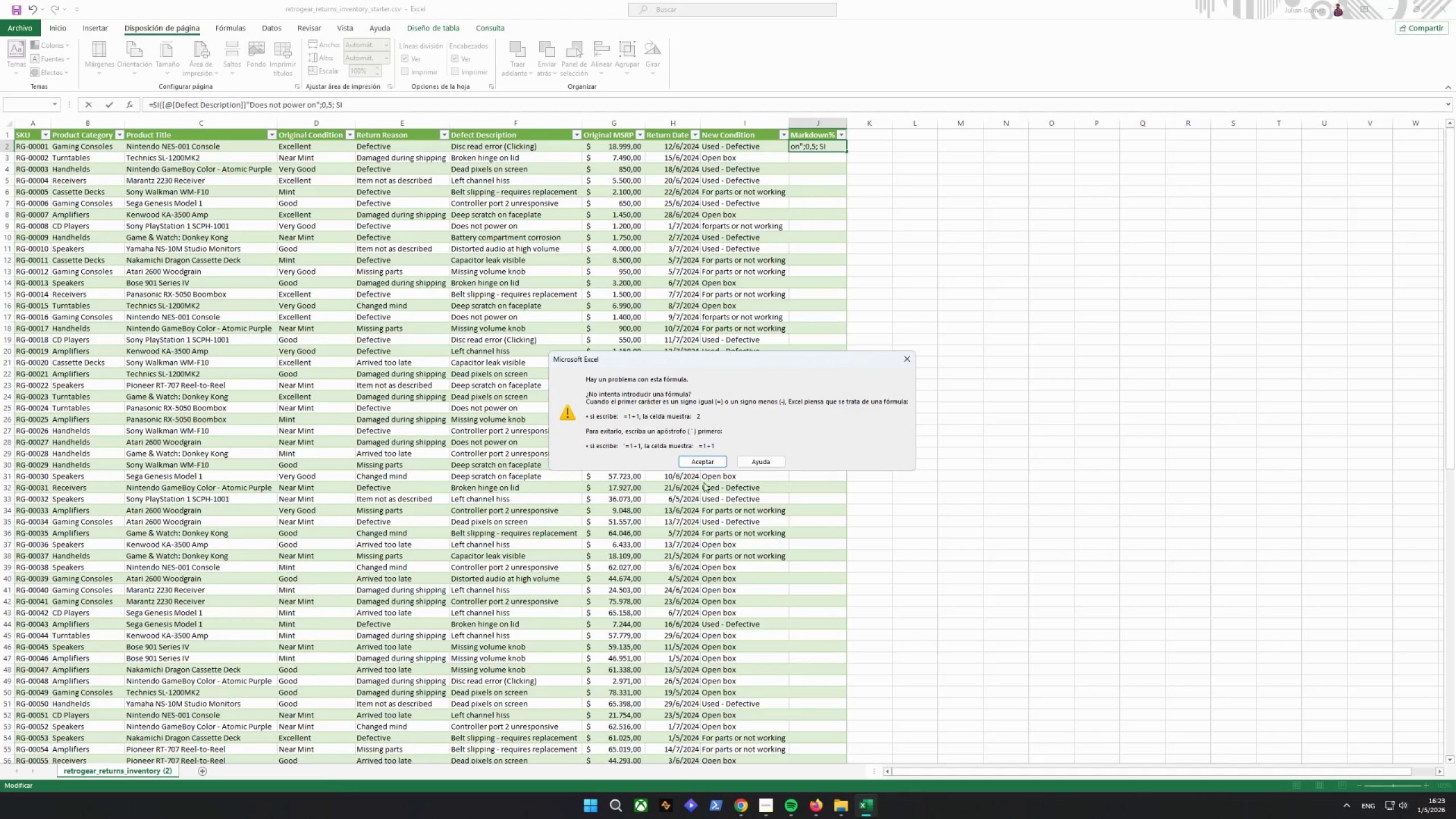 
left_click([704, 465])
 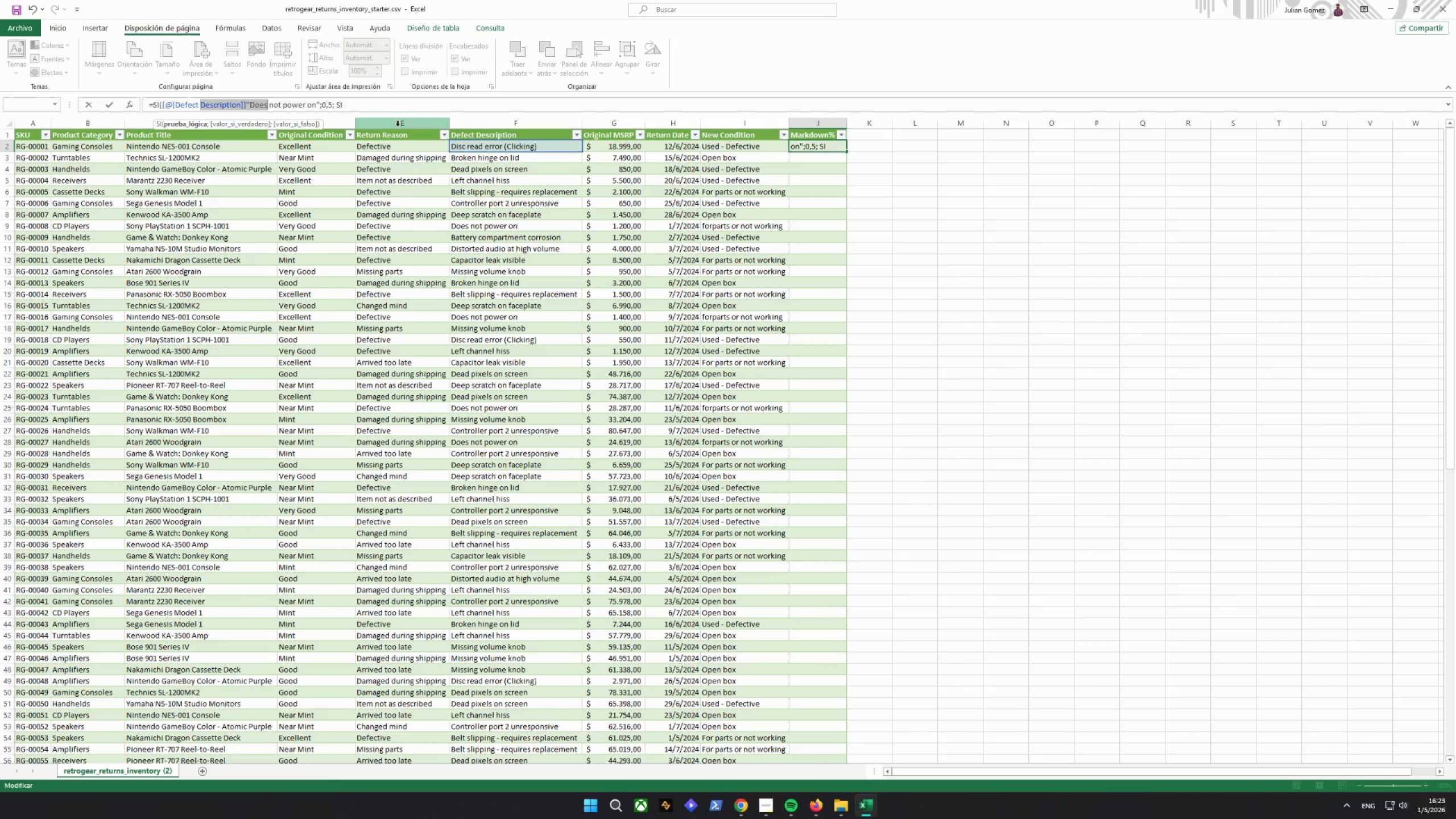 
left_click([351, 105])
 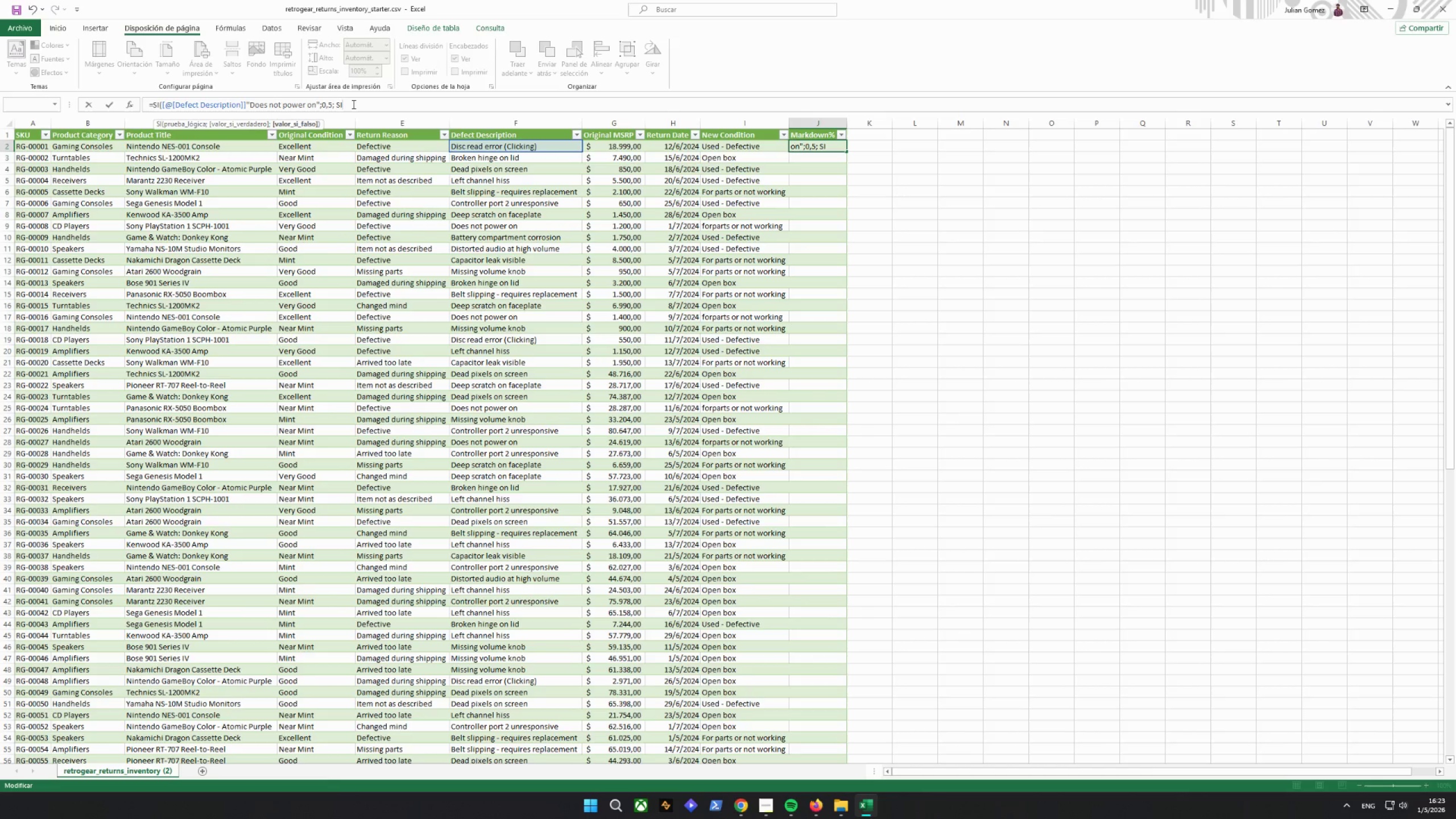 
wait(12.33)
 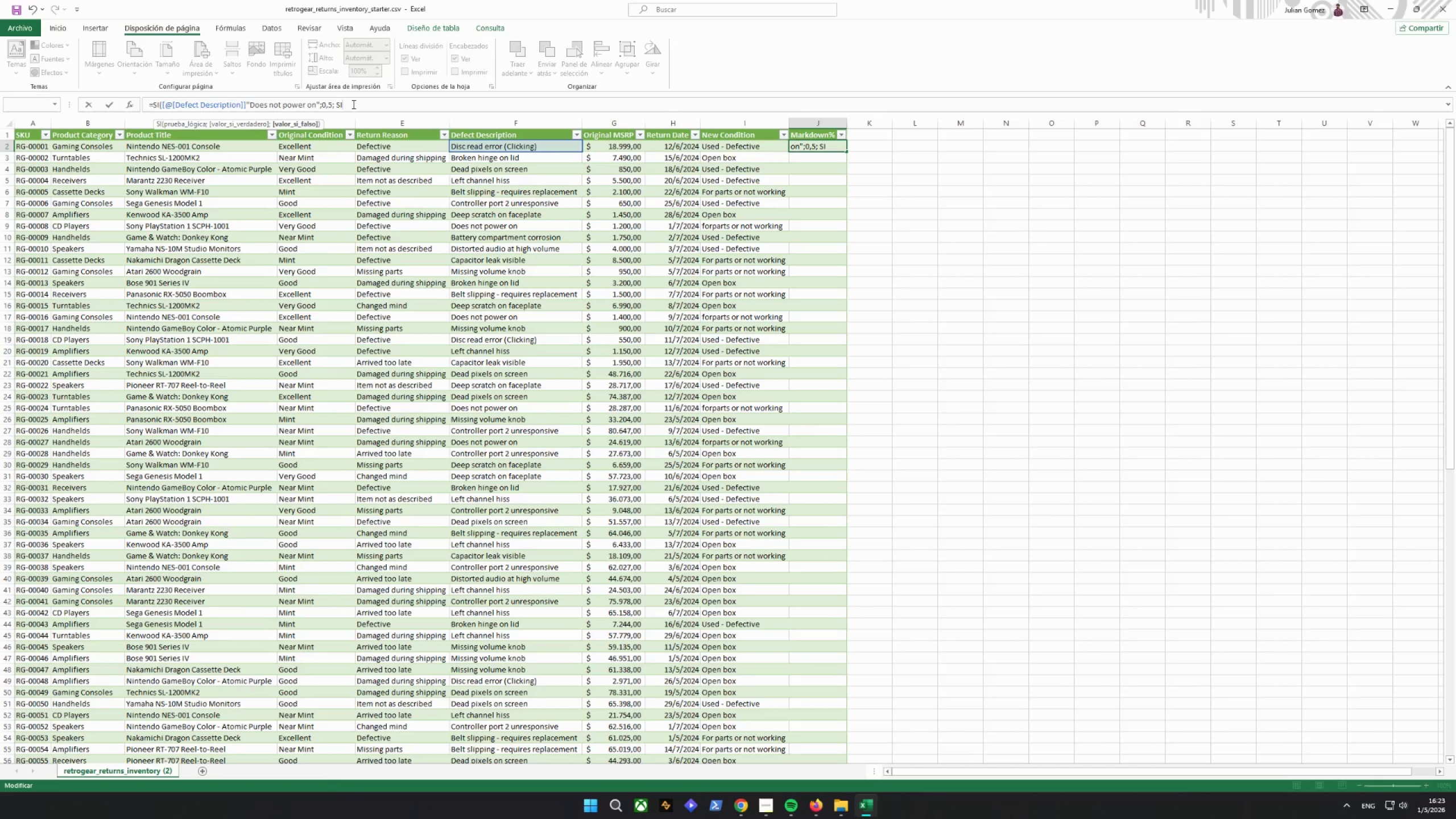 
left_click([321, 103])
 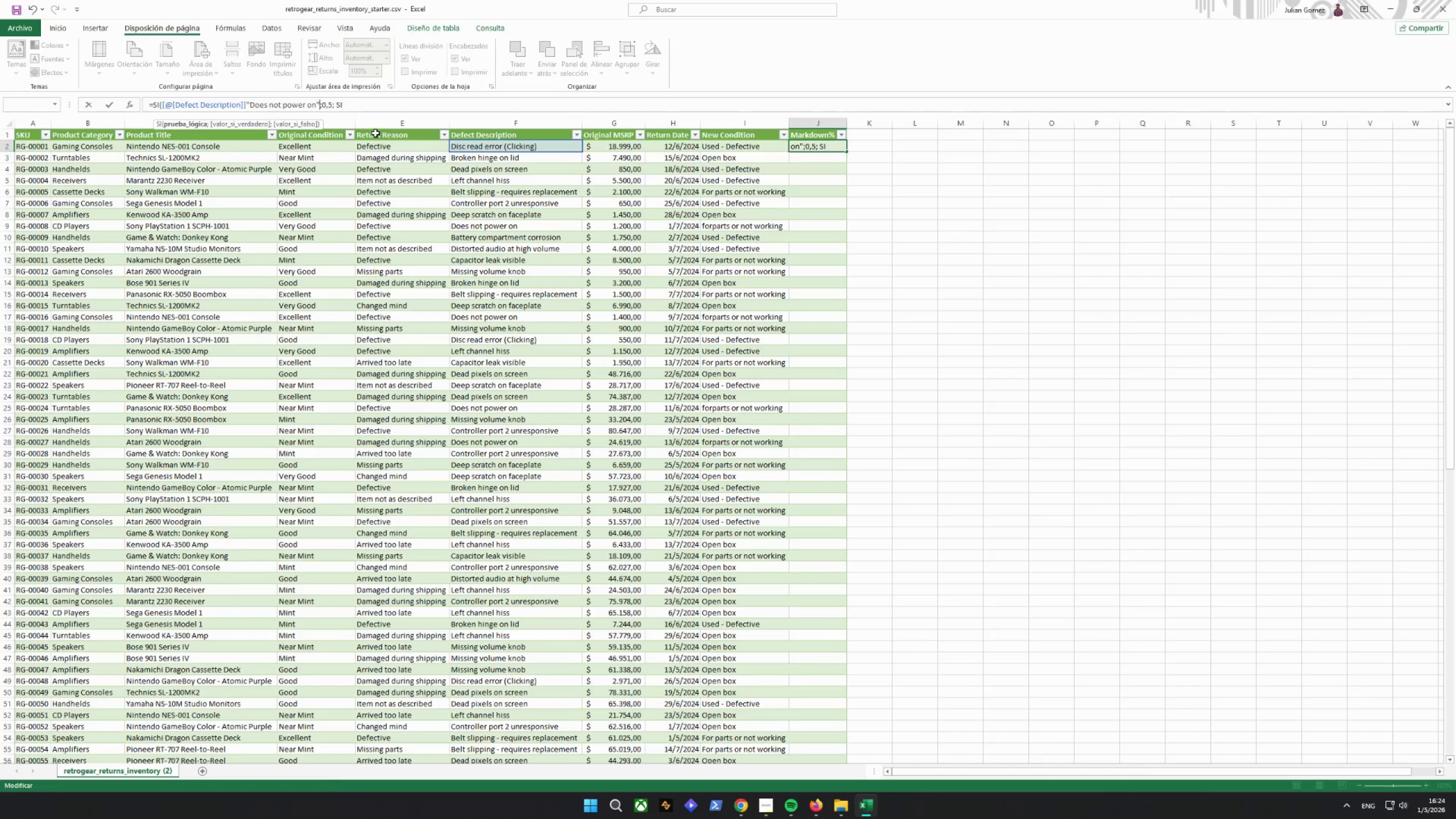 
key(Space)
 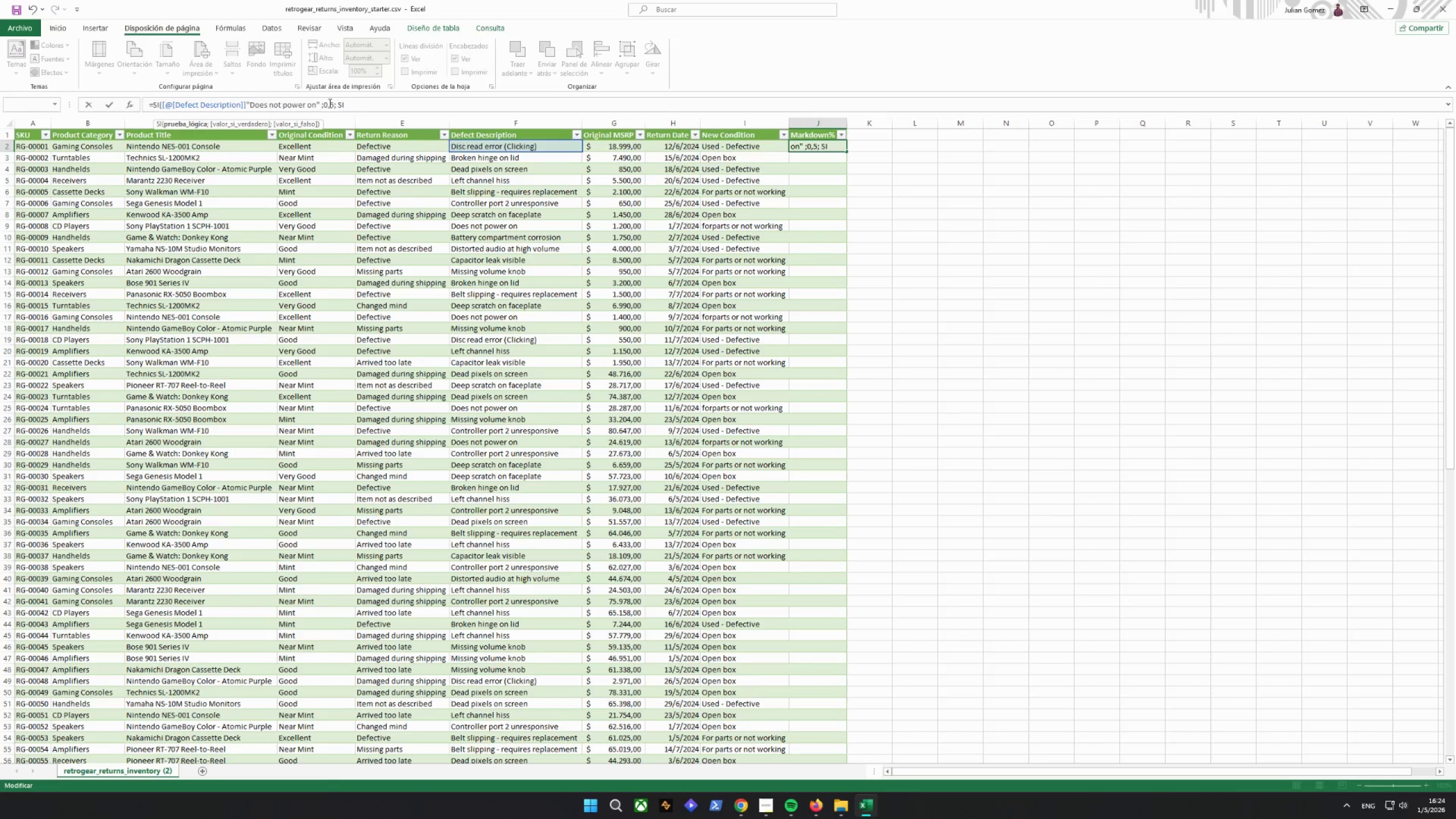 
left_click([326, 103])
 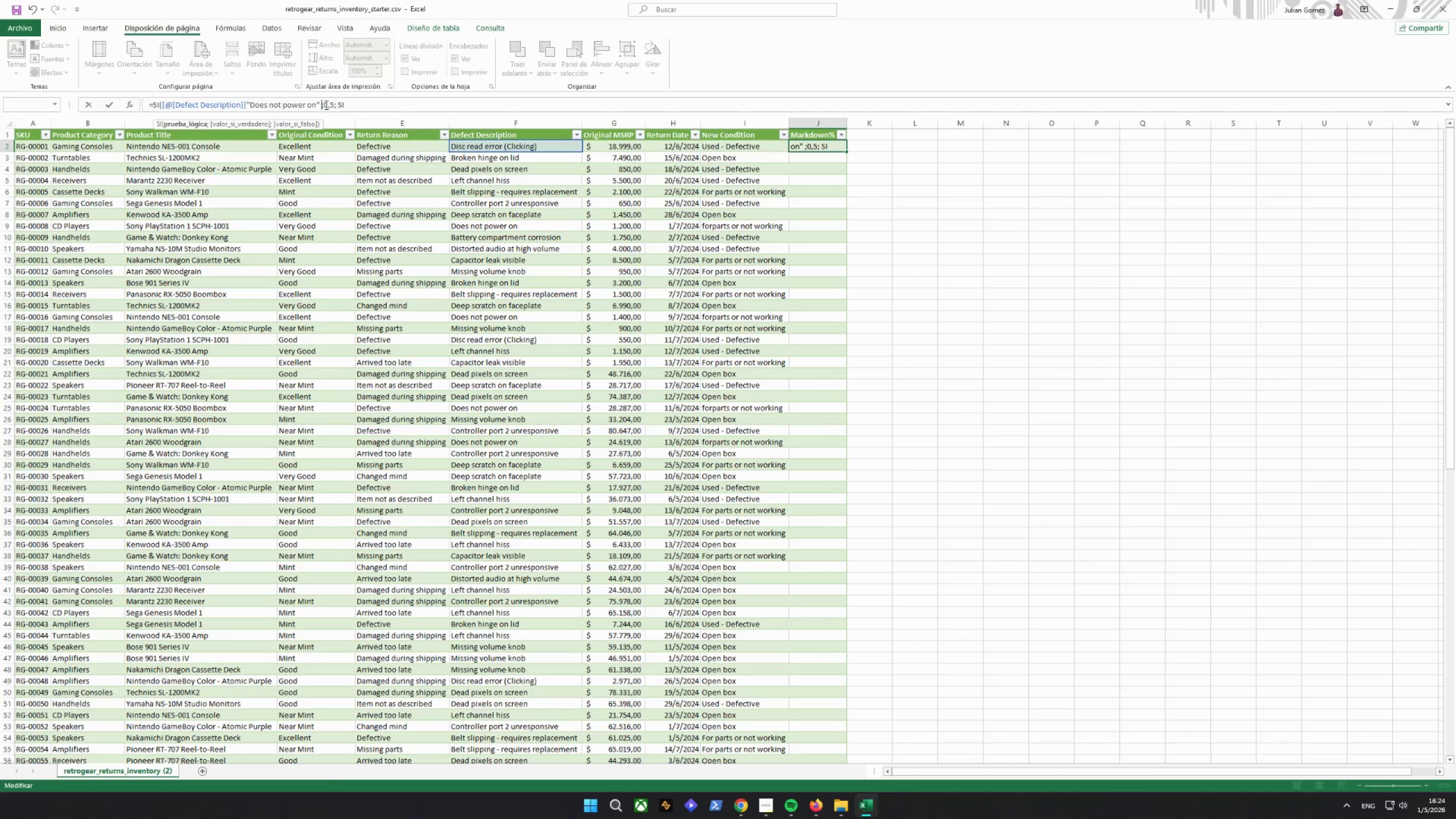 
double_click([324, 105])
 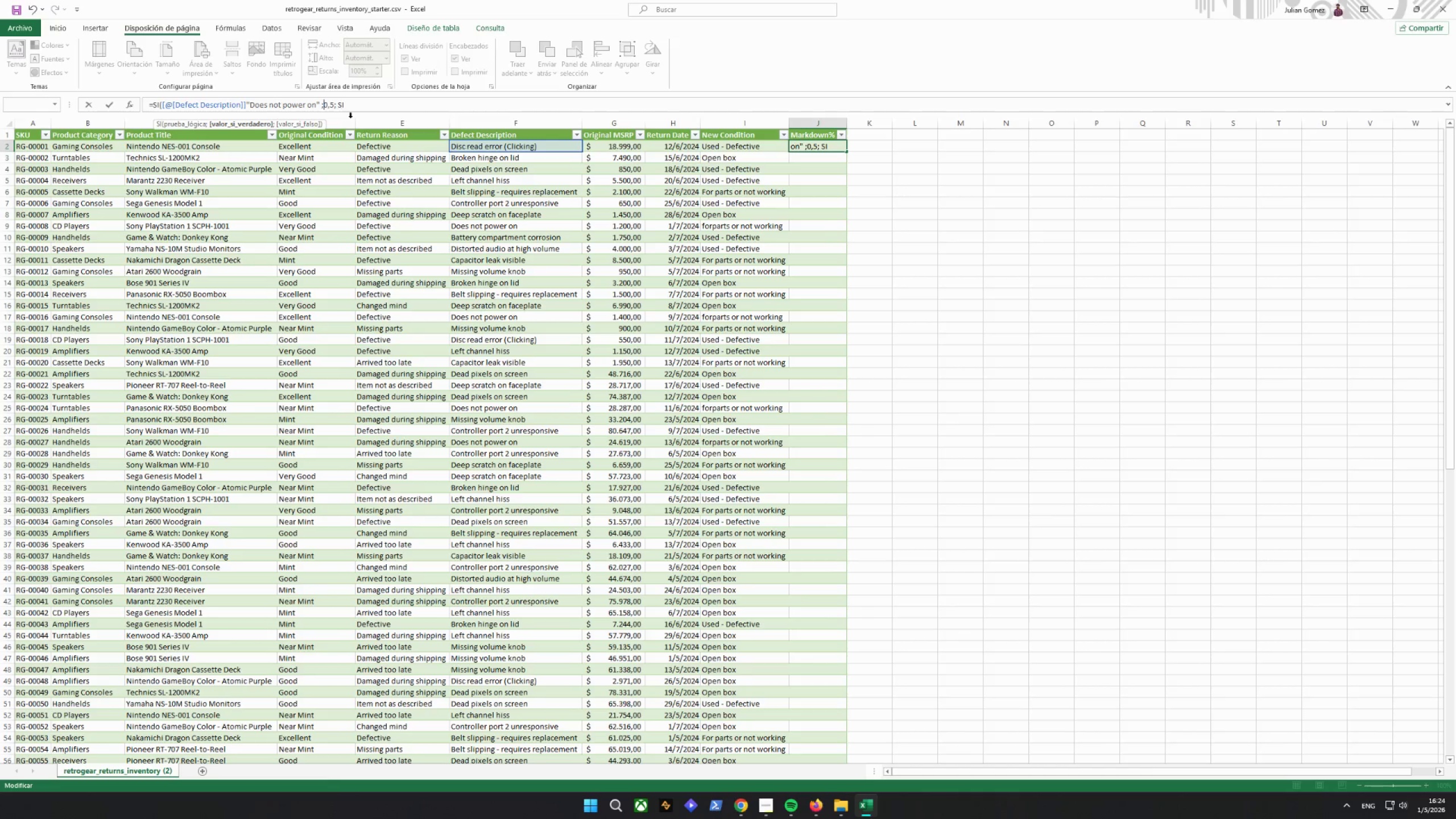 
key(Space)
 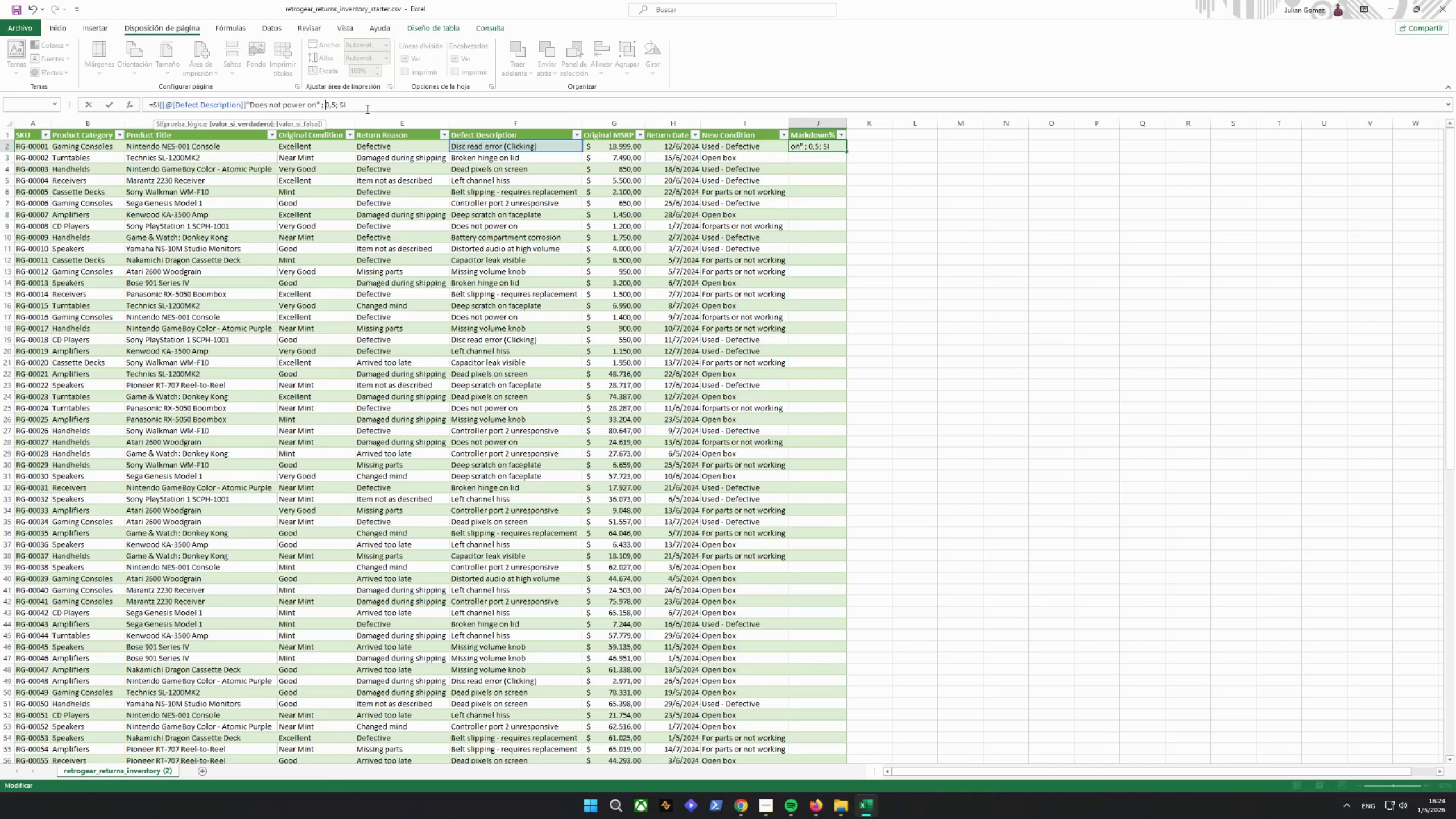 
left_click([365, 107])
 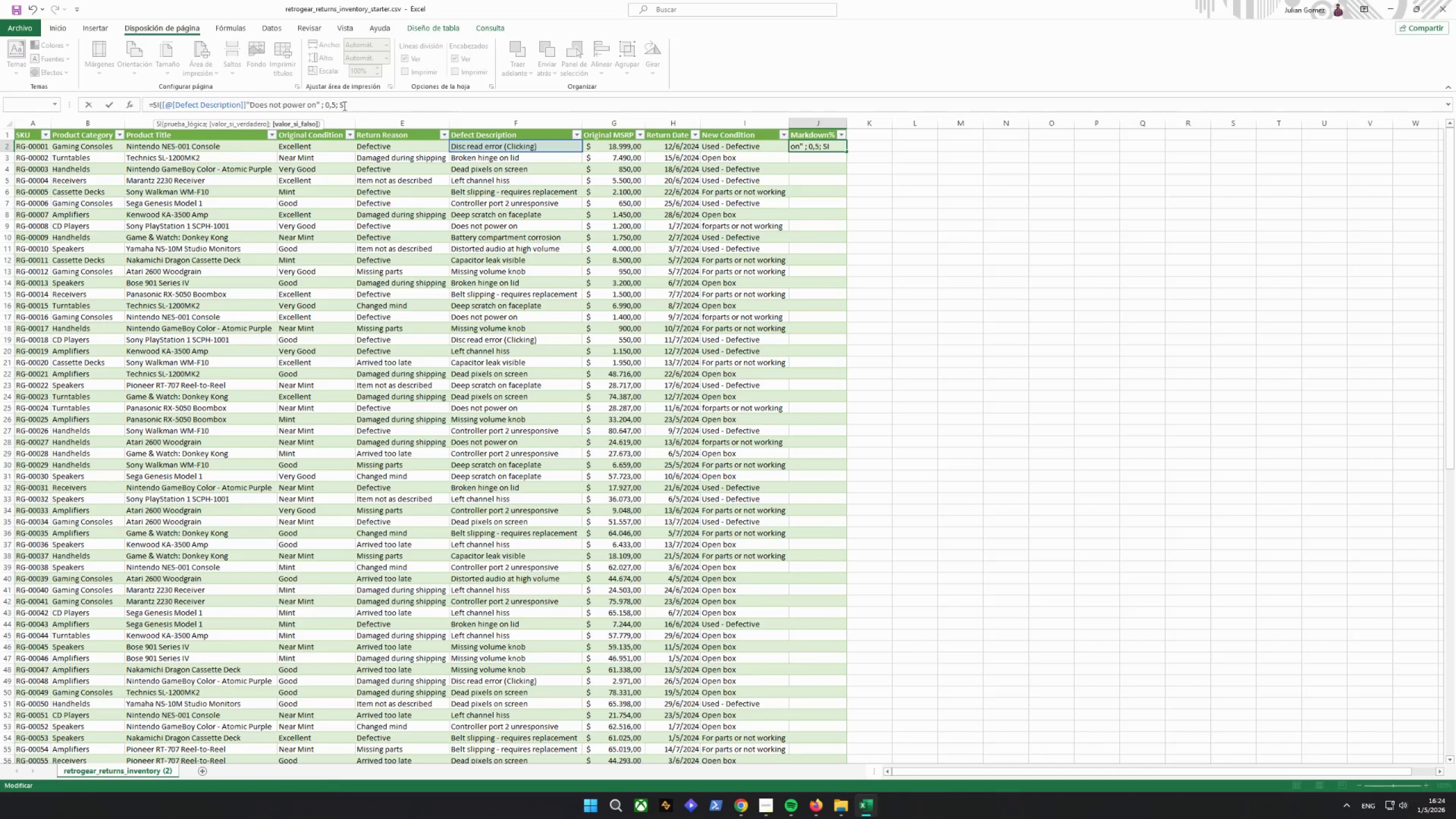 
double_click([318, 103])
 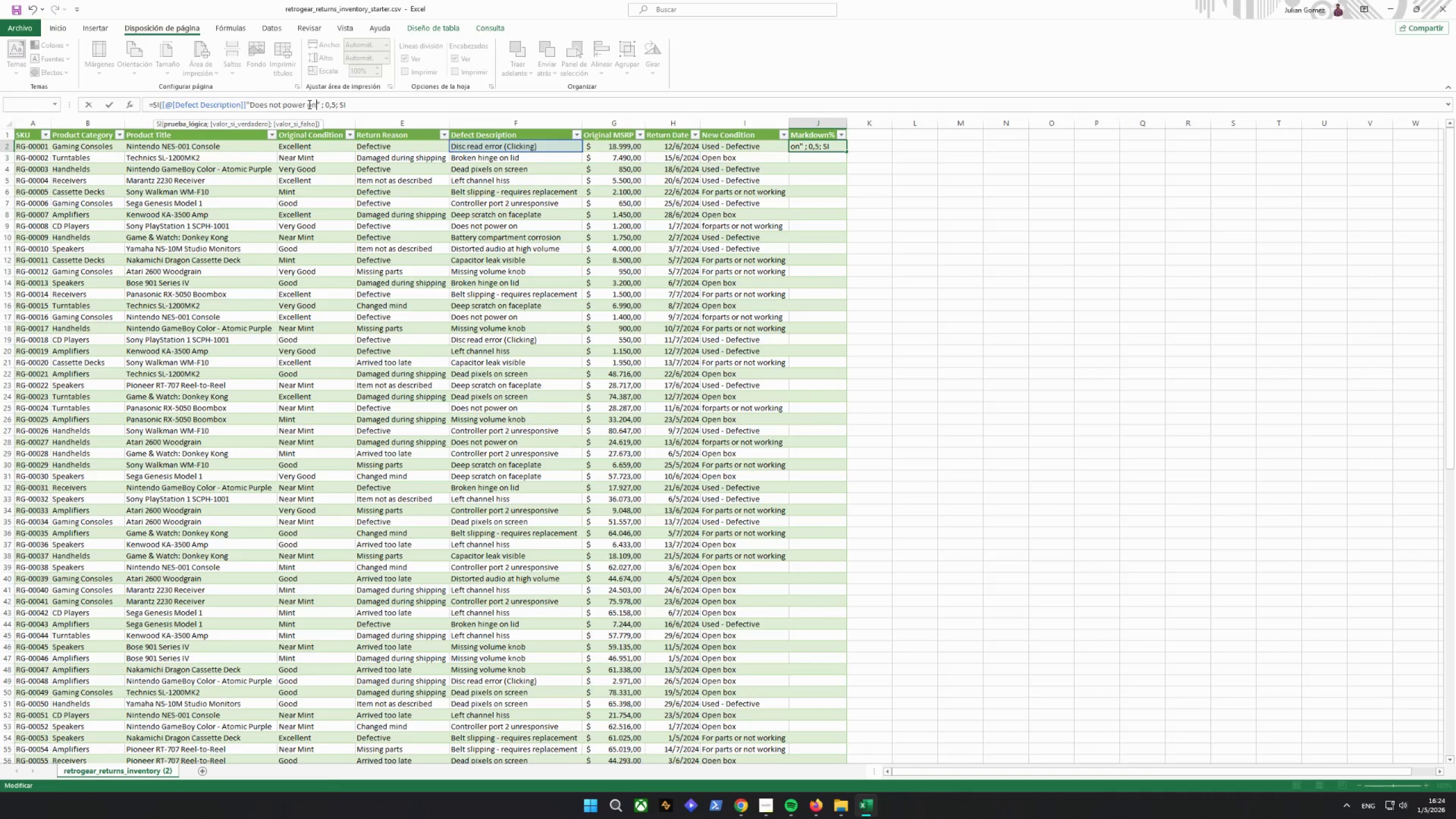 
left_click([308, 104])
 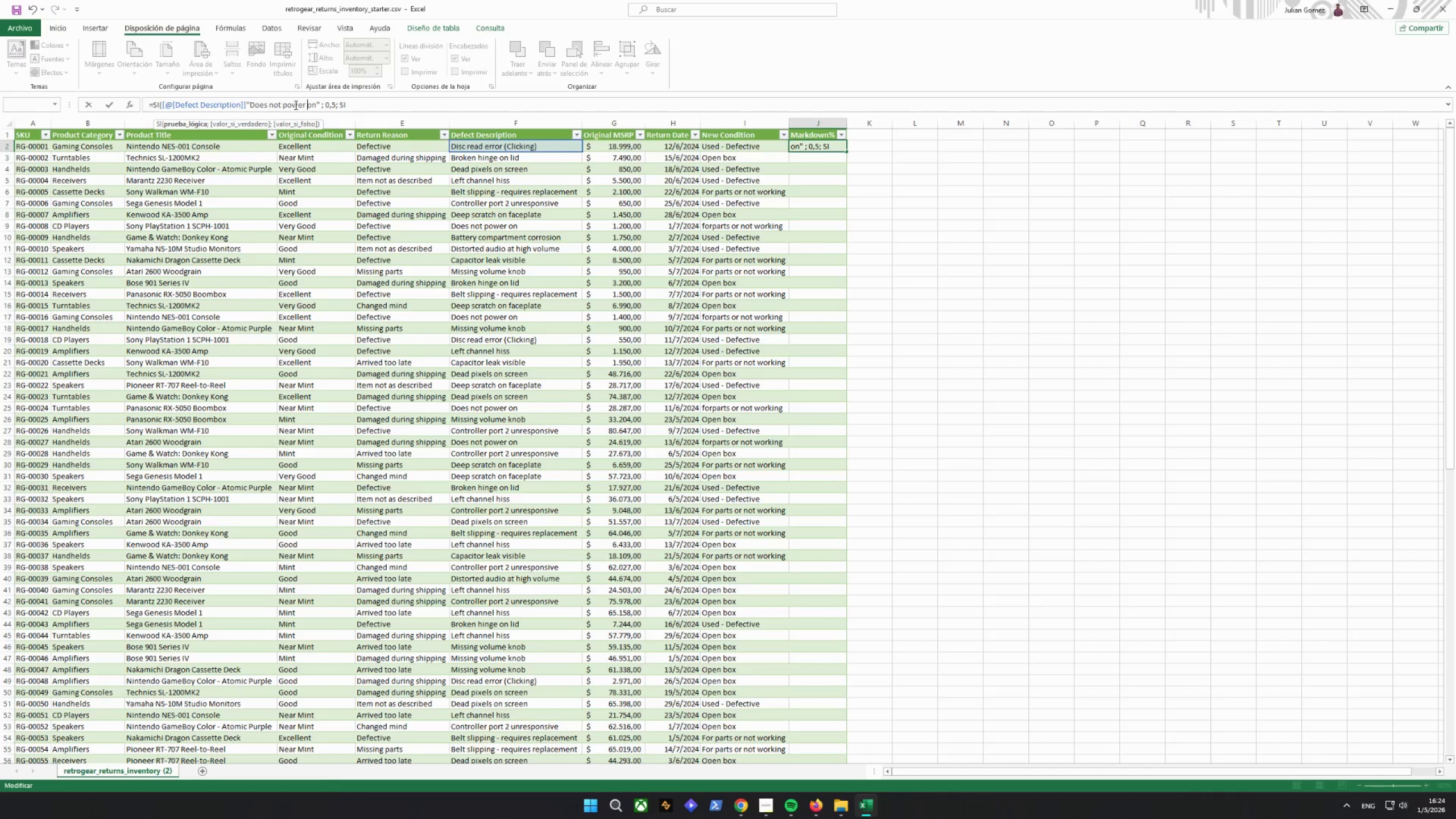 
left_click([287, 104])
 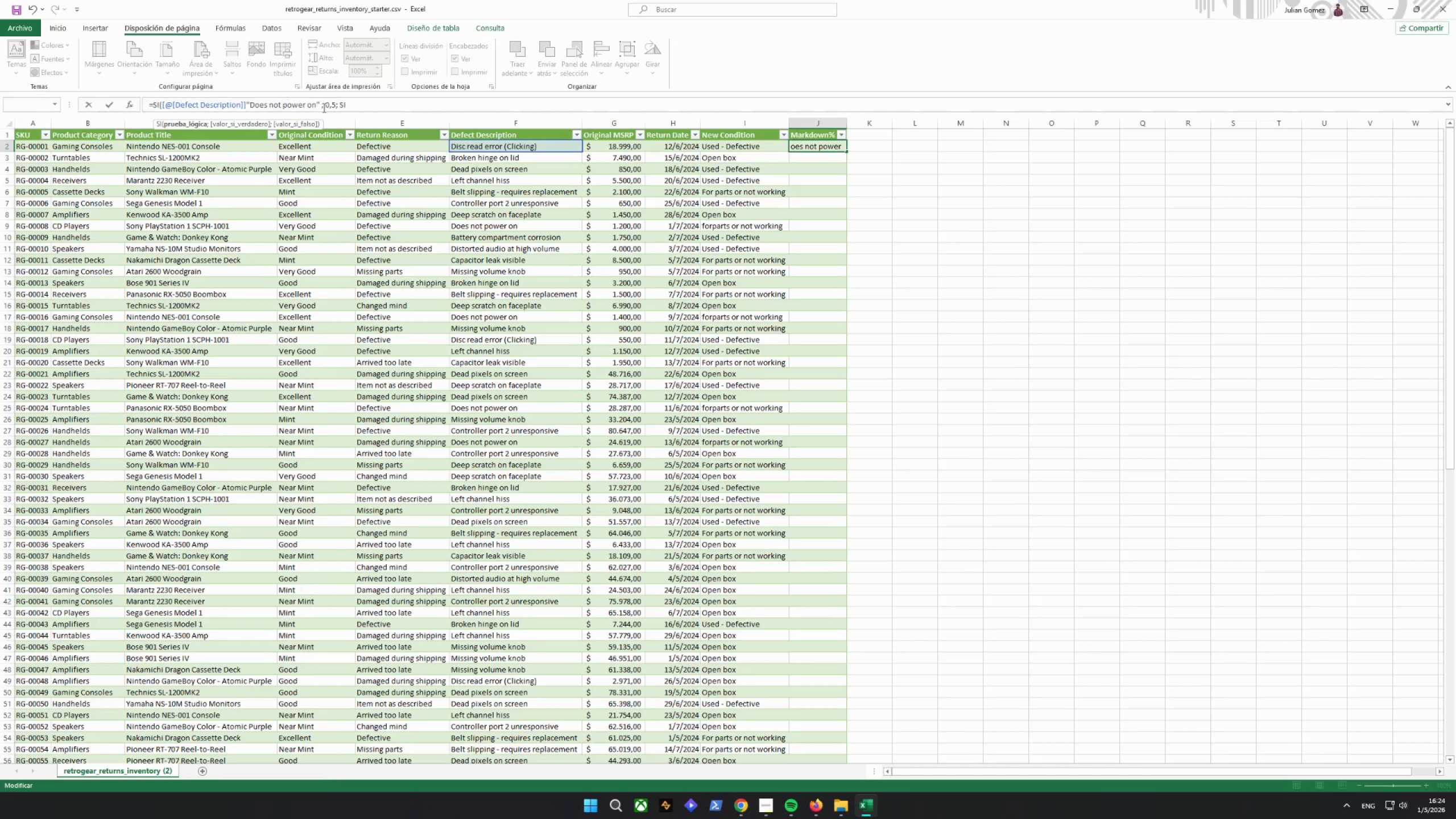 
left_click([316, 105])
 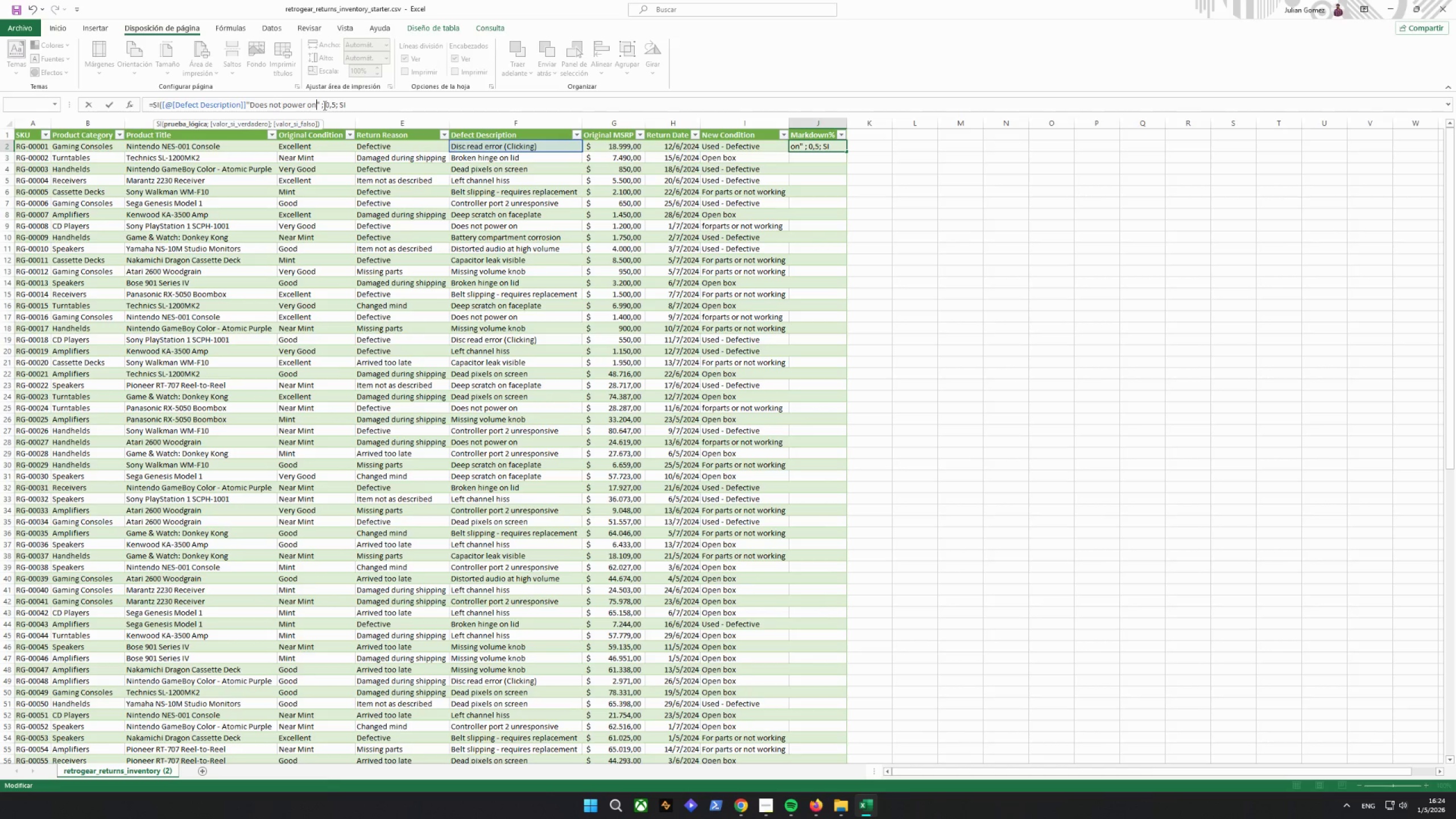 
left_click([322, 105])
 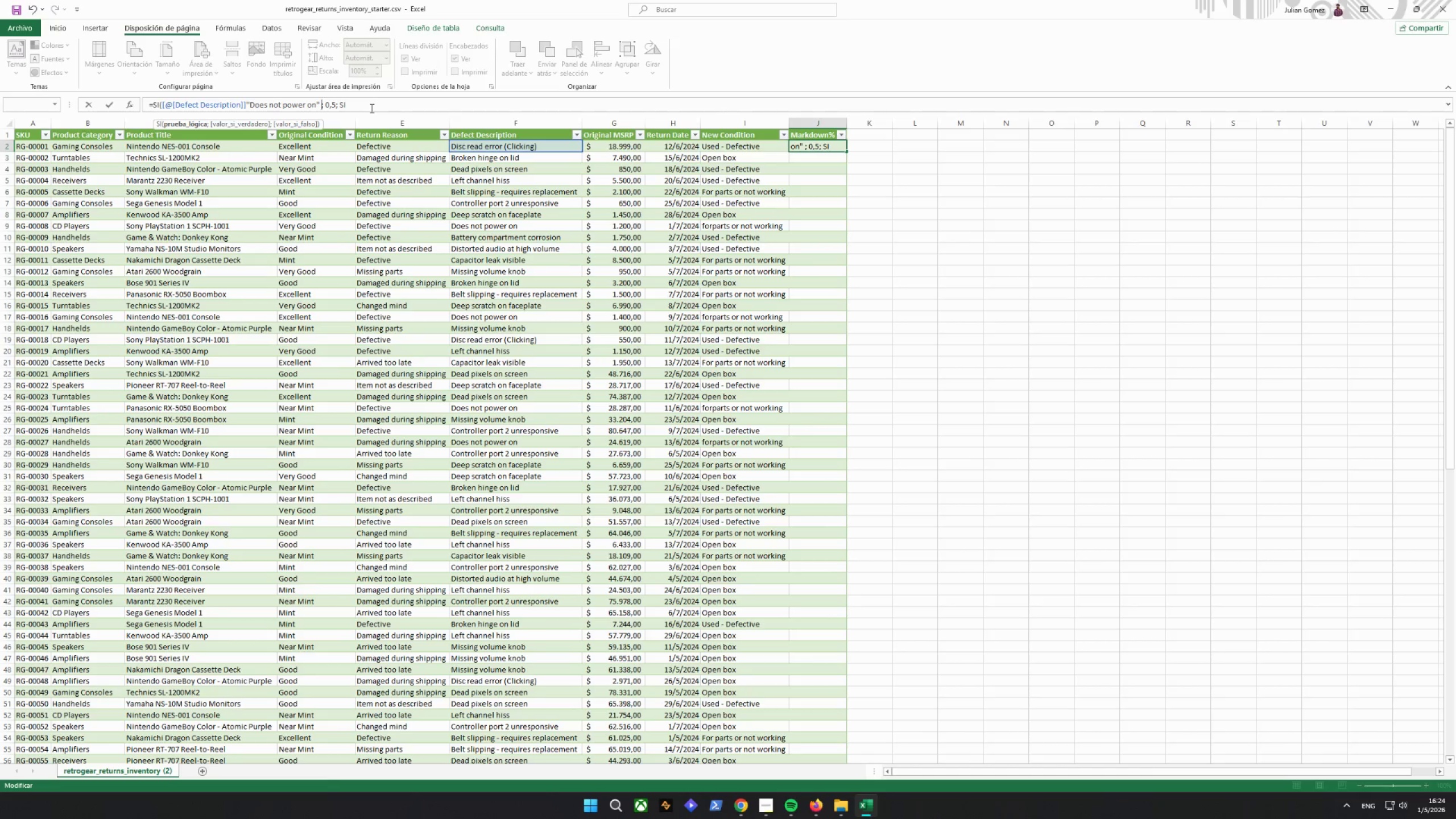 
key(Backspace)
 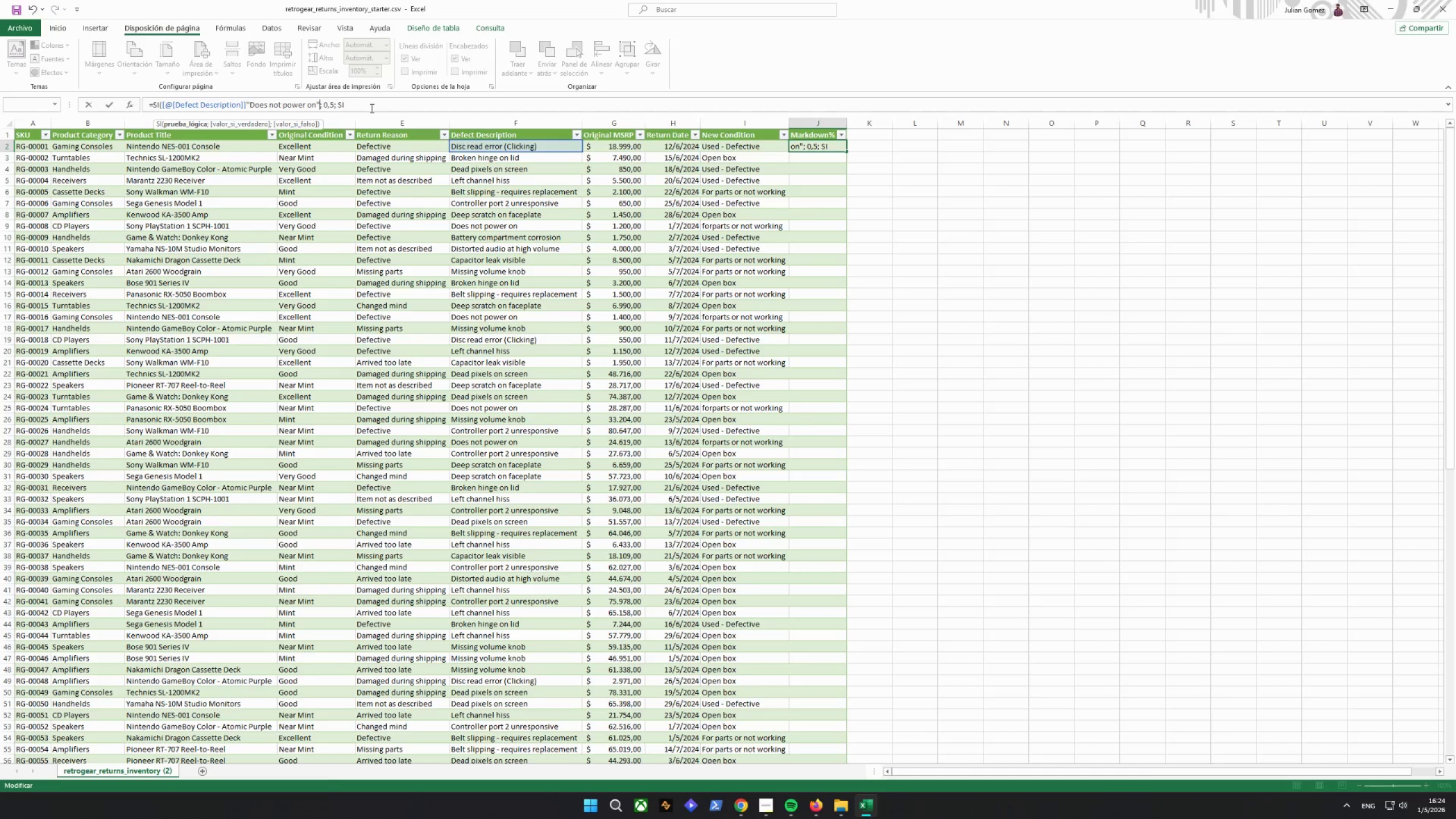 
key(Backspace)
 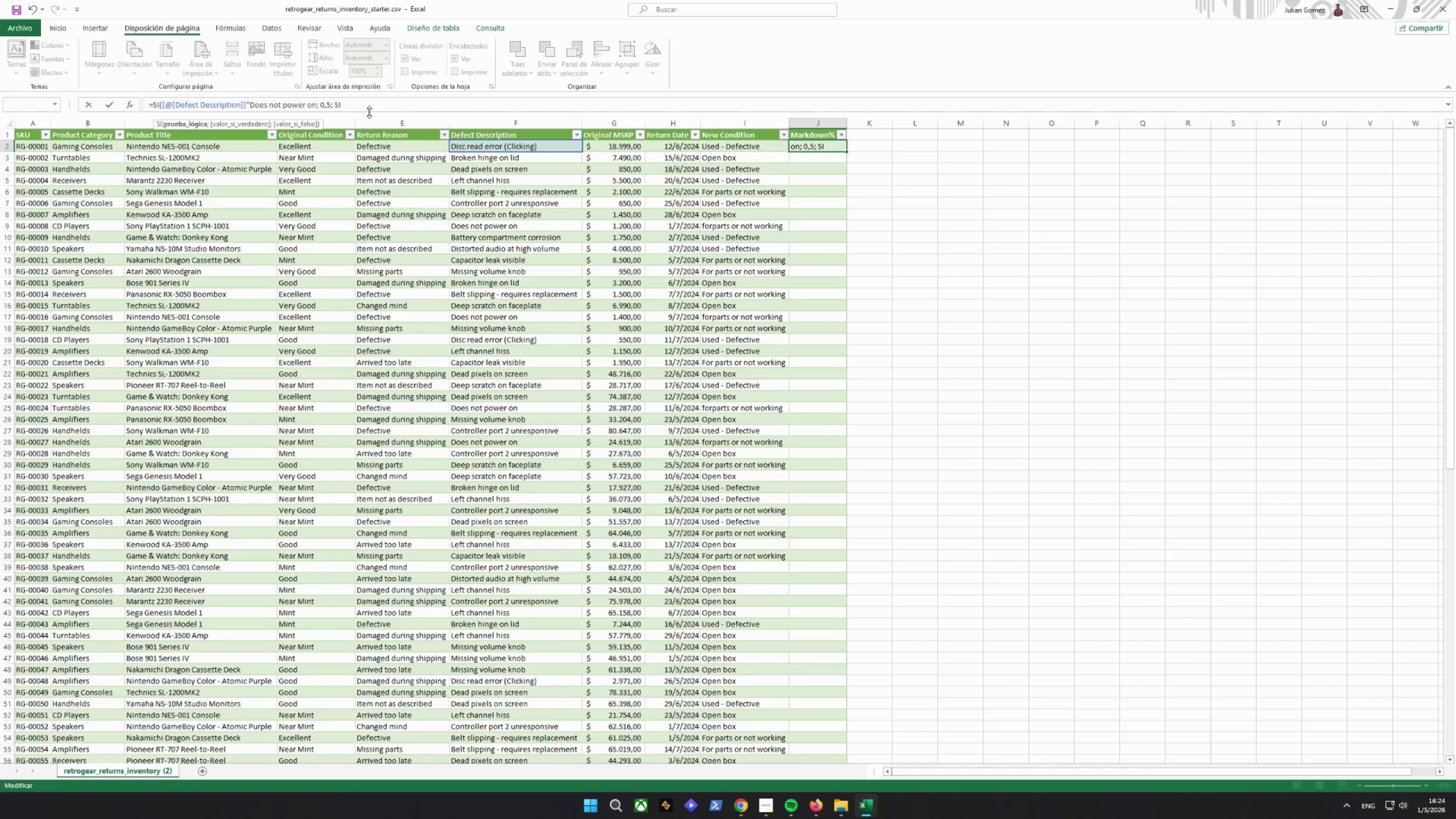 
key(Shift+Quote)
 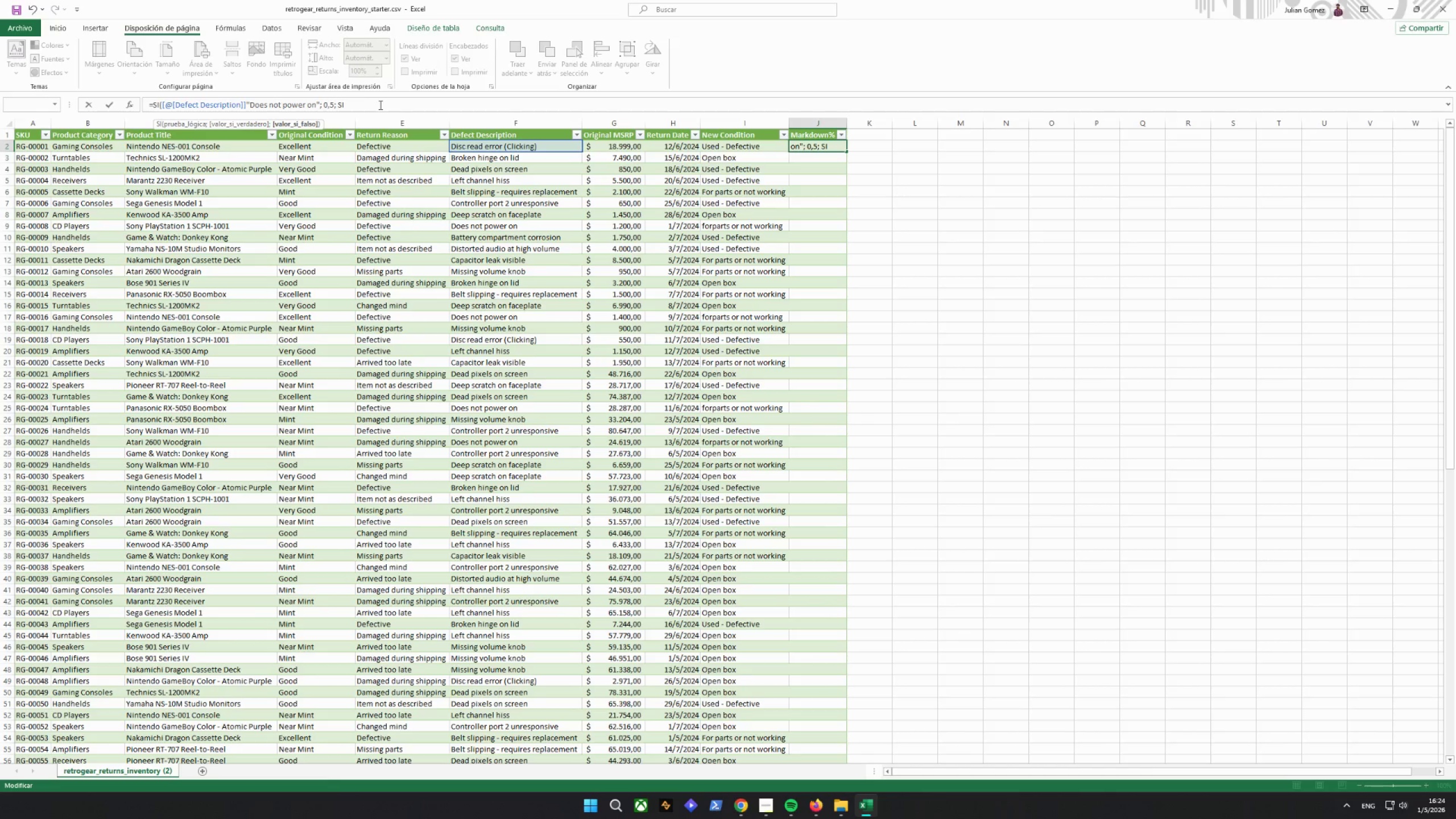 
key(Backspace)
 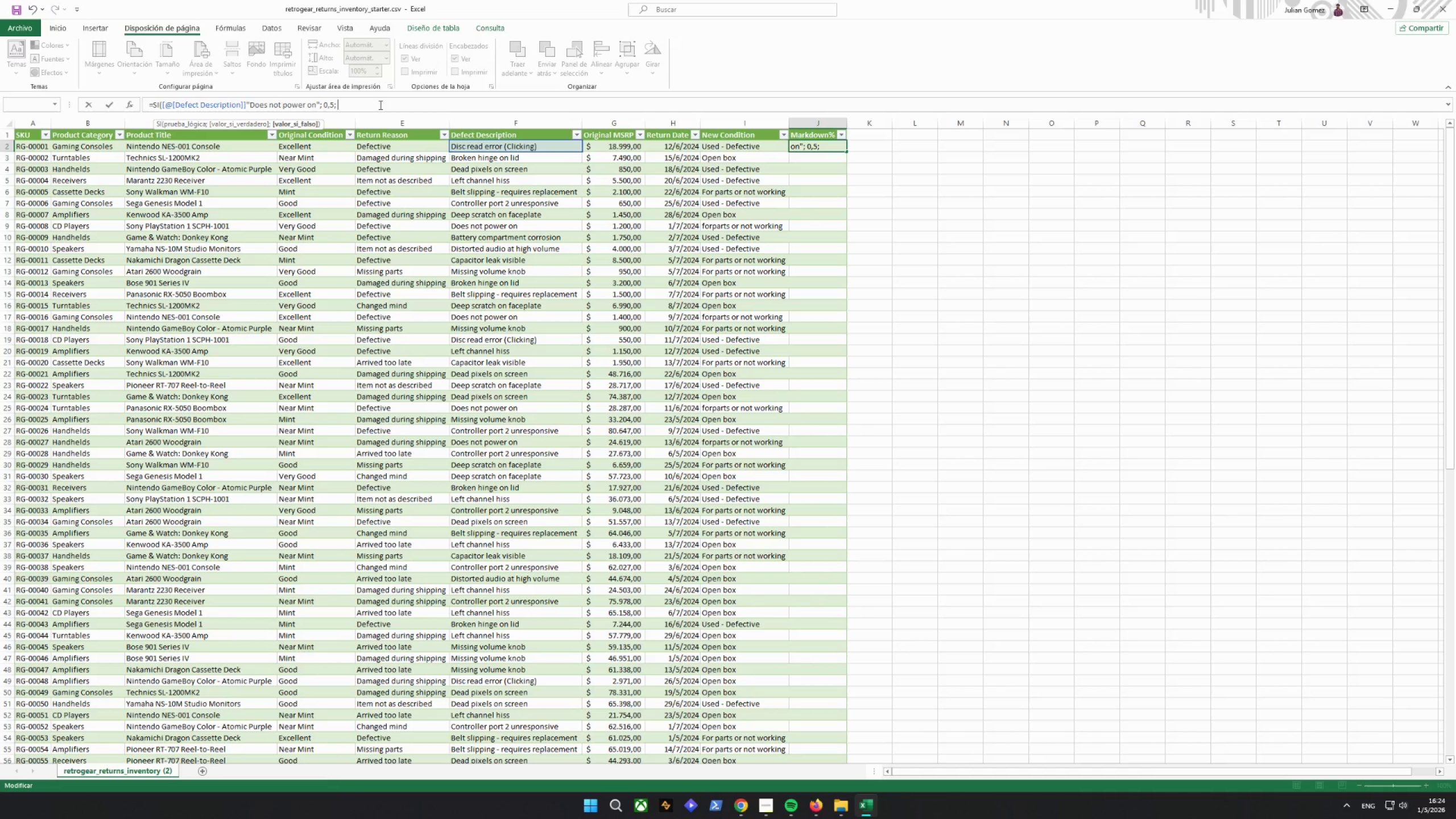 
key(Backspace)
 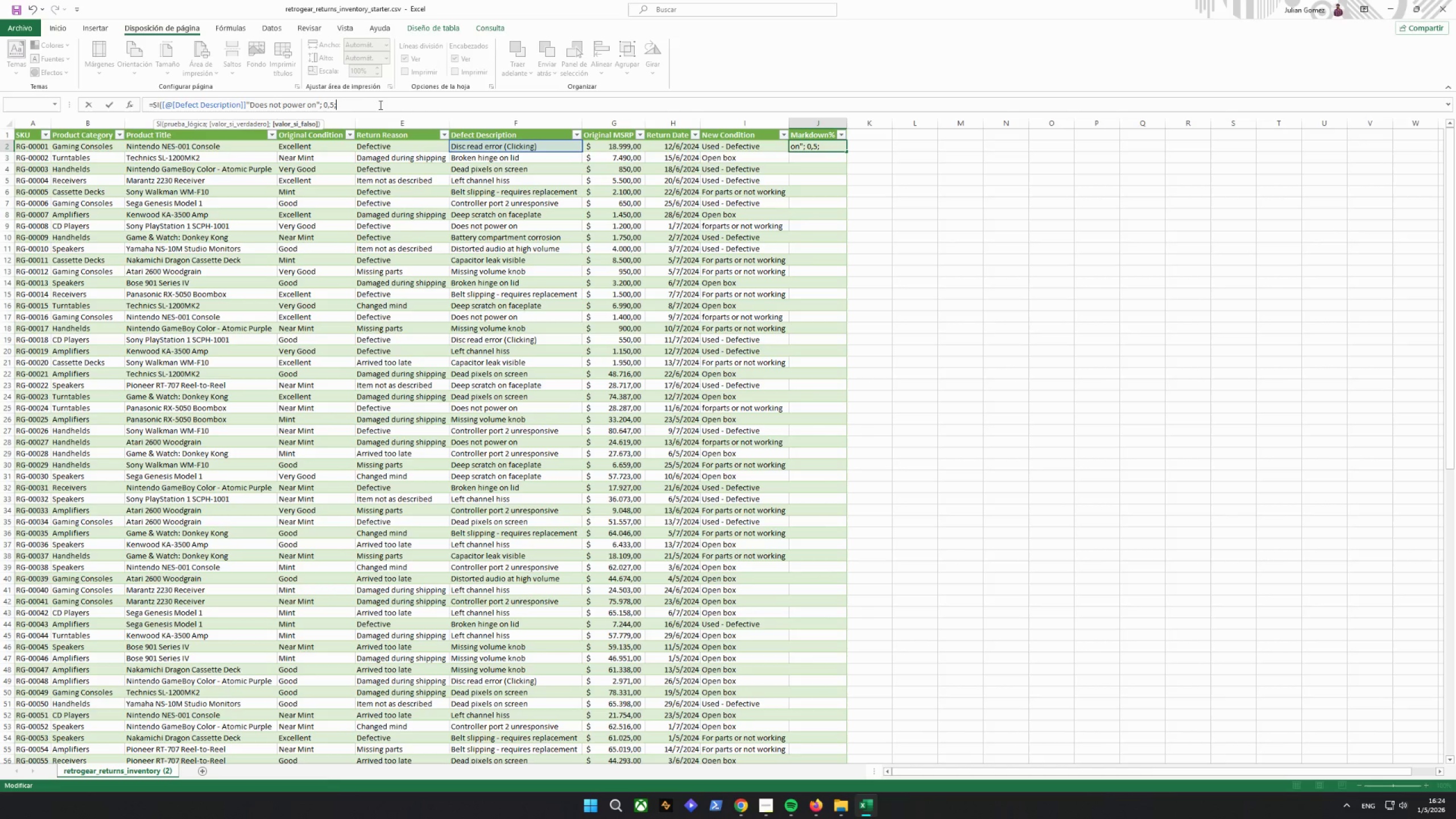 
key(Backspace)
 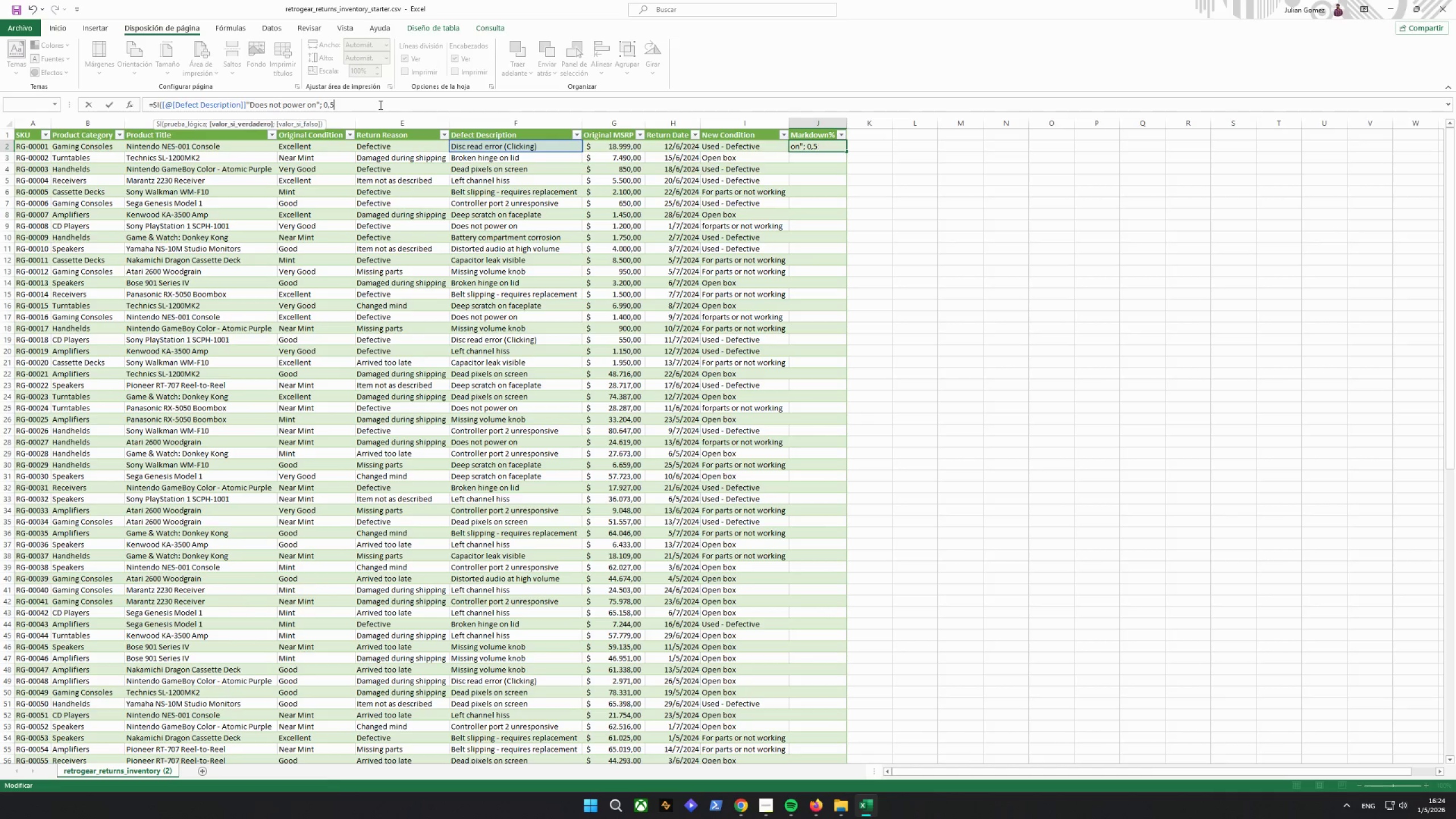 
key(Backspace)
 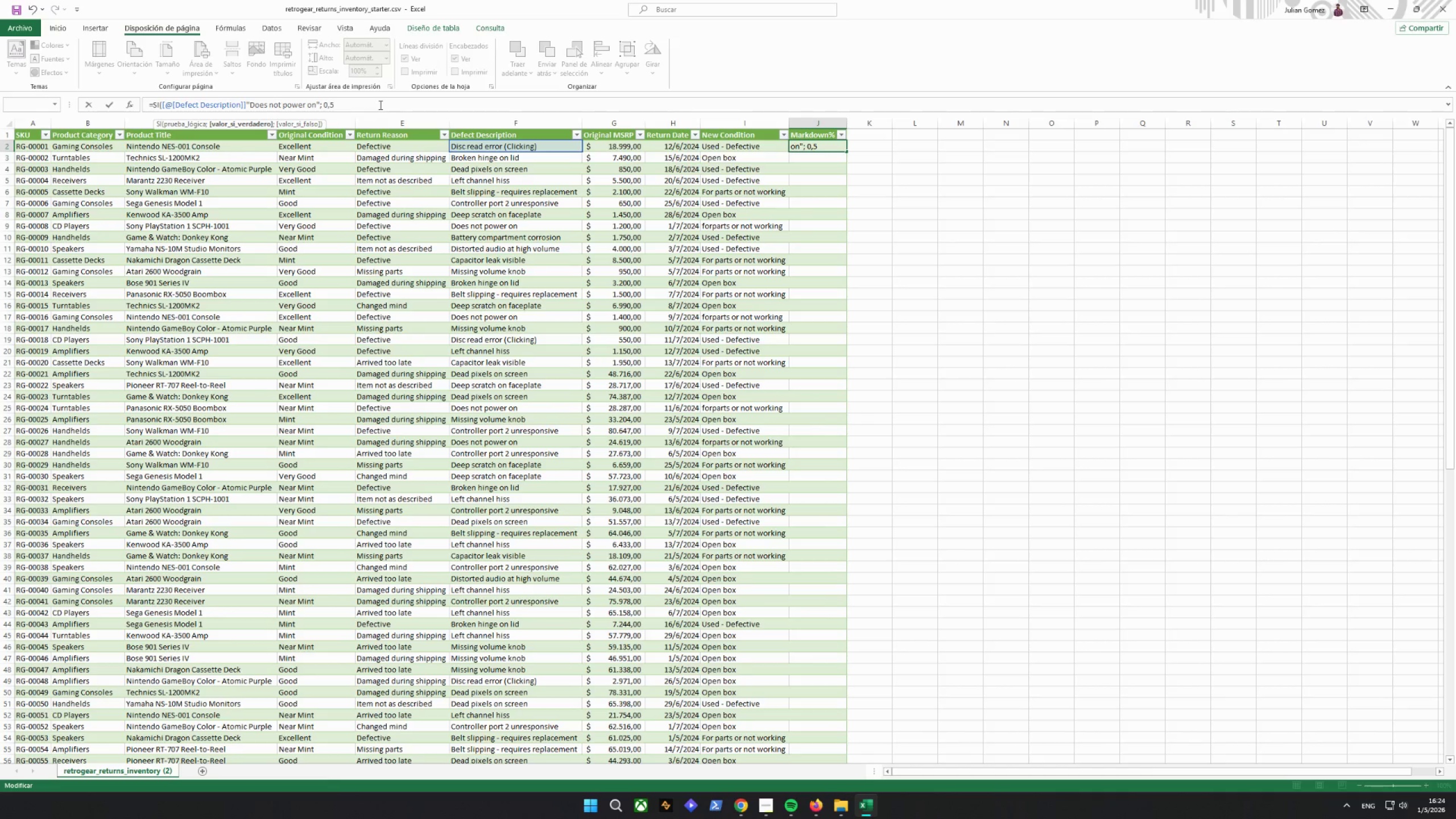 
wait(14.99)
 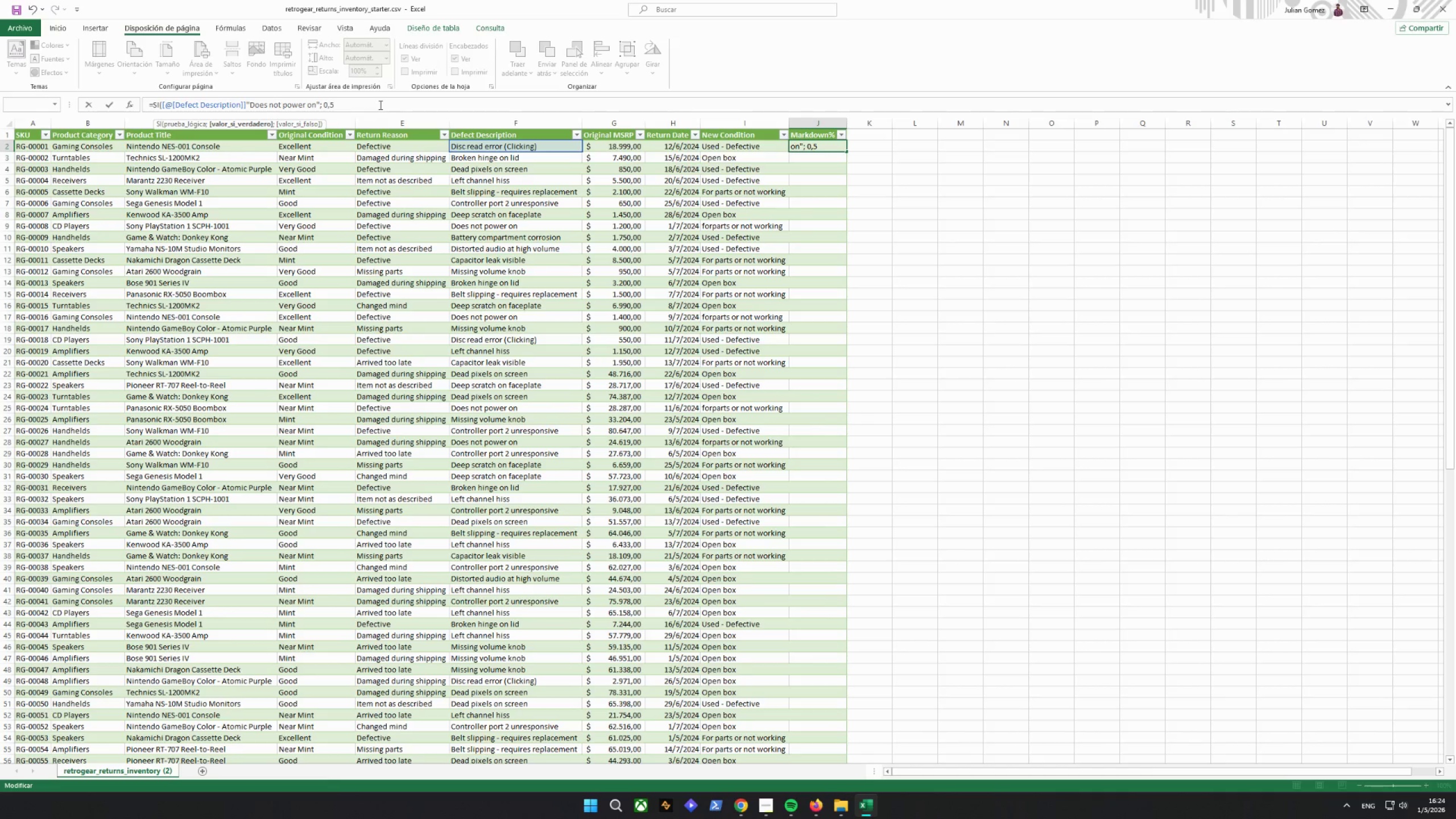 
key(Shift+ShiftRight)
 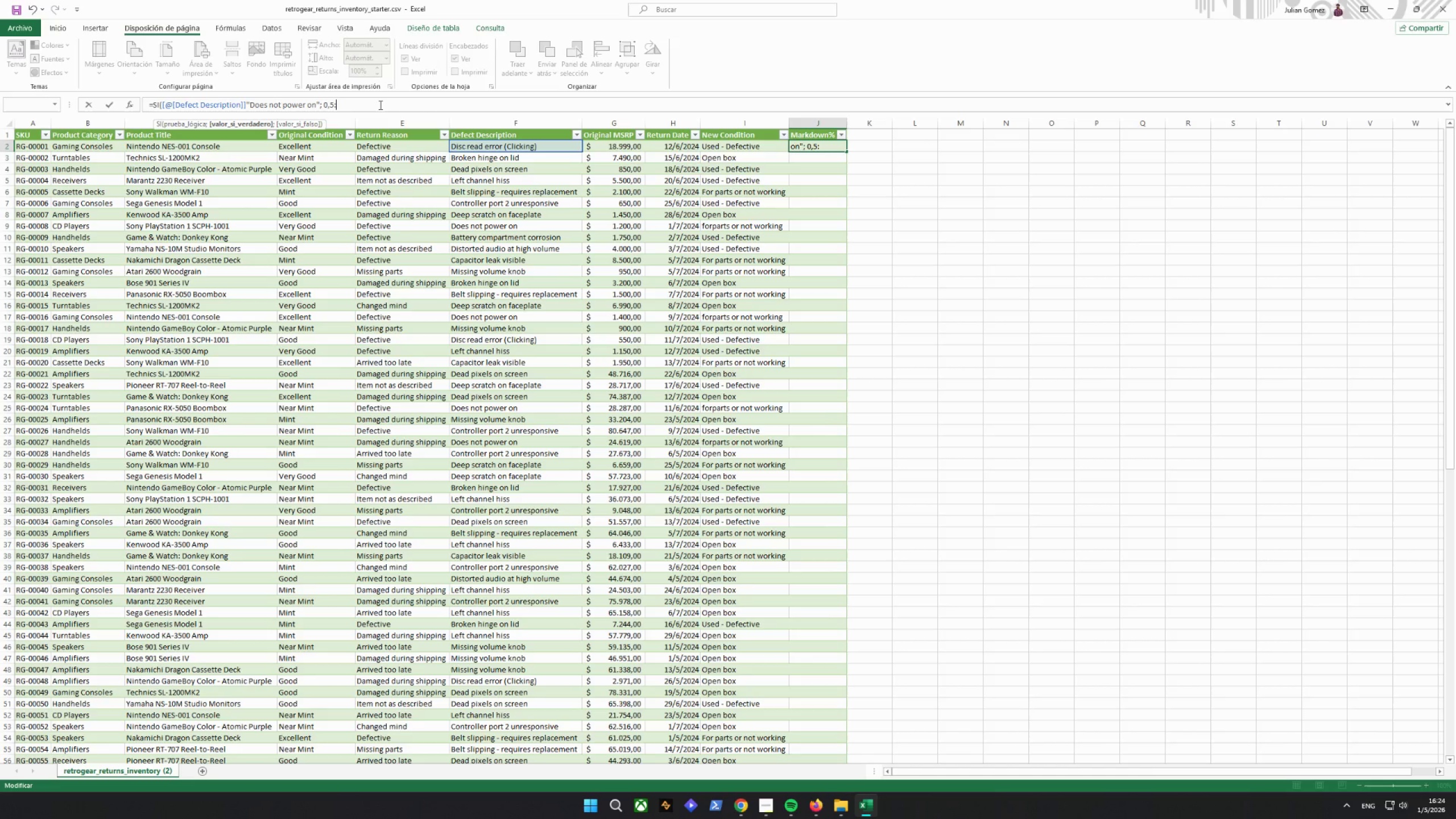 
key(Shift+Semicolon)
 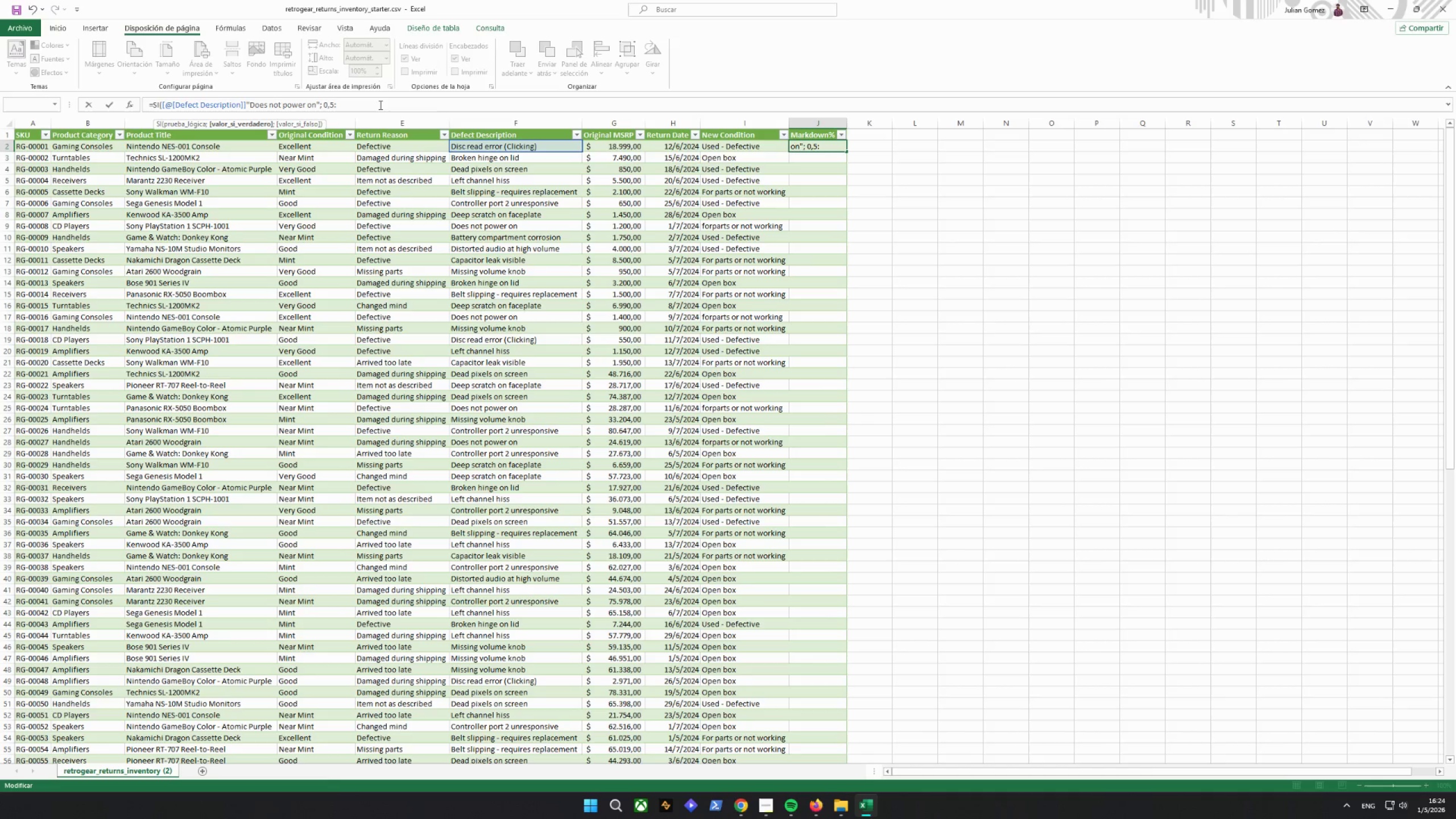 
key(Backspace)
 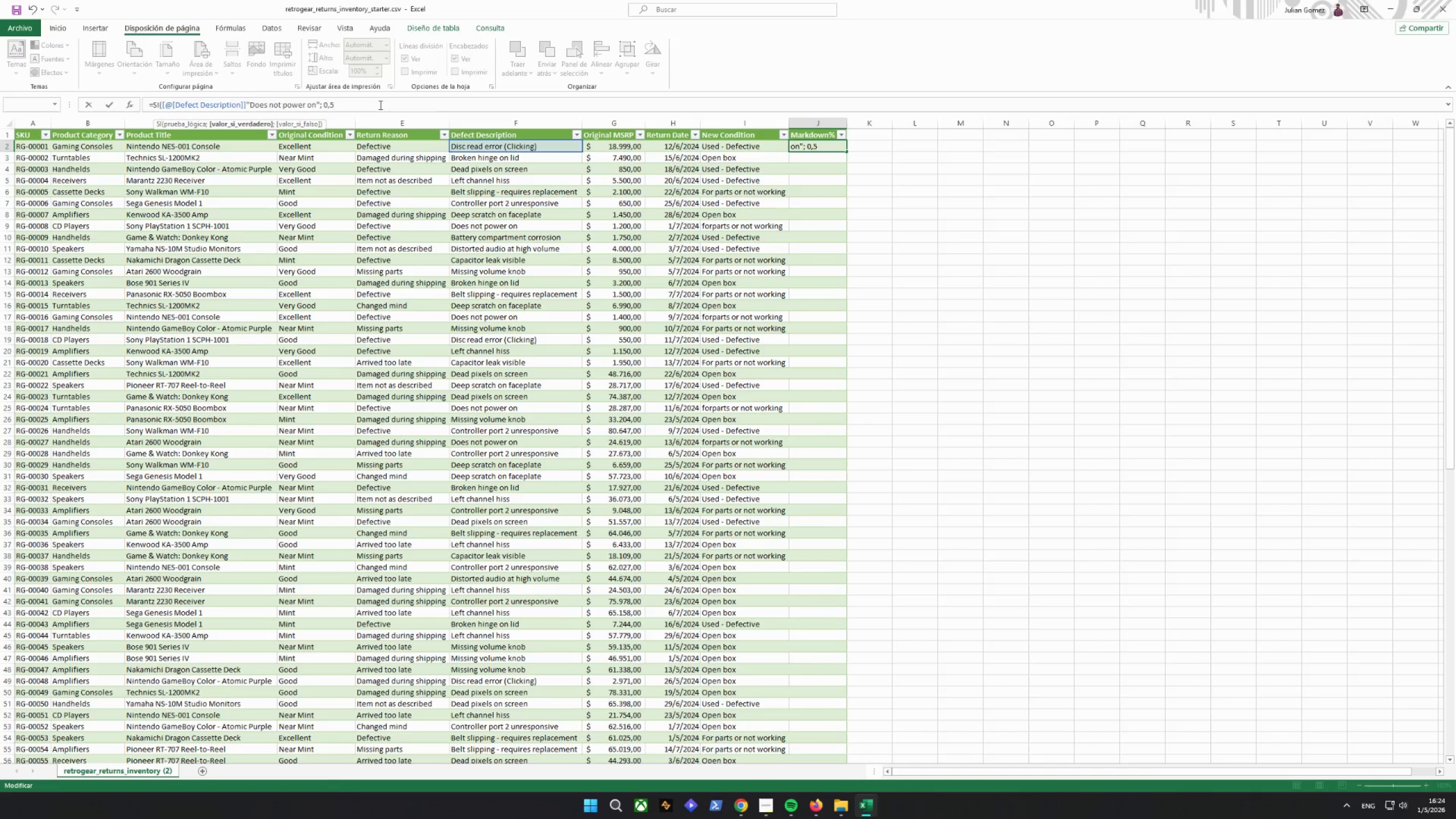 
key(Semicolon)
 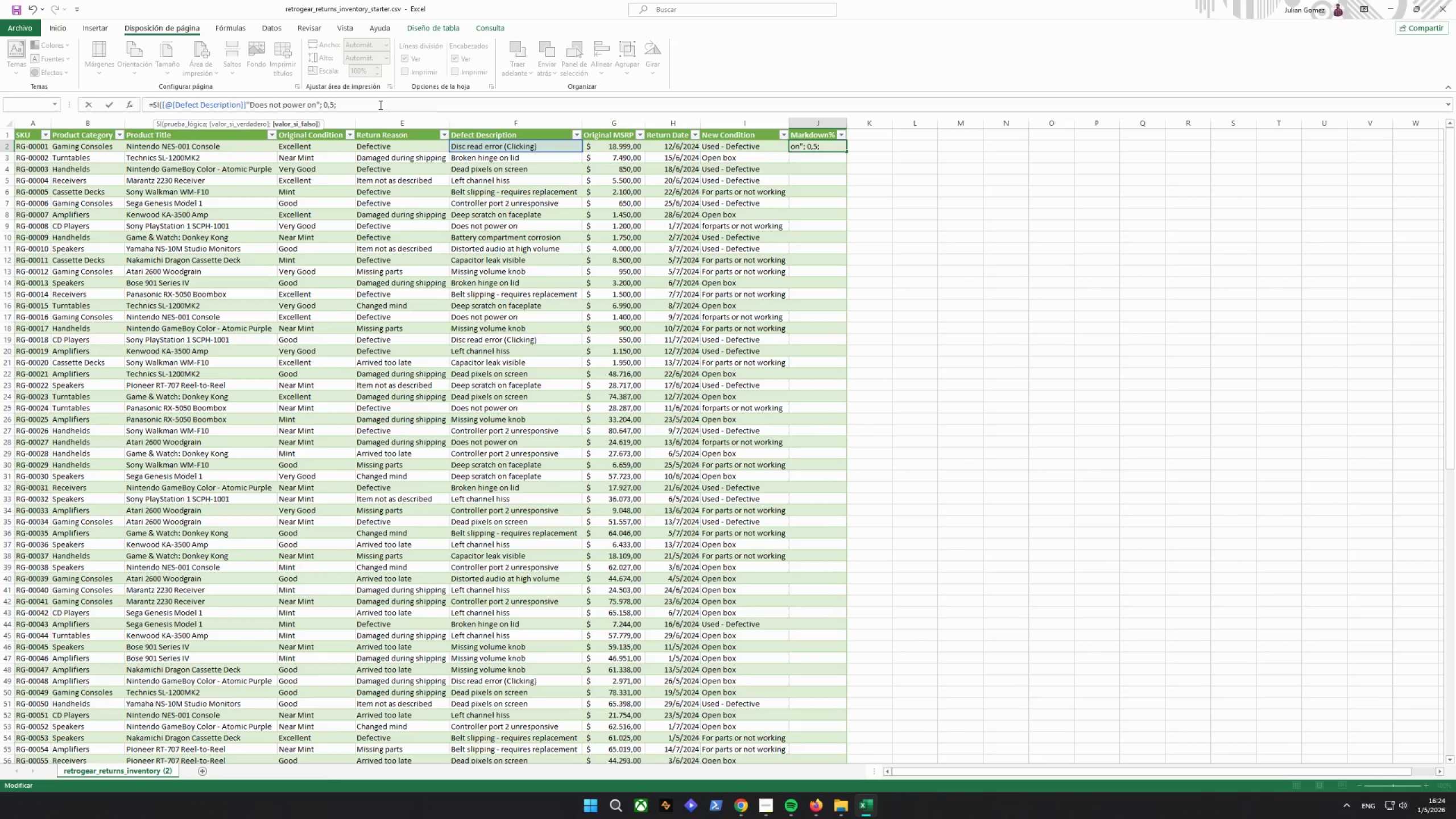 
type(SI)
 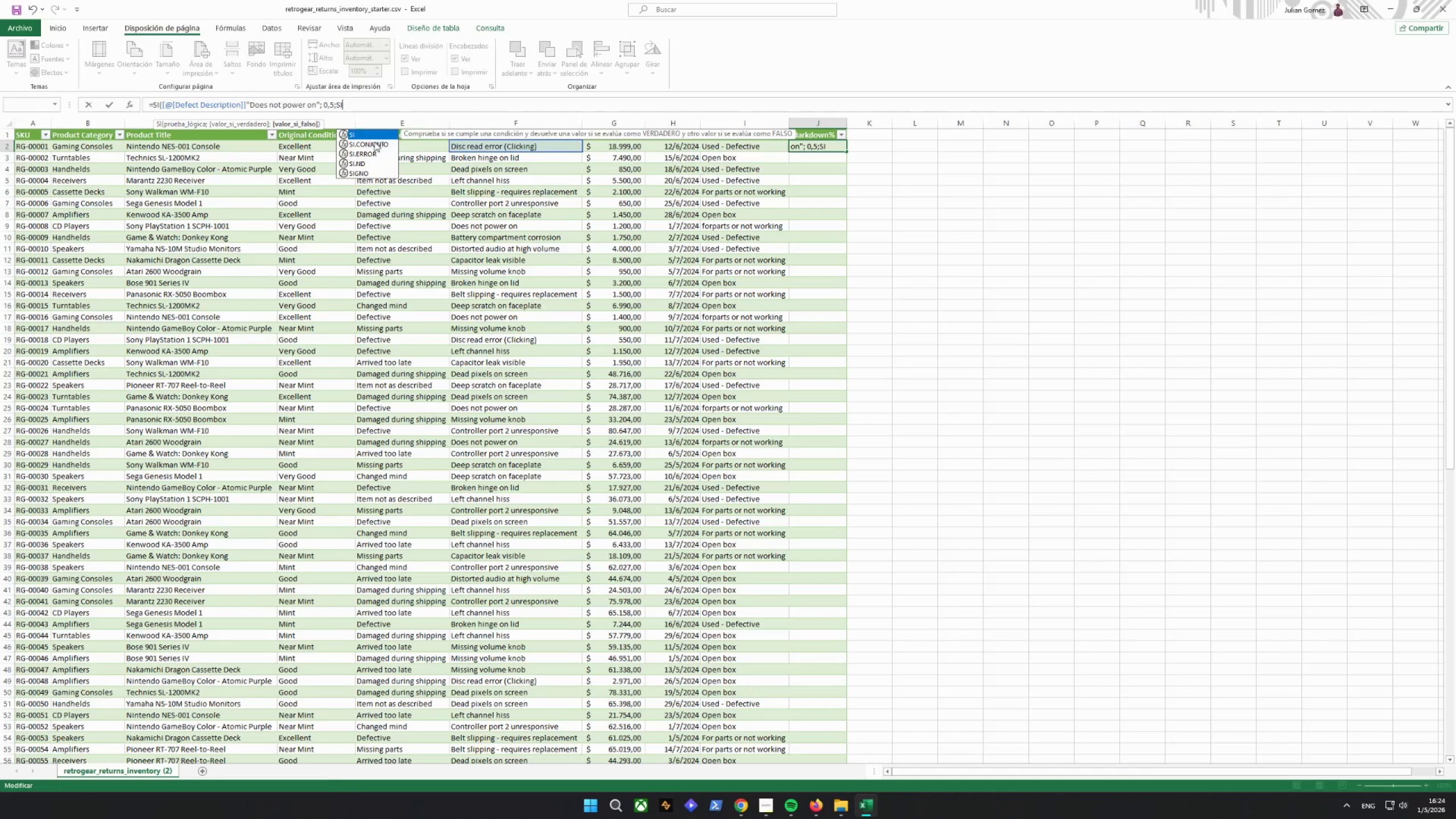 
left_click([356, 135])
 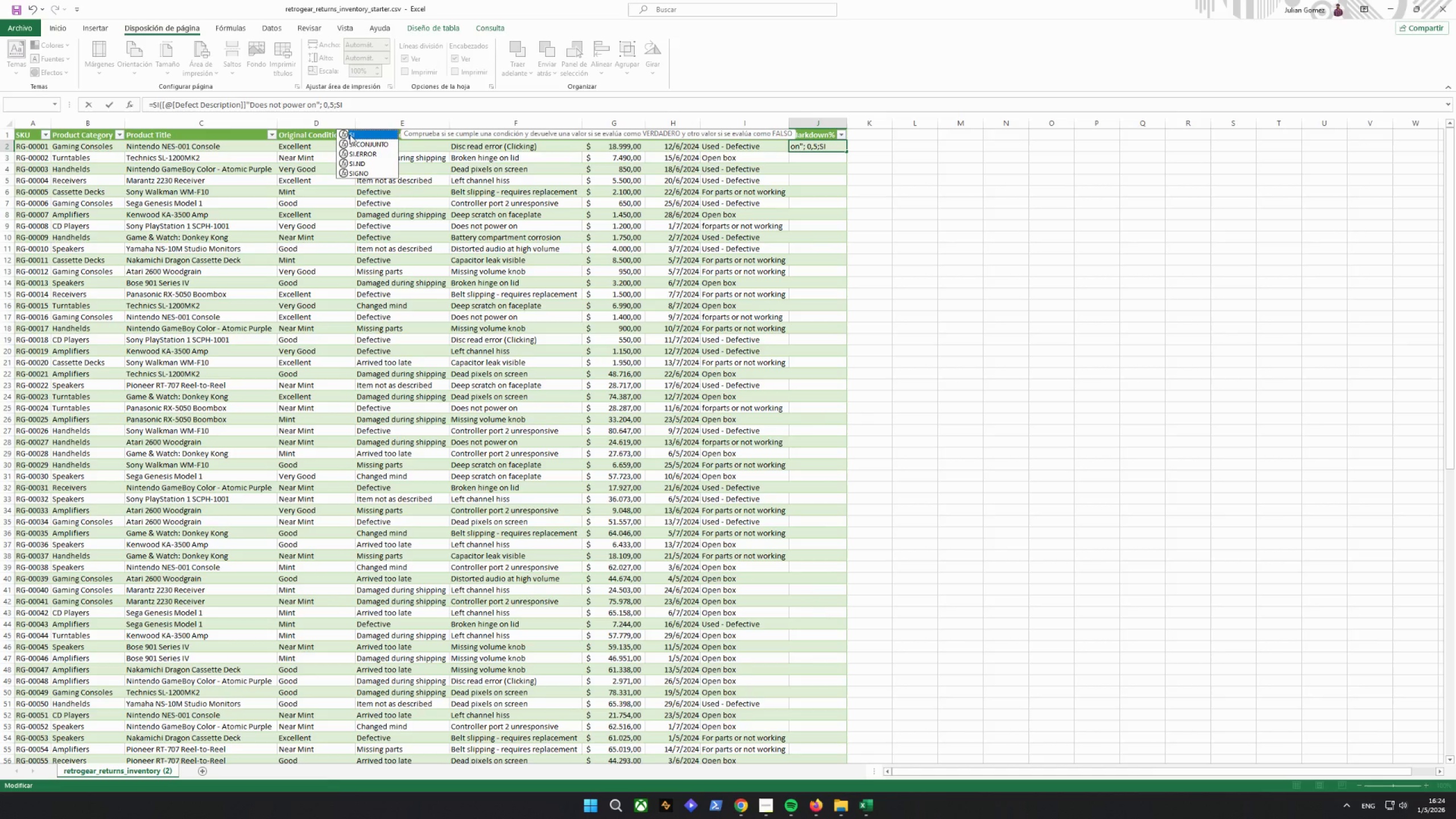 
left_click([350, 135])
 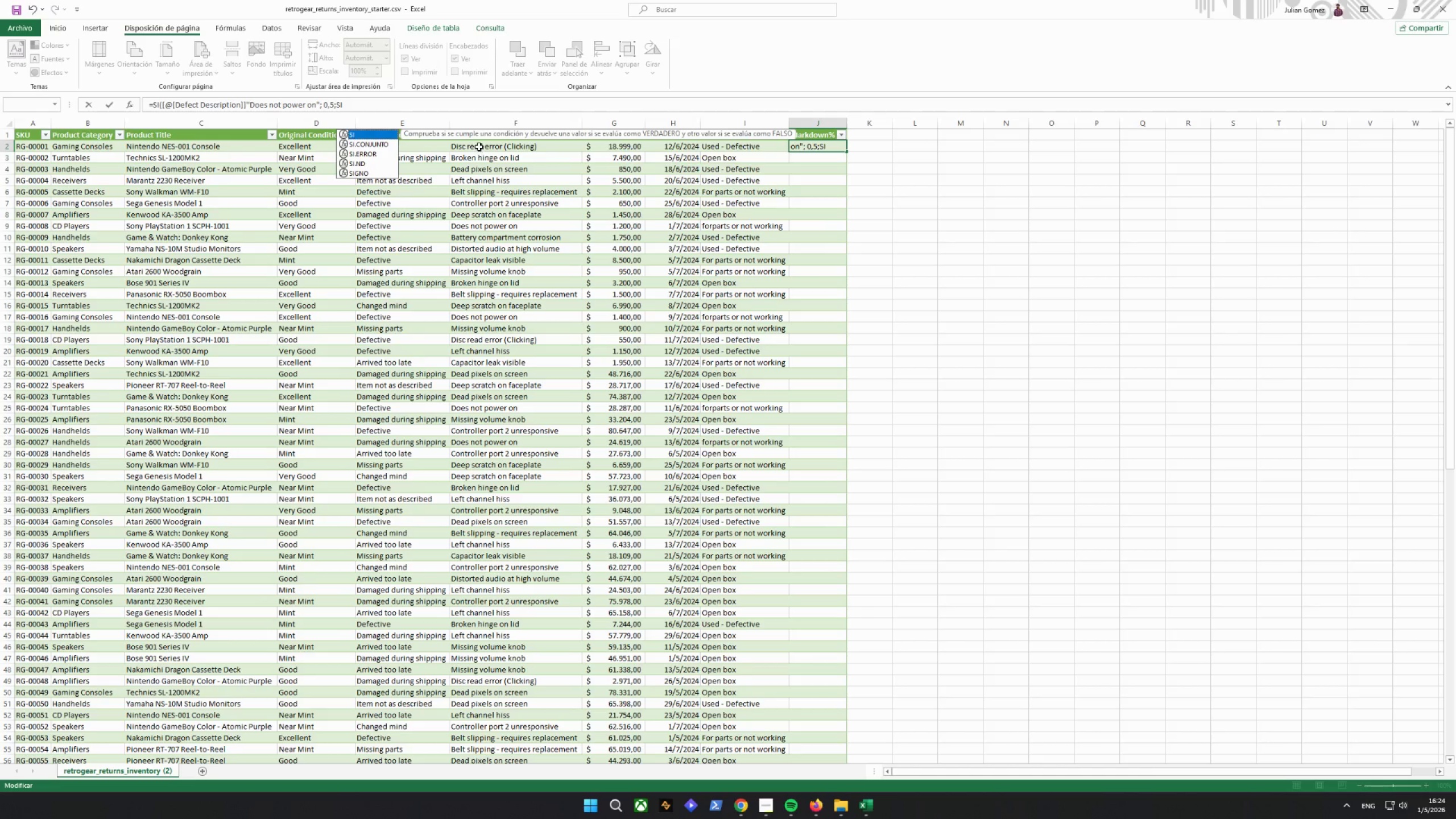 
left_click([477, 146])
 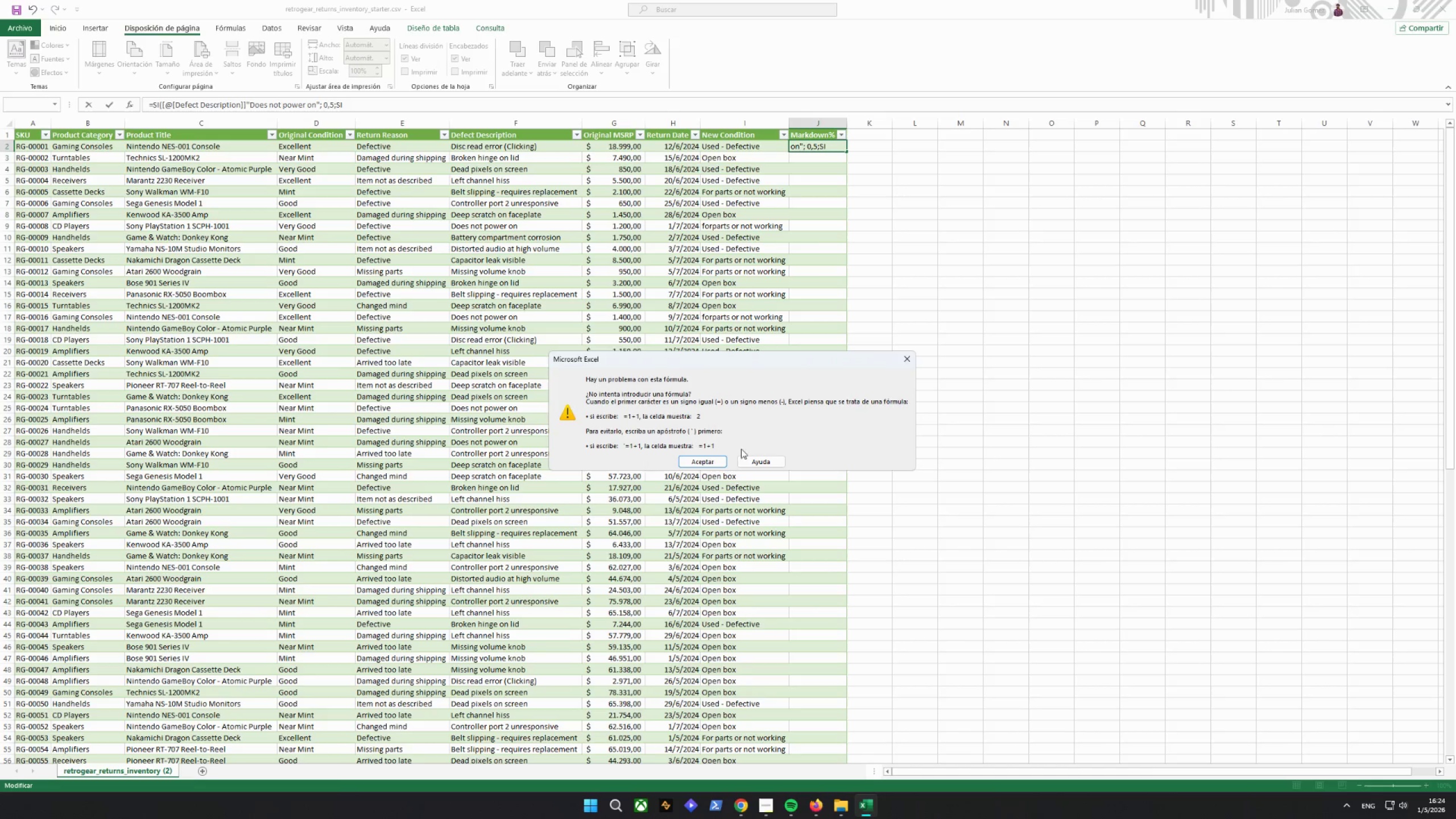 
left_click([704, 464])
 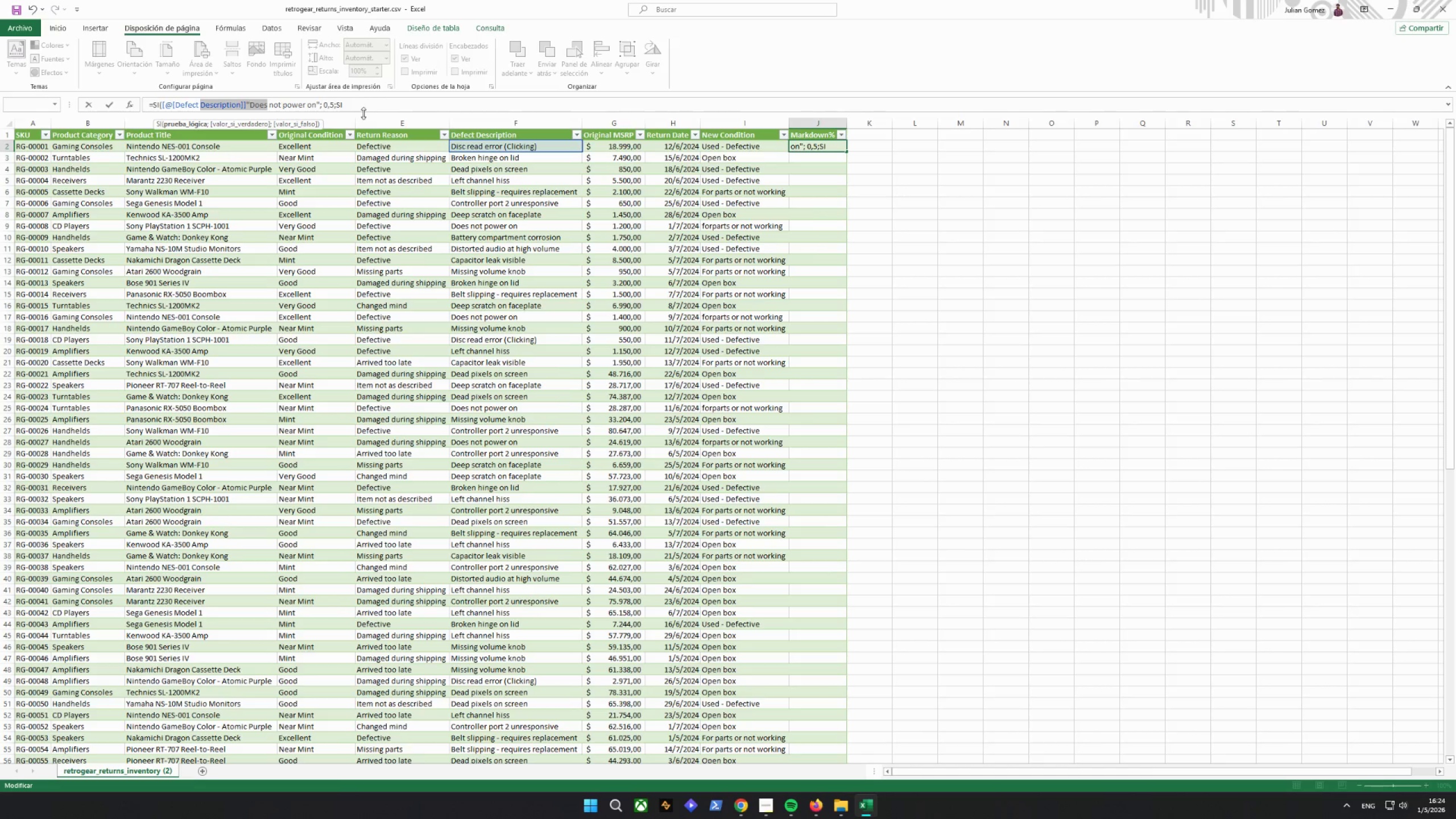 
left_click([365, 107])
 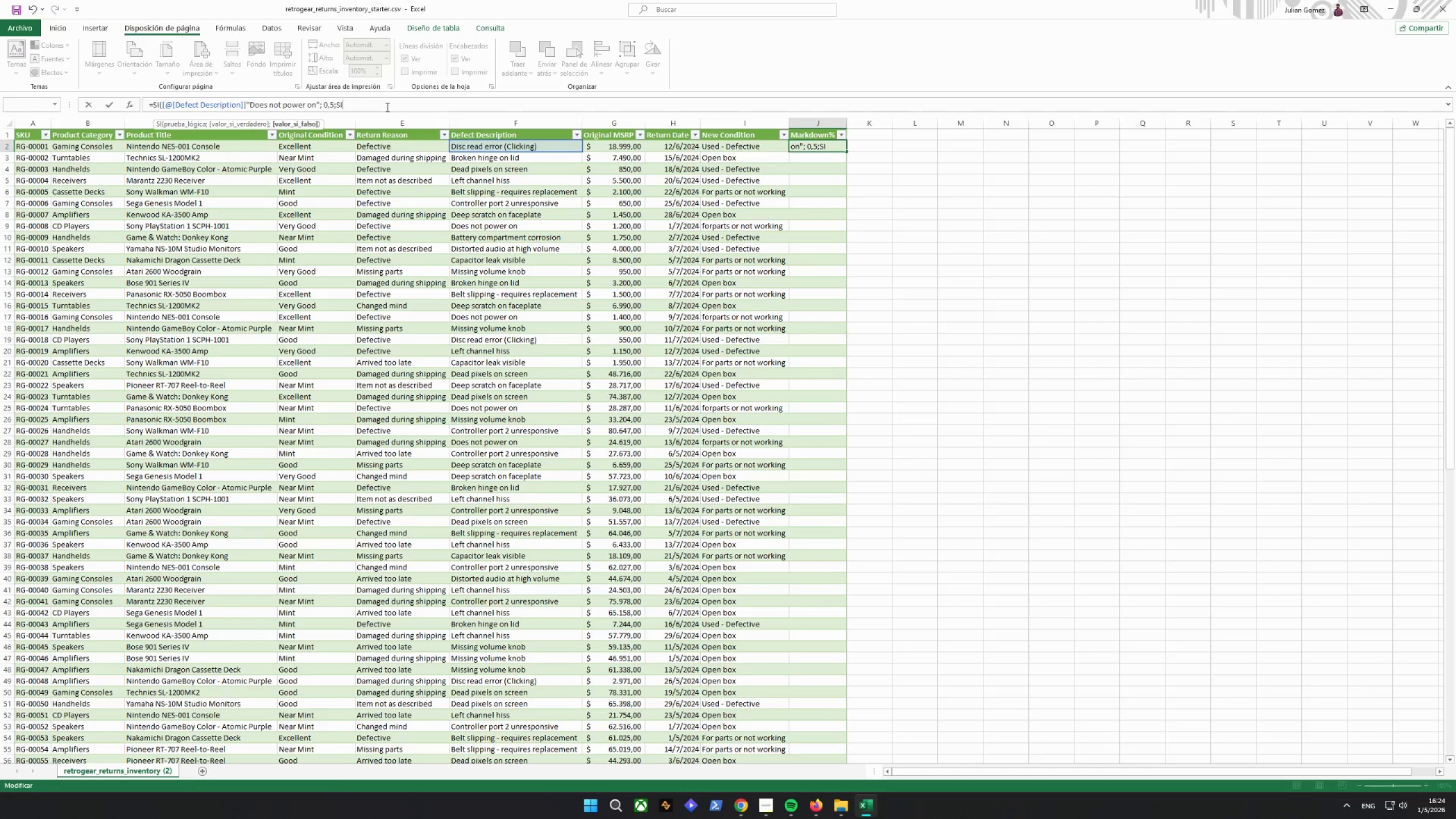 
key(Shift+ShiftRight)
 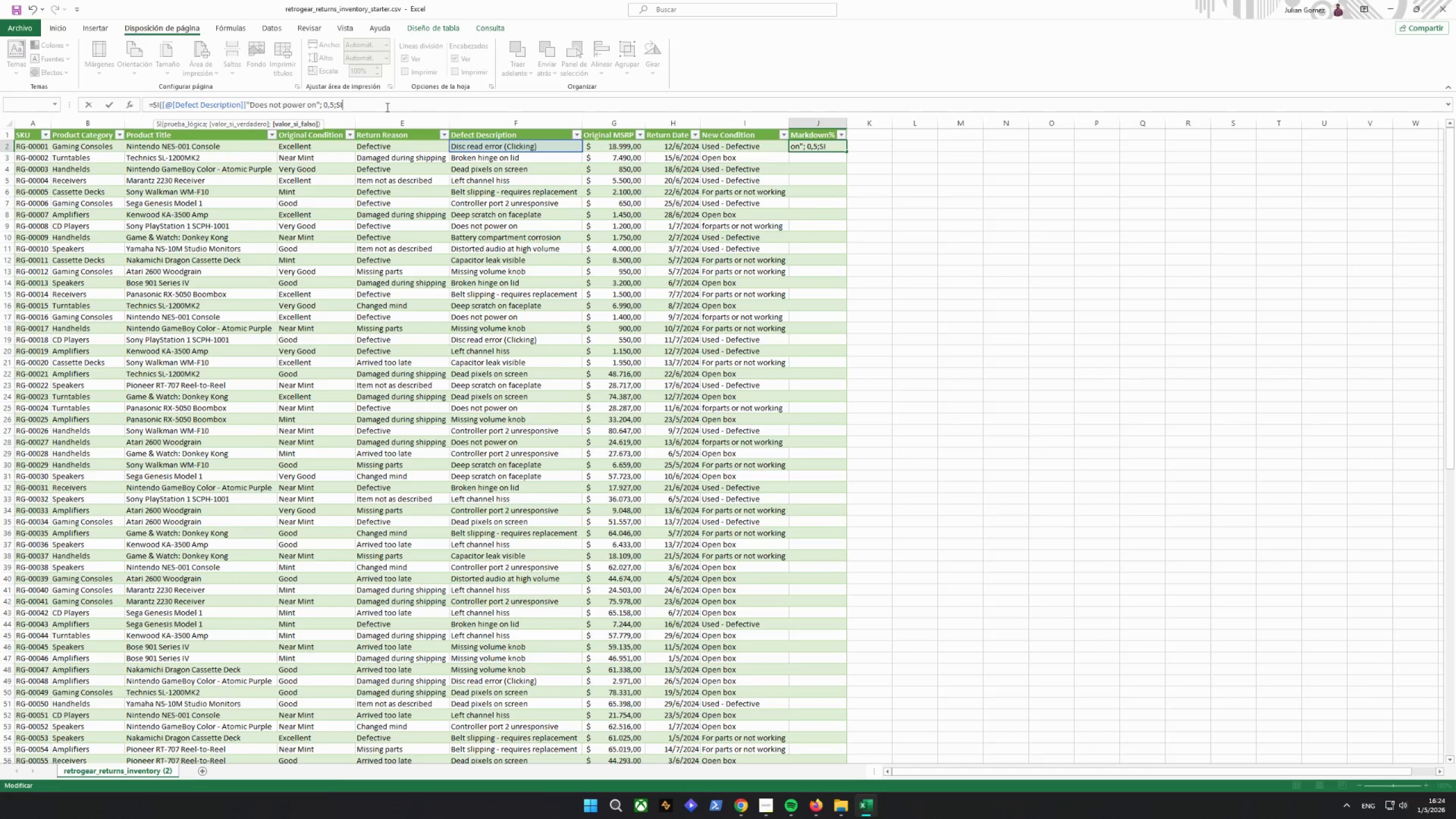 
key(Shift+ShiftRight)
 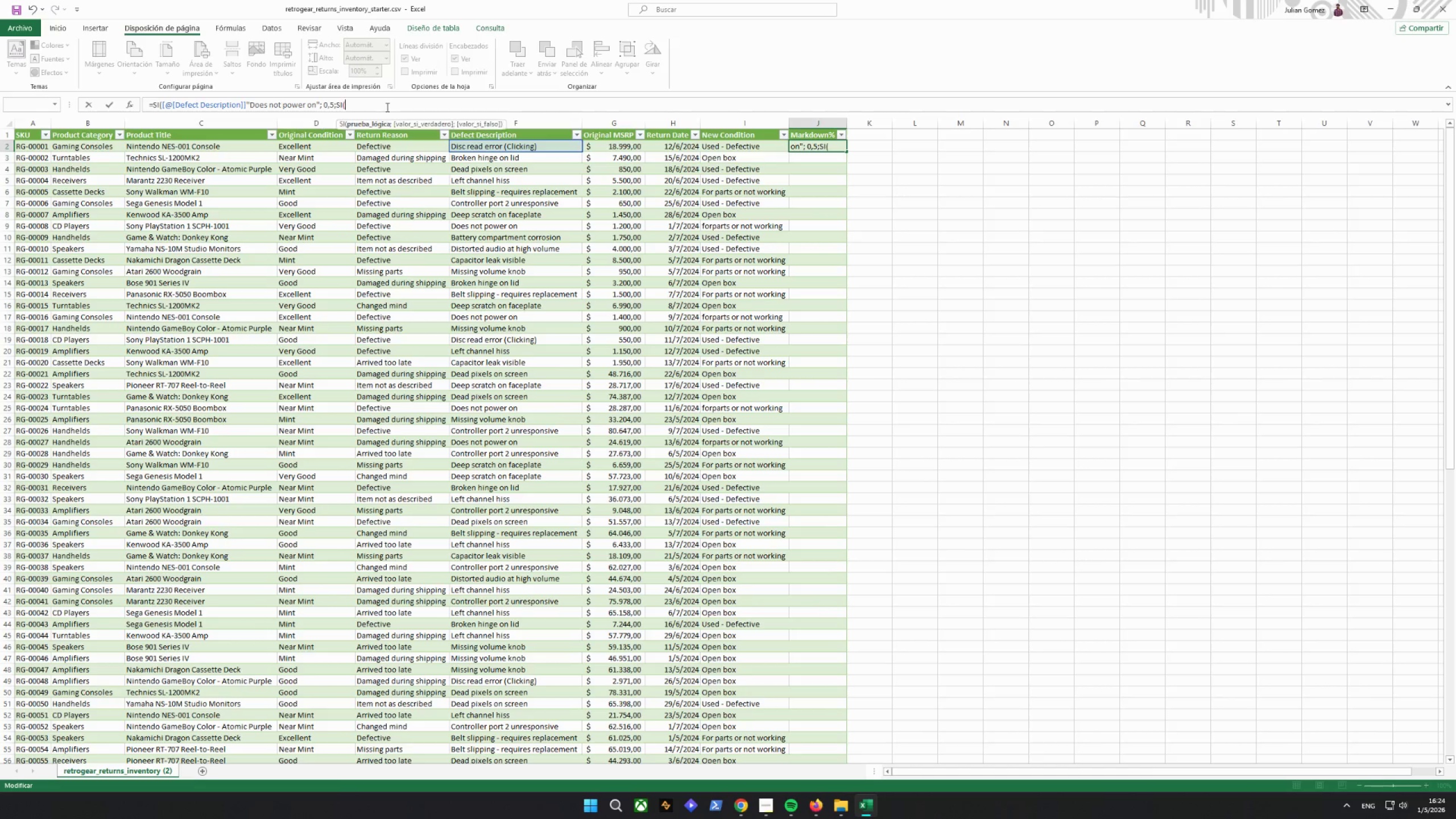 
key(Shift+9)
 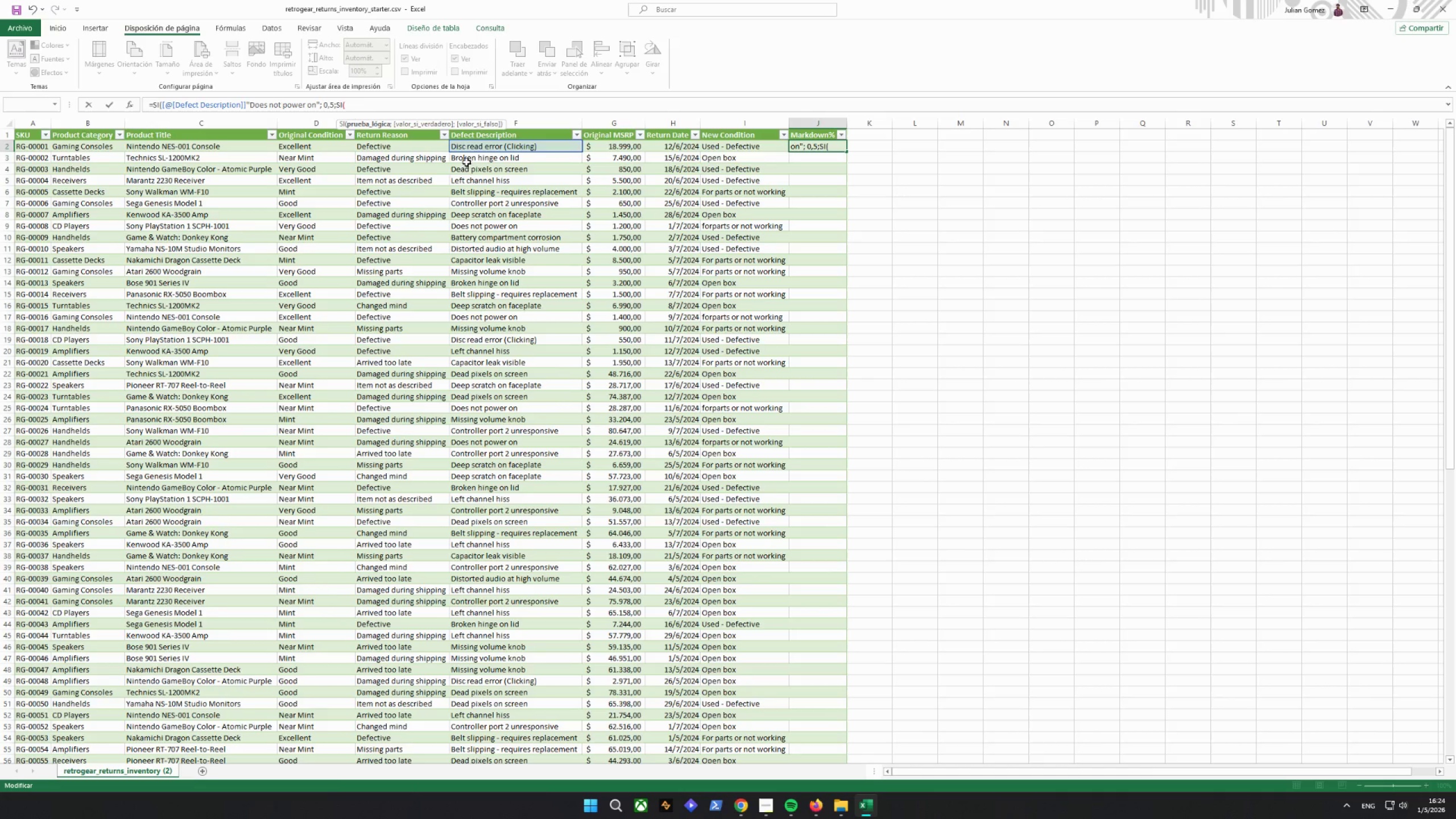 
left_click([483, 146])
 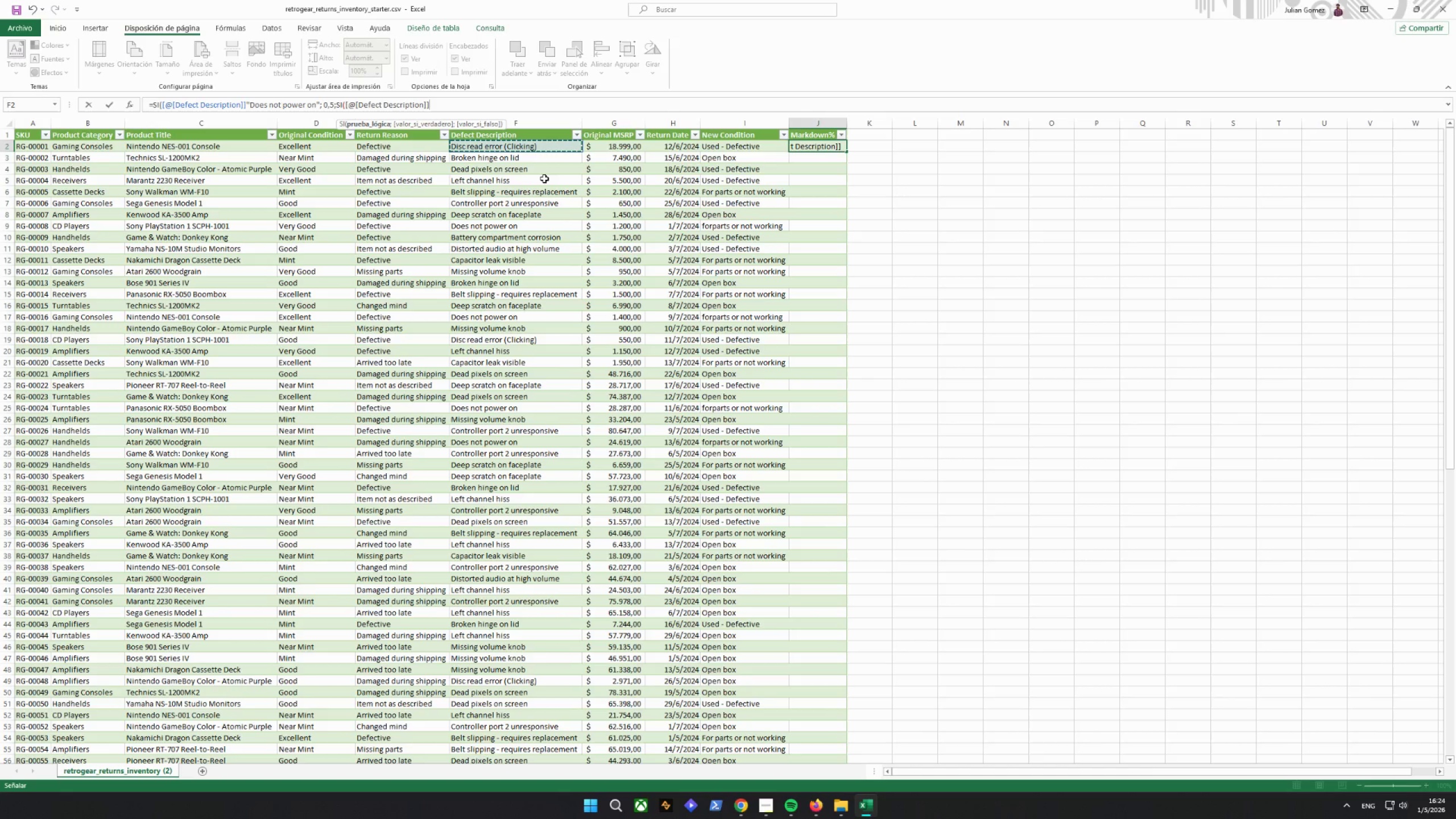 
type()))
key(Backspace)
key(Backspace)
type(=)
 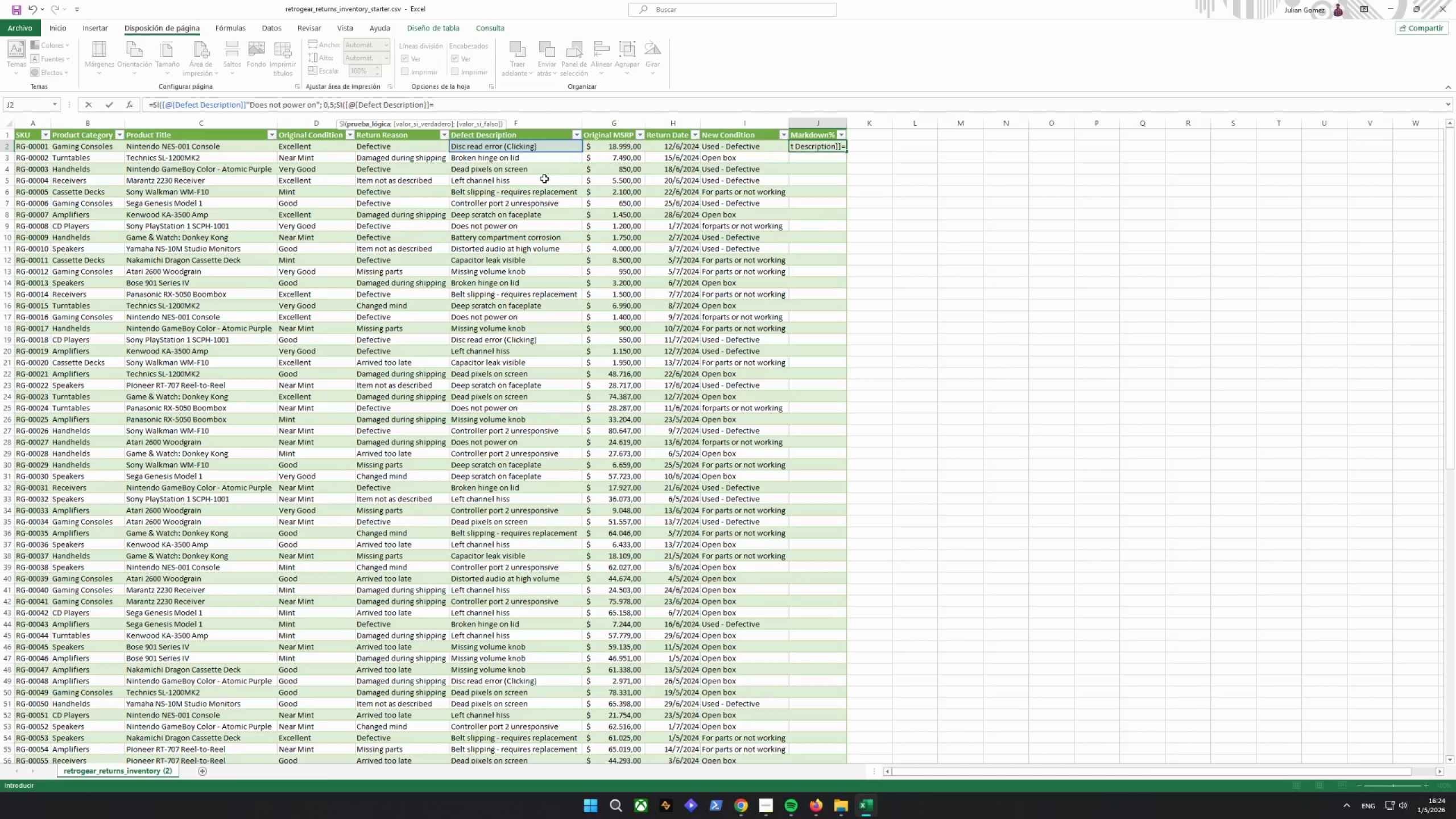 
left_click([640, 208])
 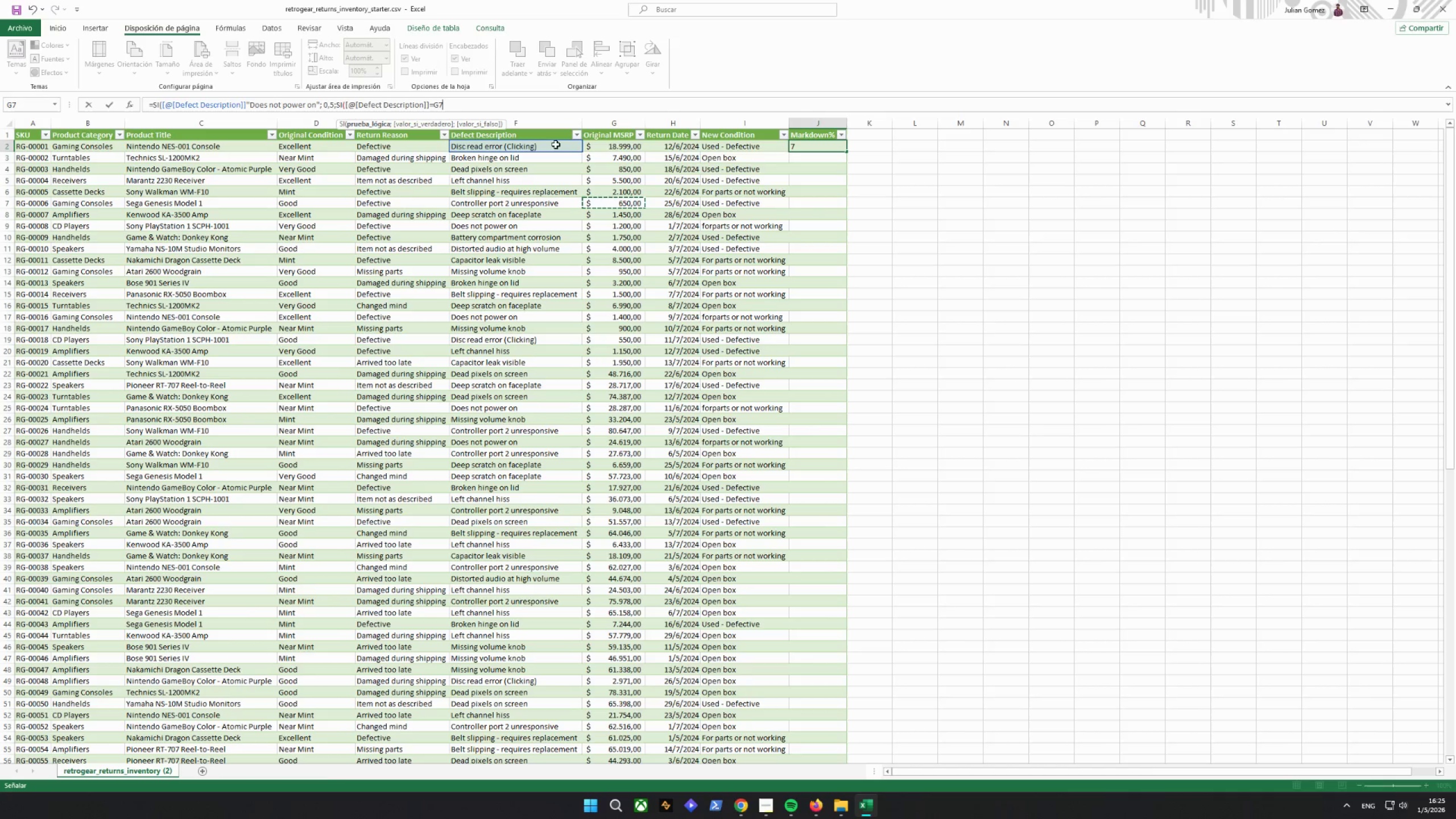 
left_click([515, 172])
 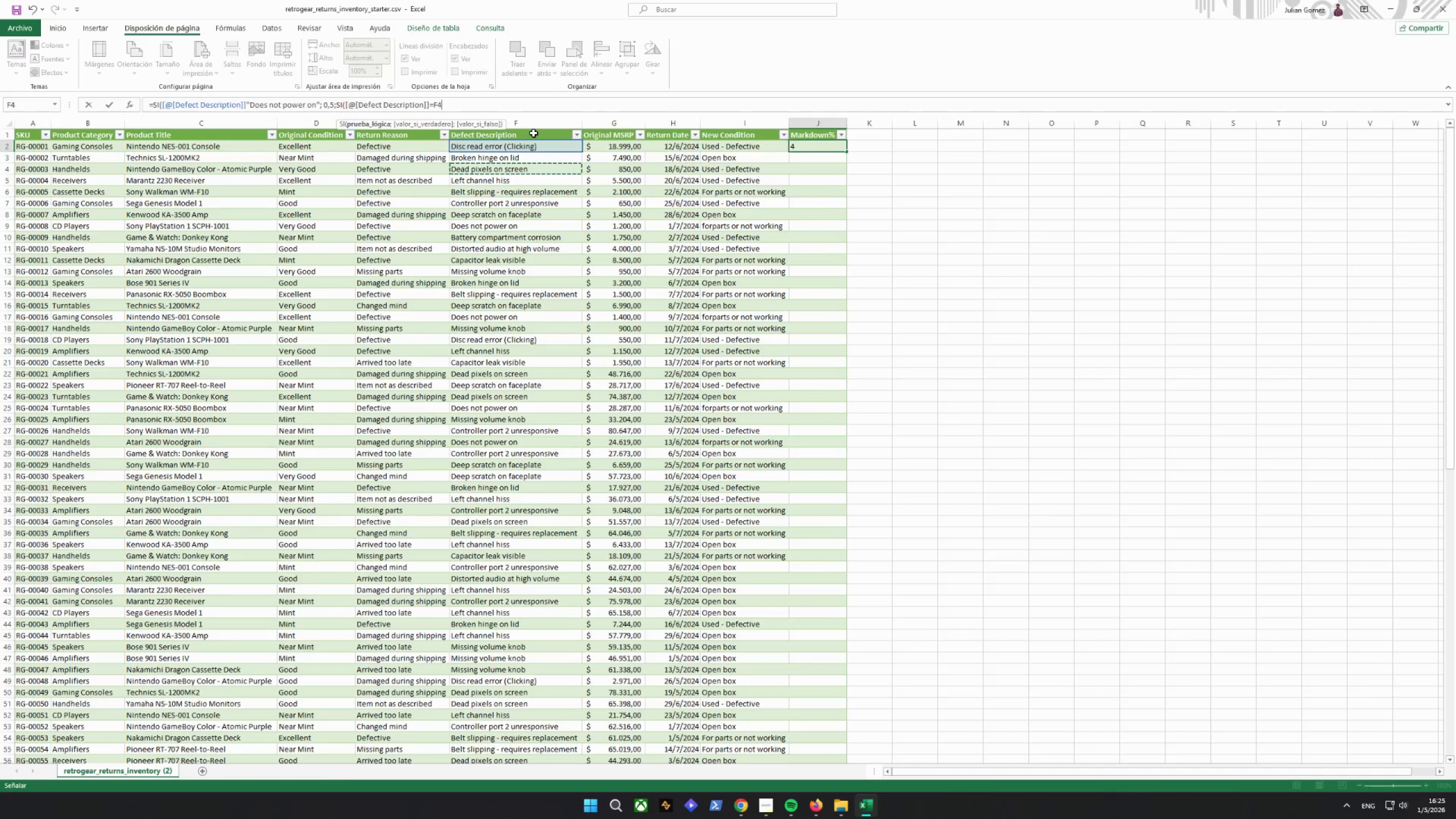 
wait(19.39)
 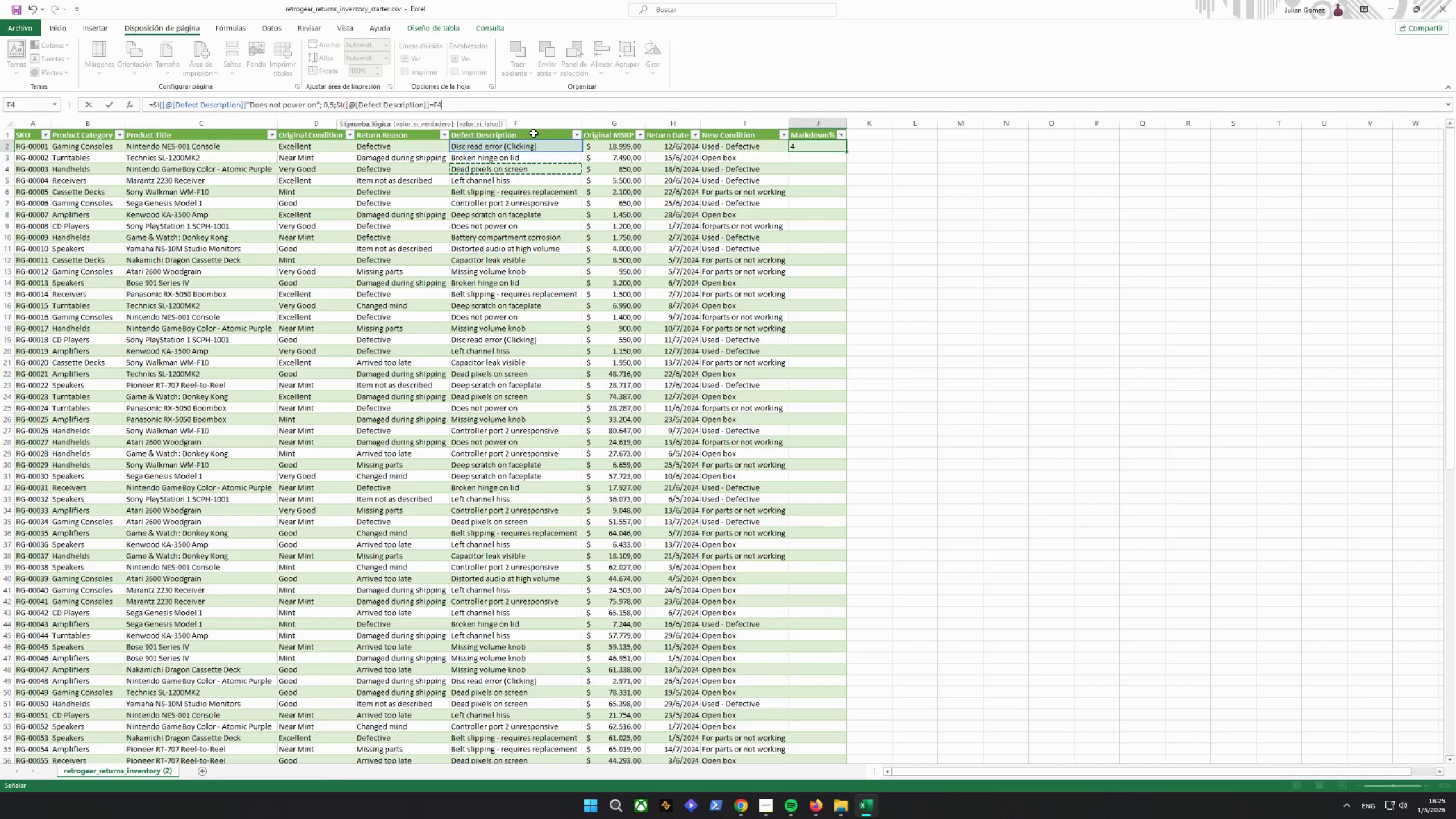 
double_click([615, 220])
 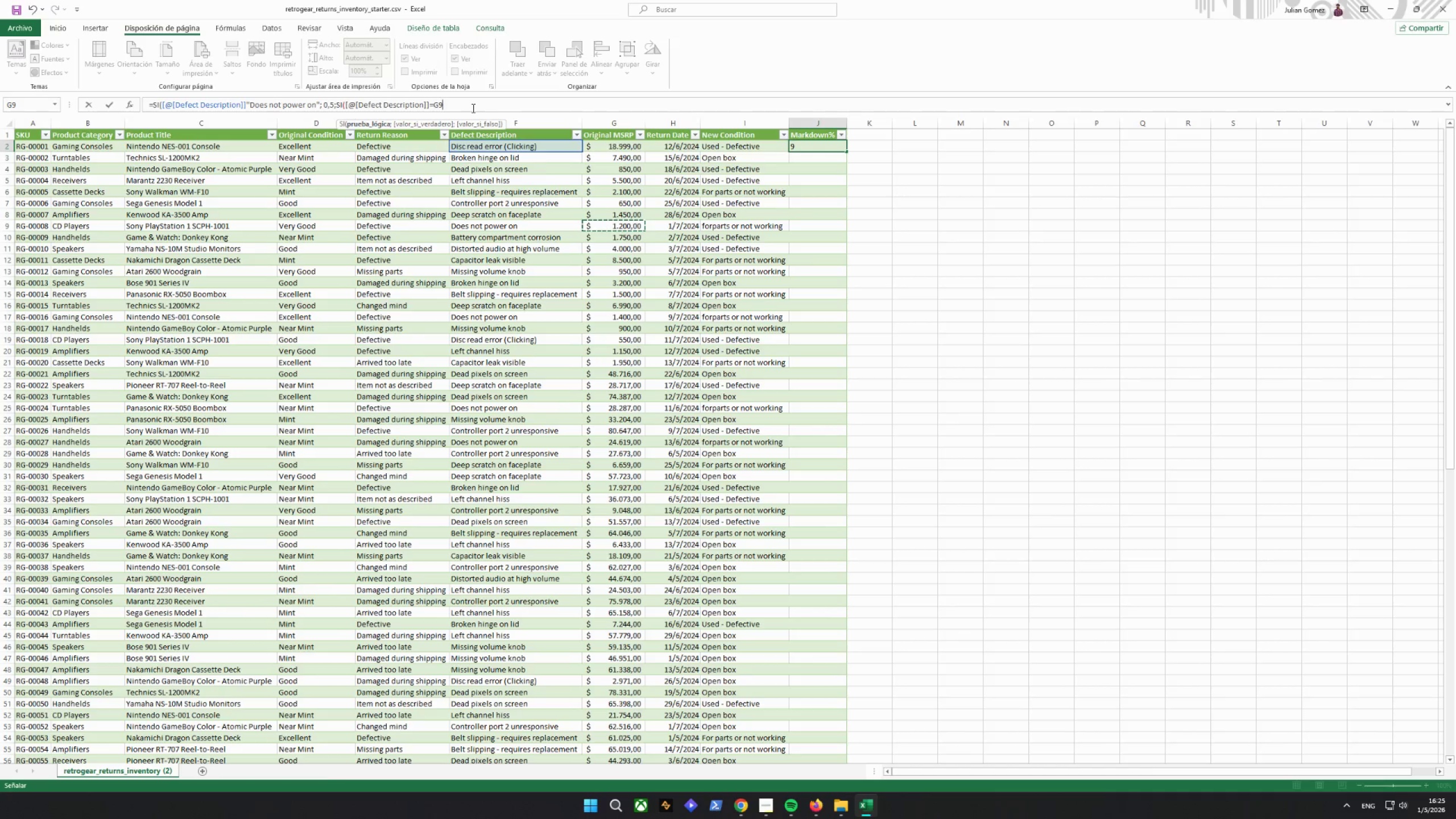 
left_click([471, 106])
 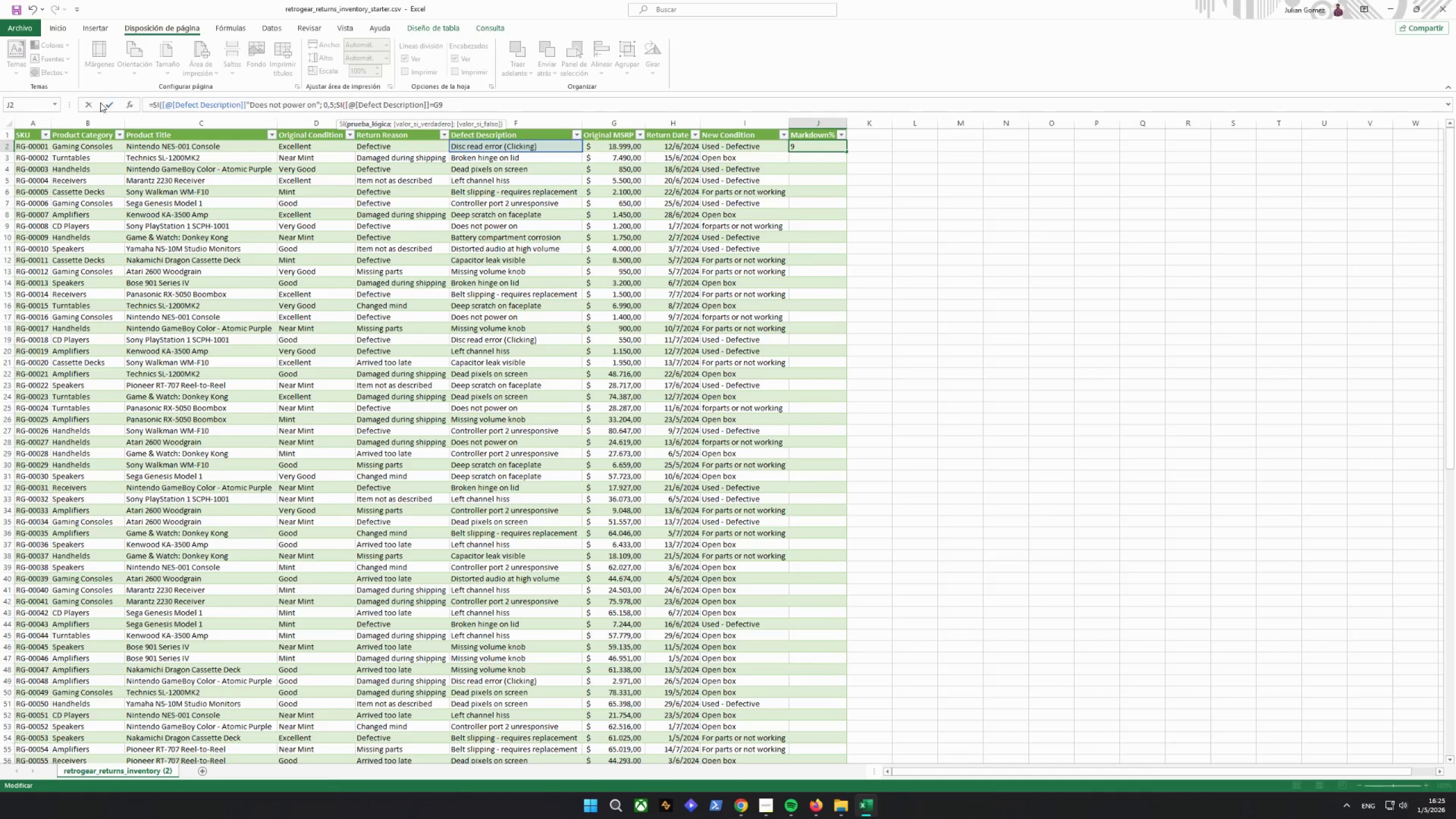 
left_click([87, 104])
 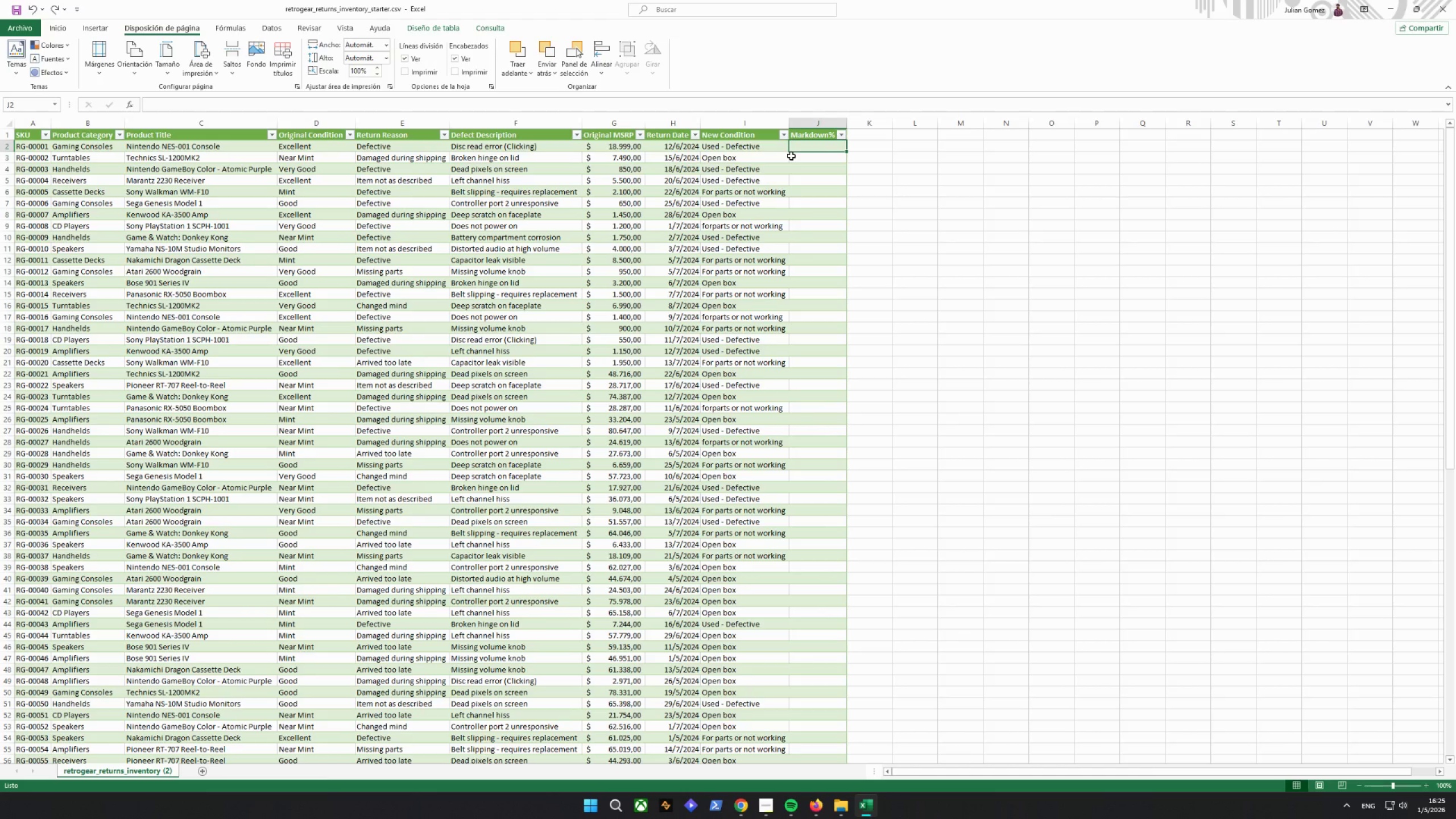 
wait(7.23)
 